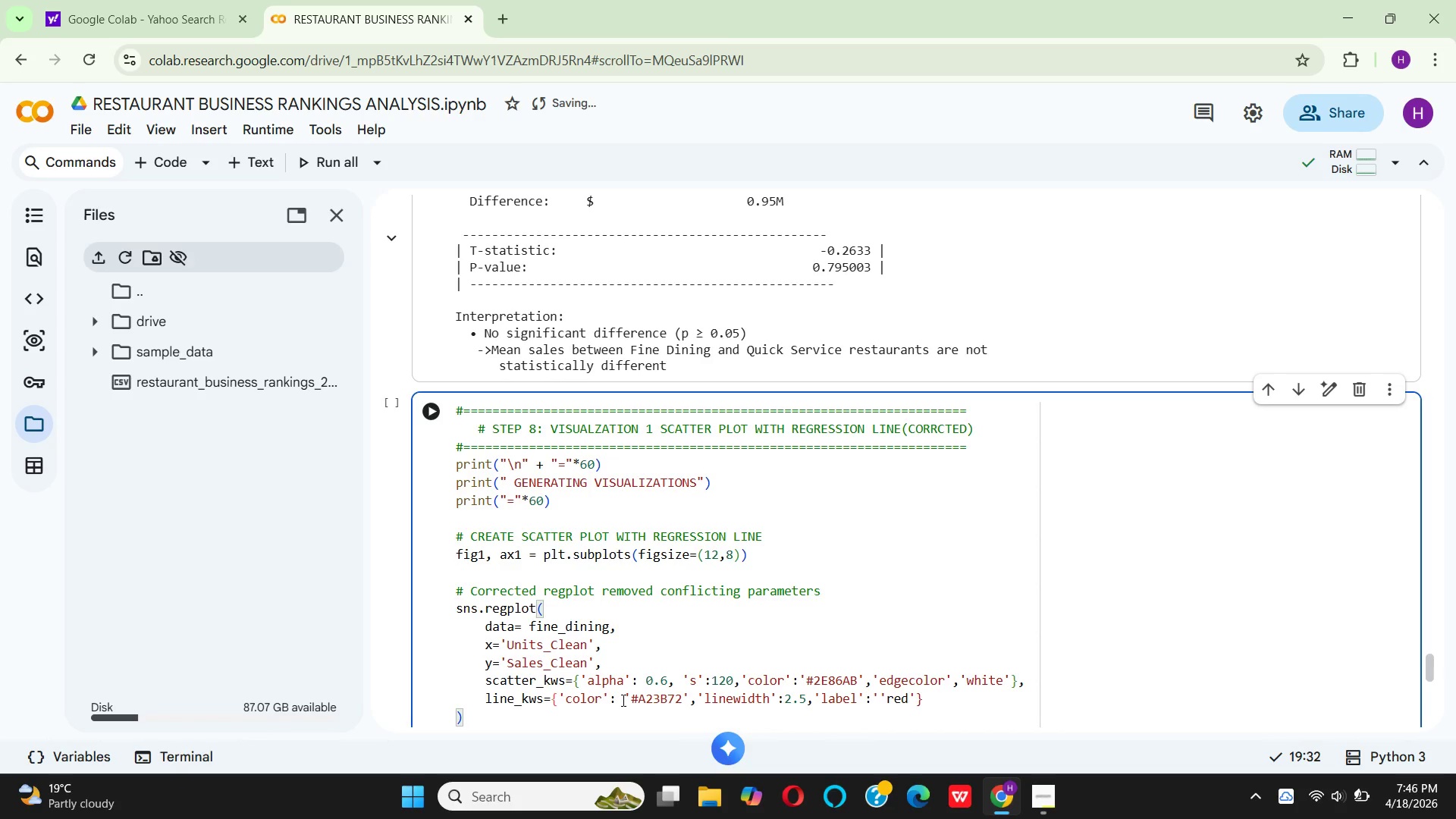 
key(ArrowLeft)
 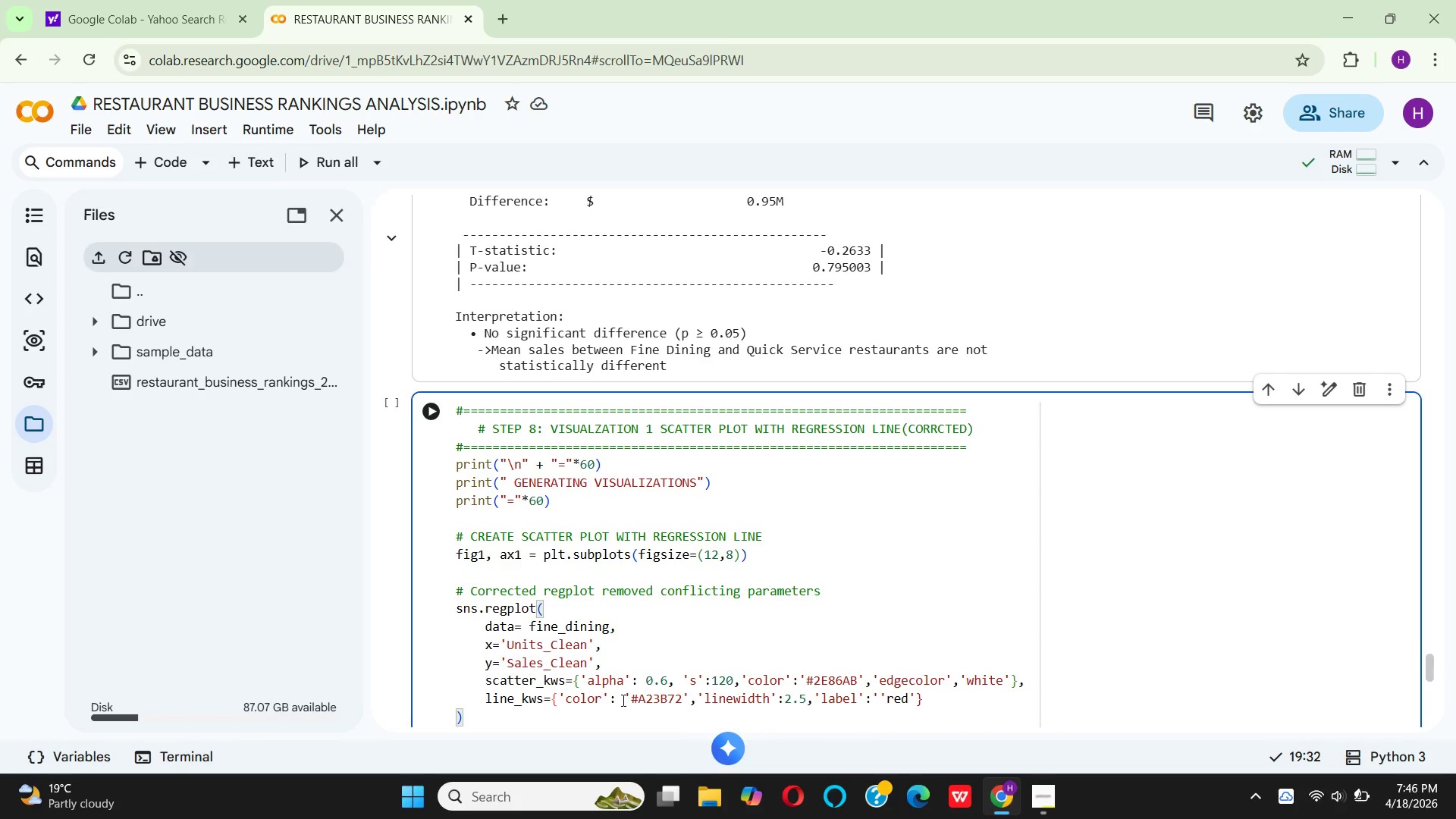 
type(Regre)
 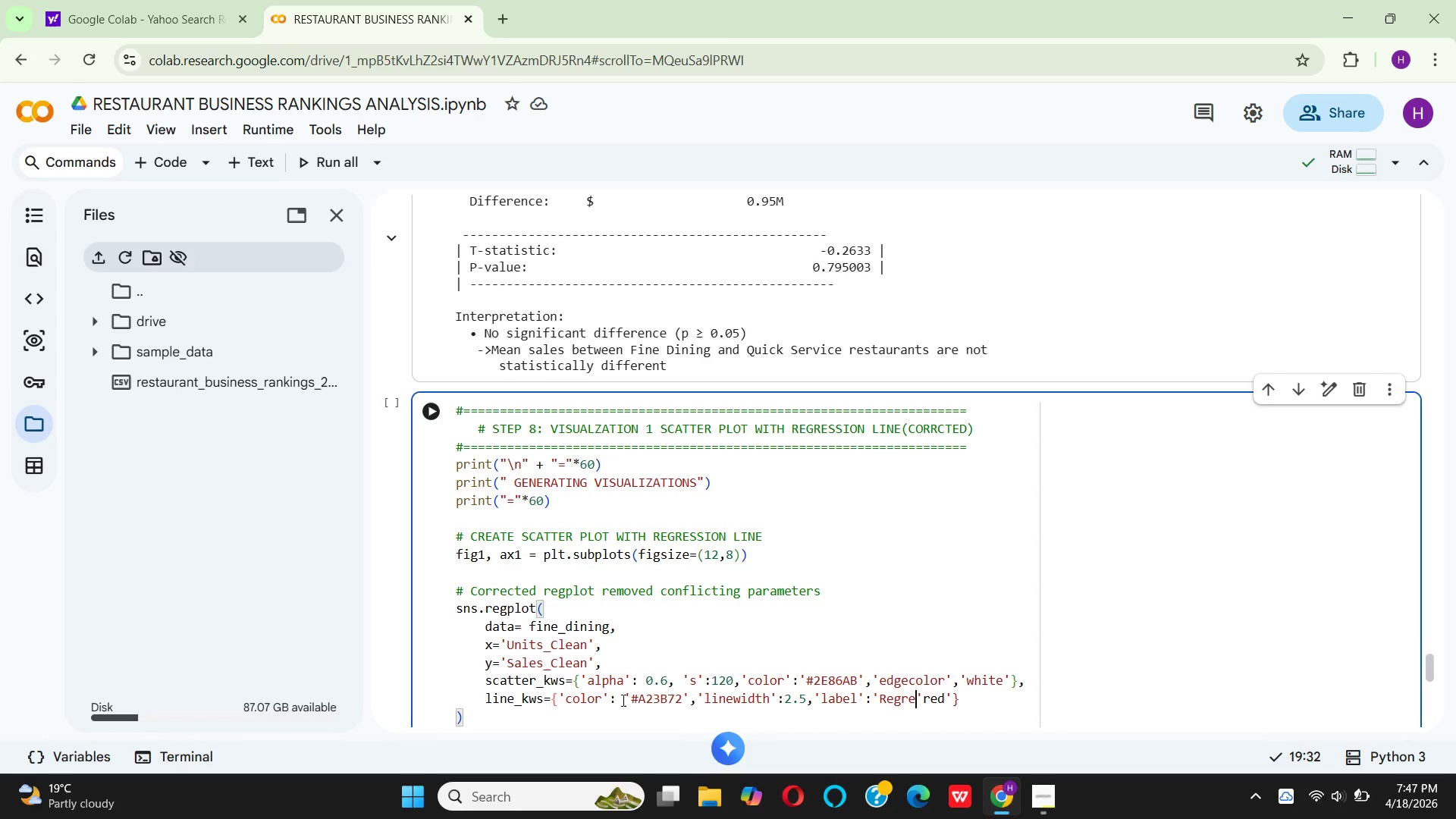 
type(ssion line (95)
 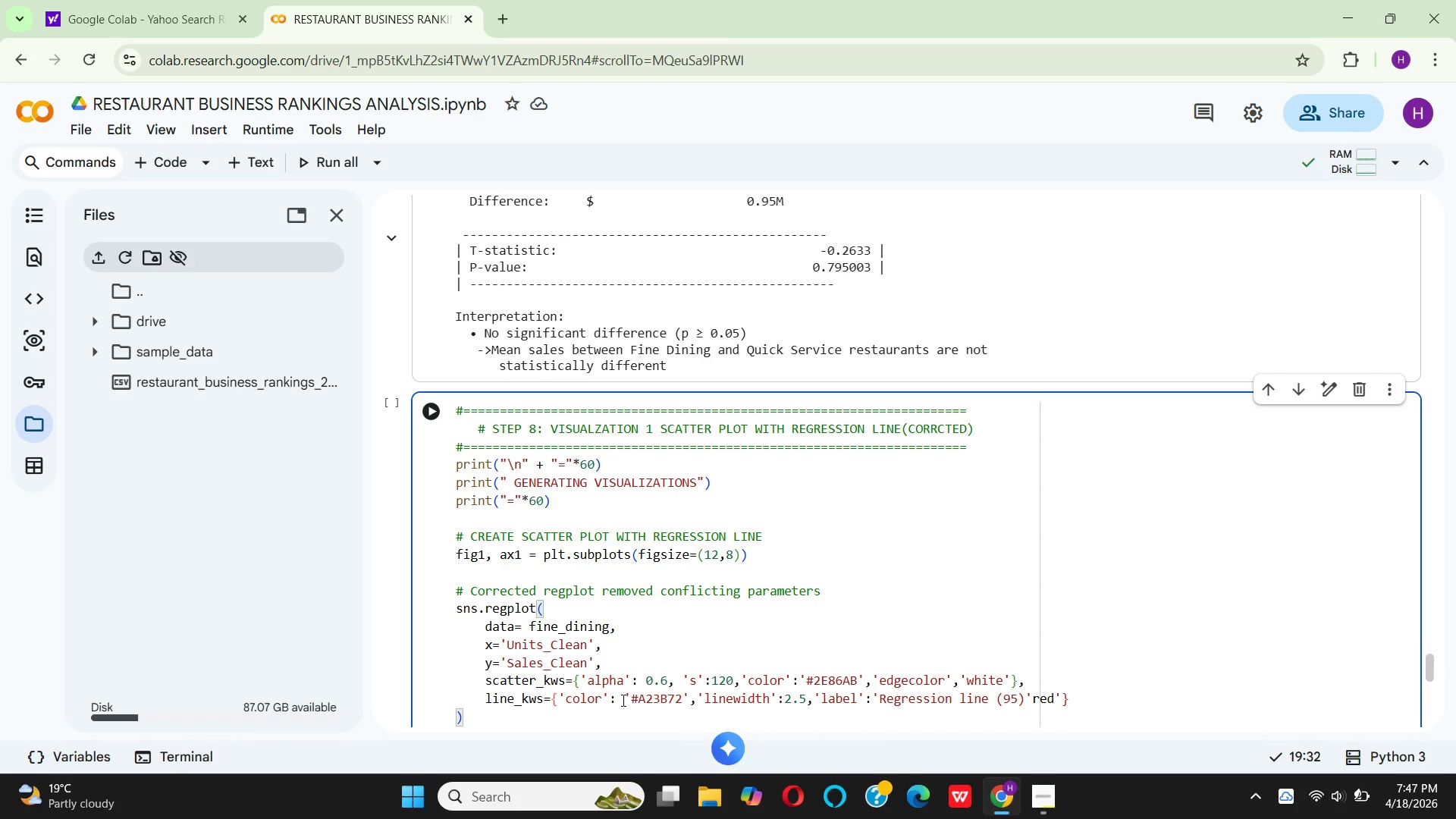 
 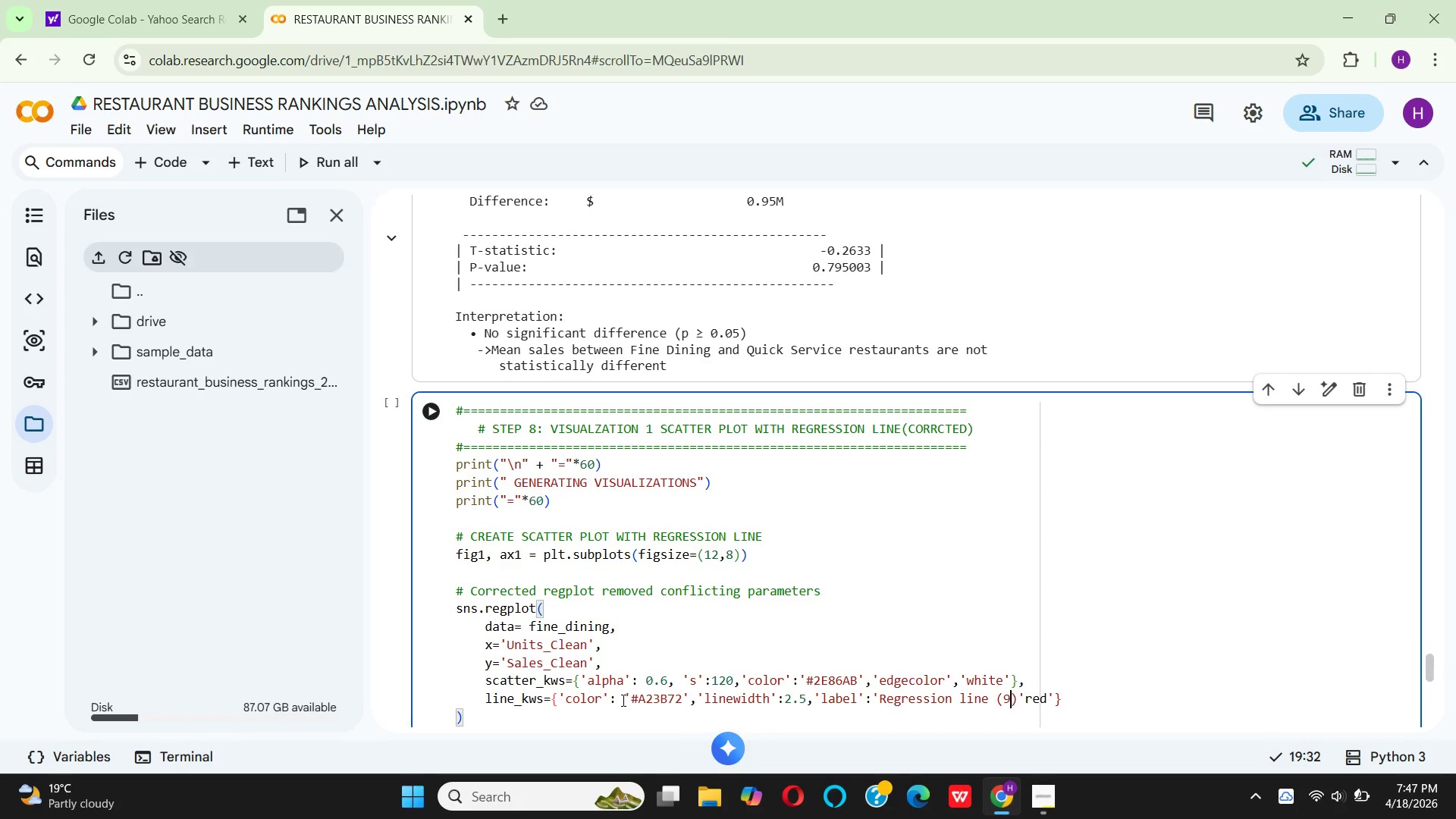 
hold_key(key=ShiftLeft, duration=0.47)
 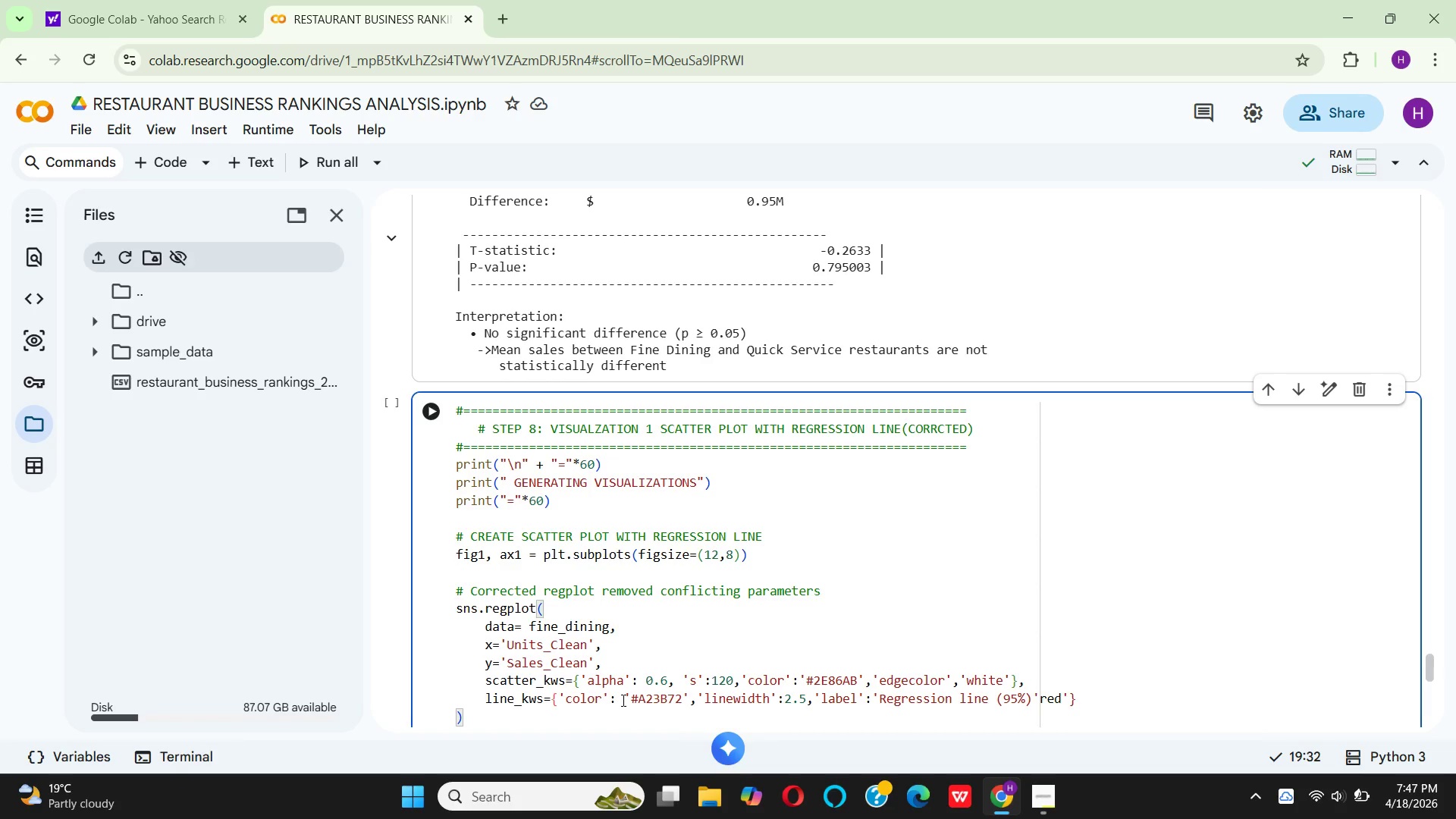 
hold_key(key=5, duration=0.31)
 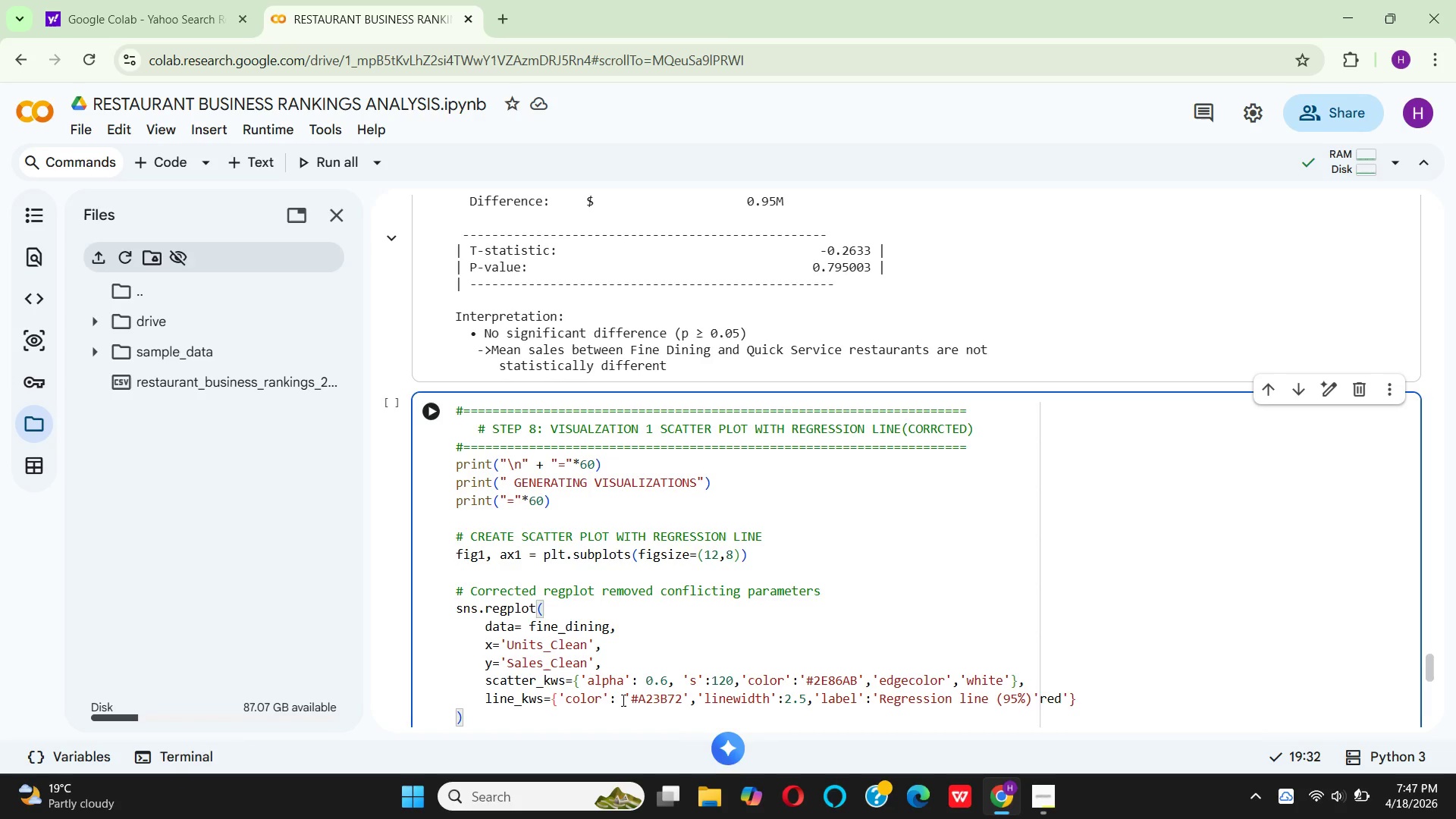 
type( CI)
 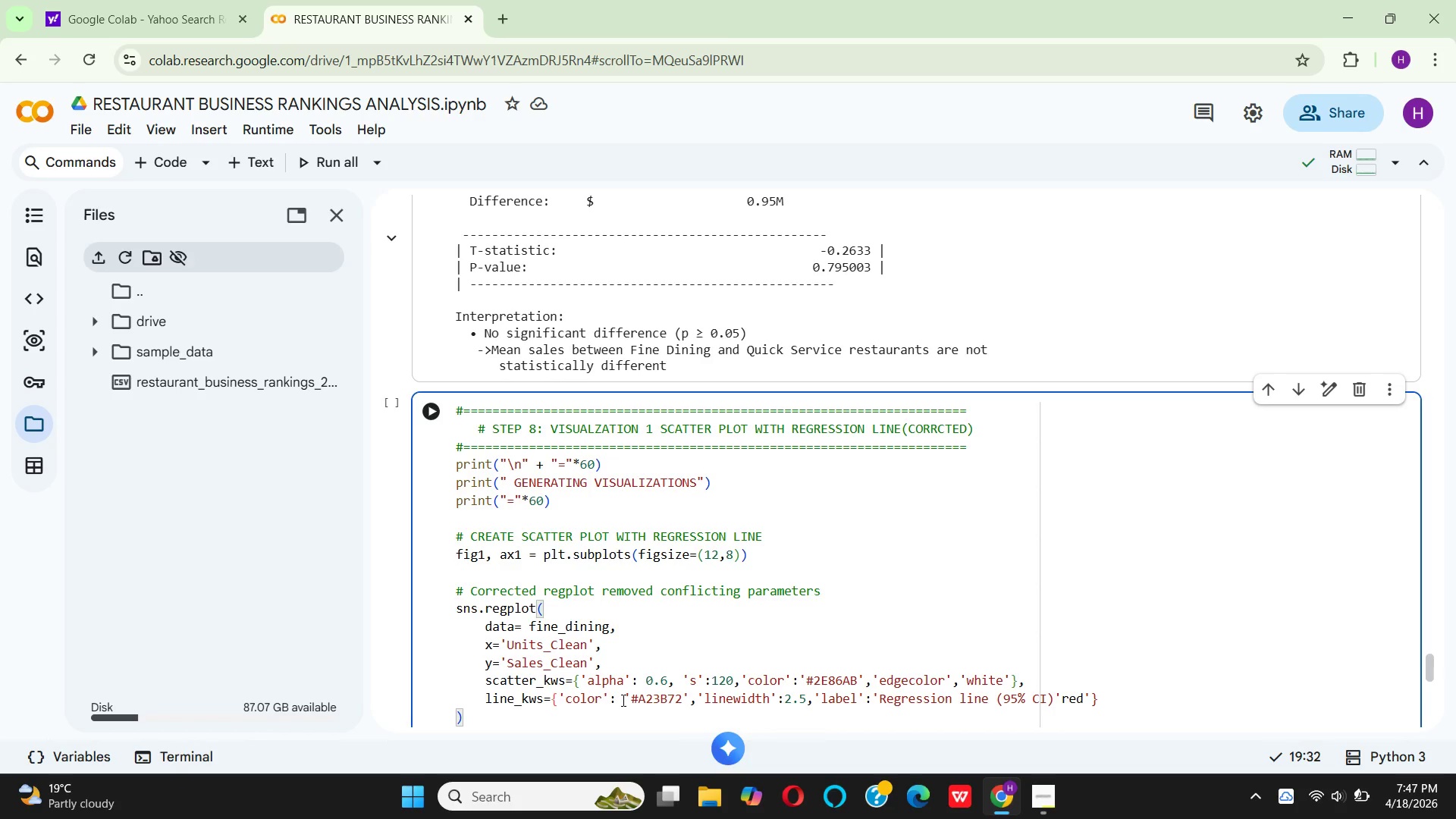 
wait(8.66)
 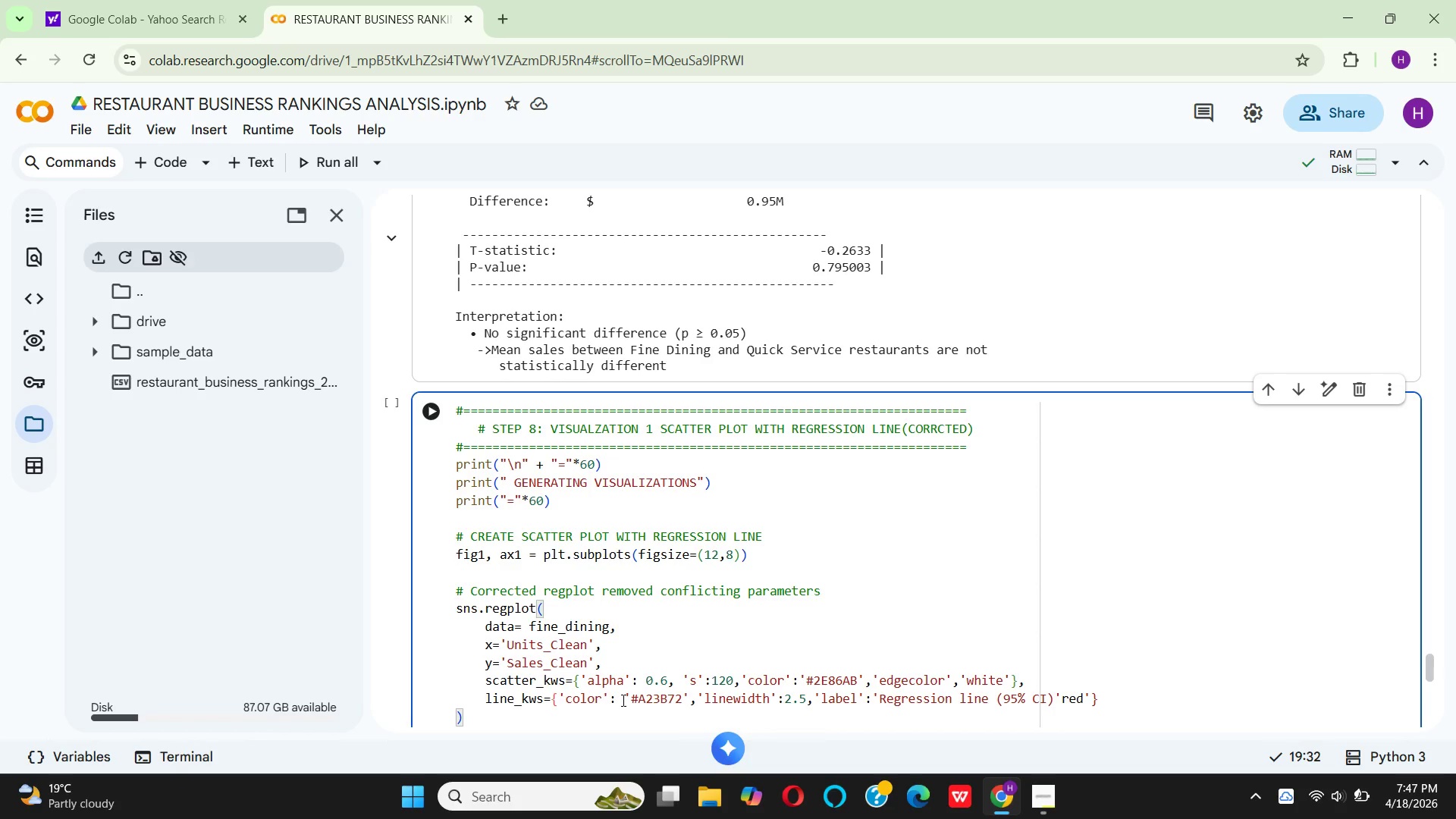 
key(ArrowRight)
 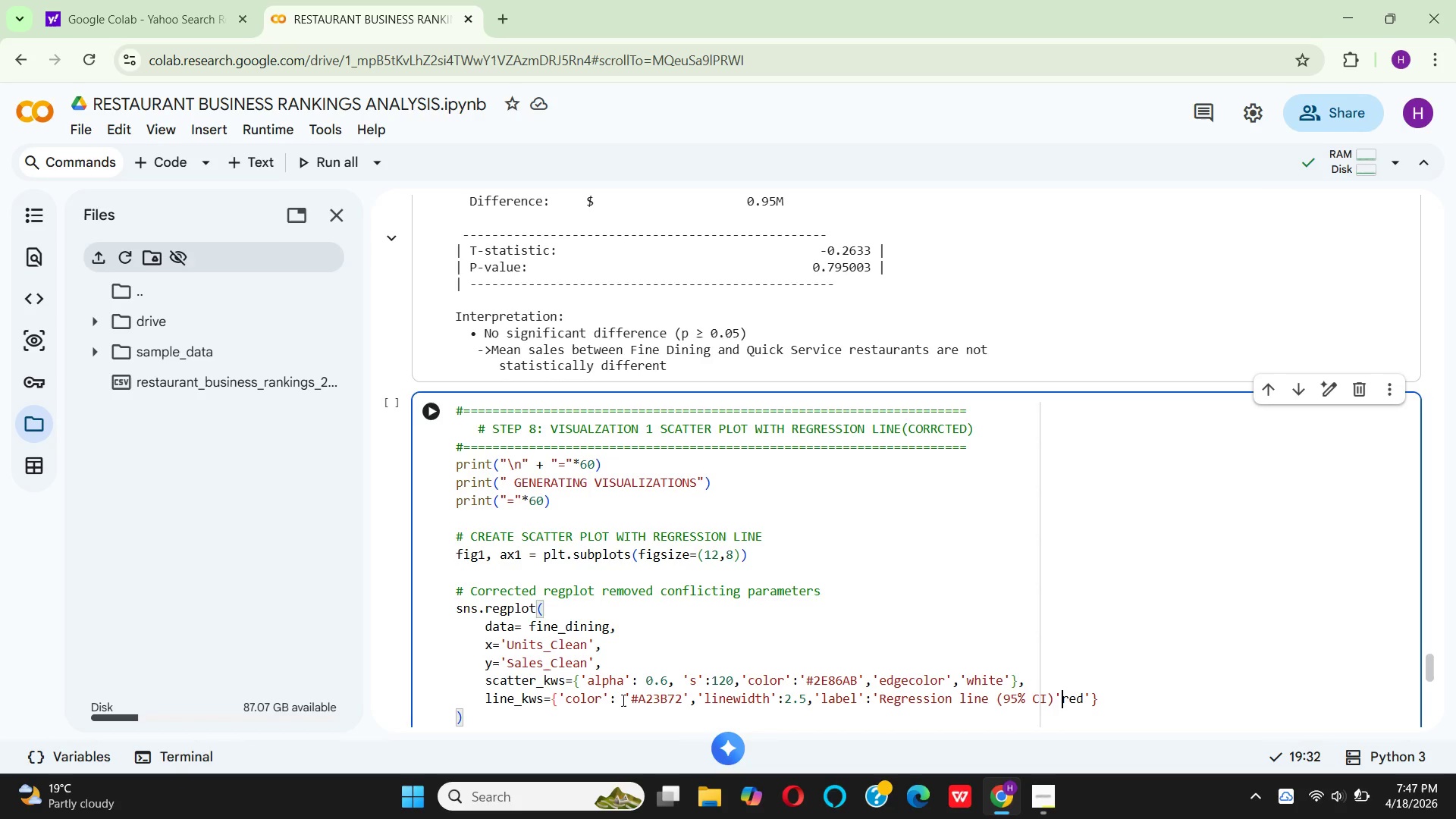 
key(ArrowRight)
 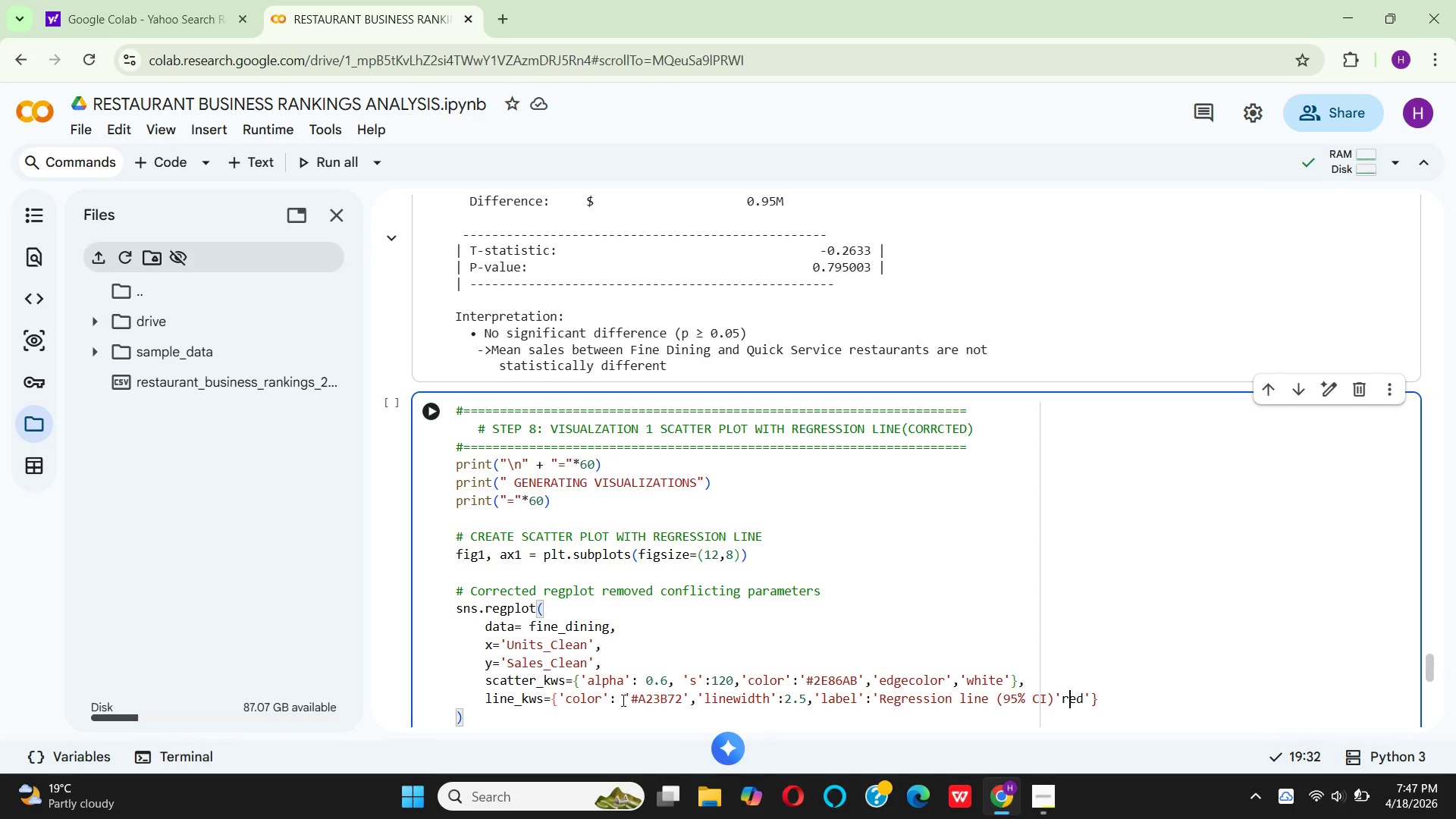 
key(ArrowRight)
 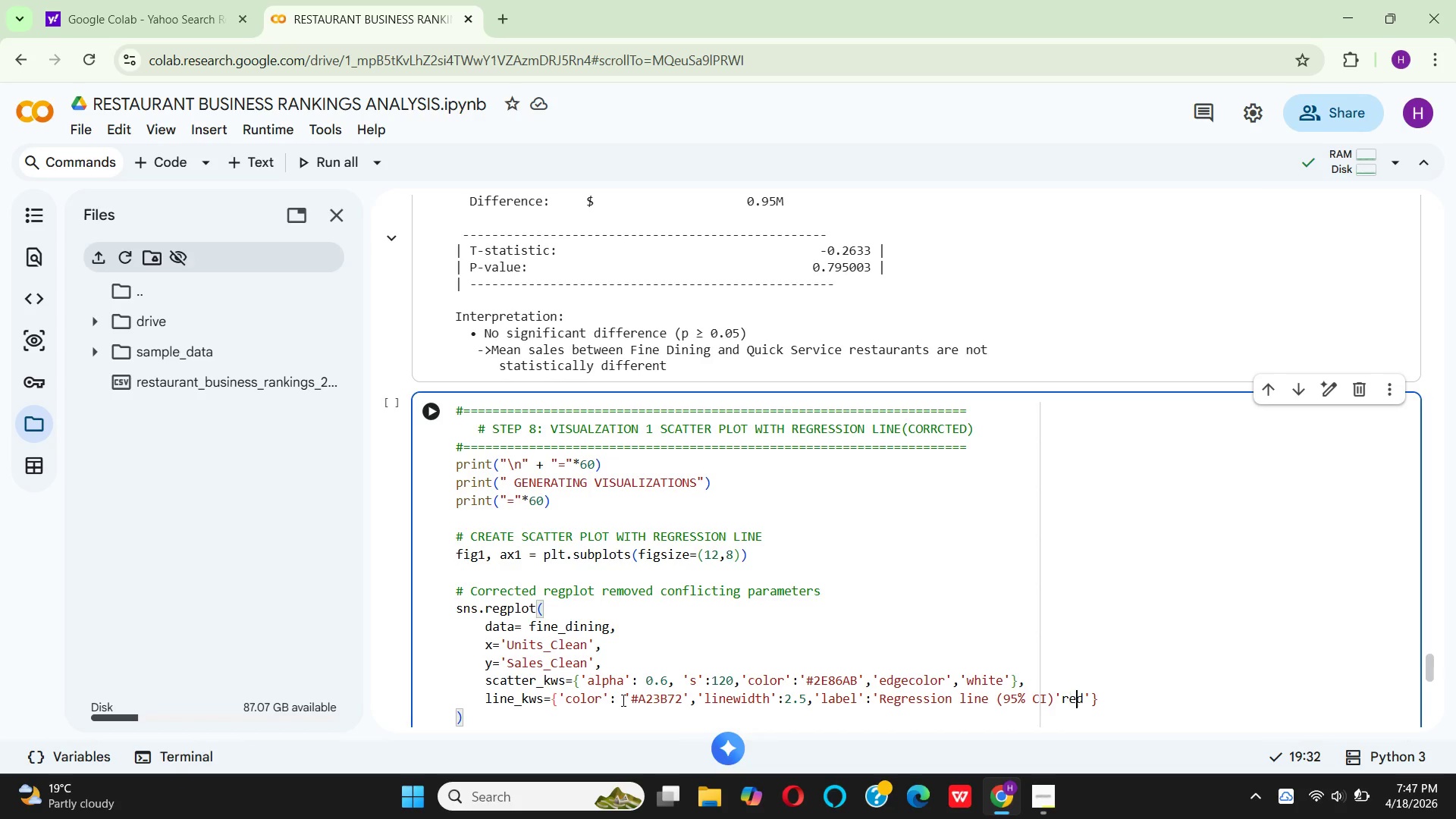 
key(ArrowRight)
 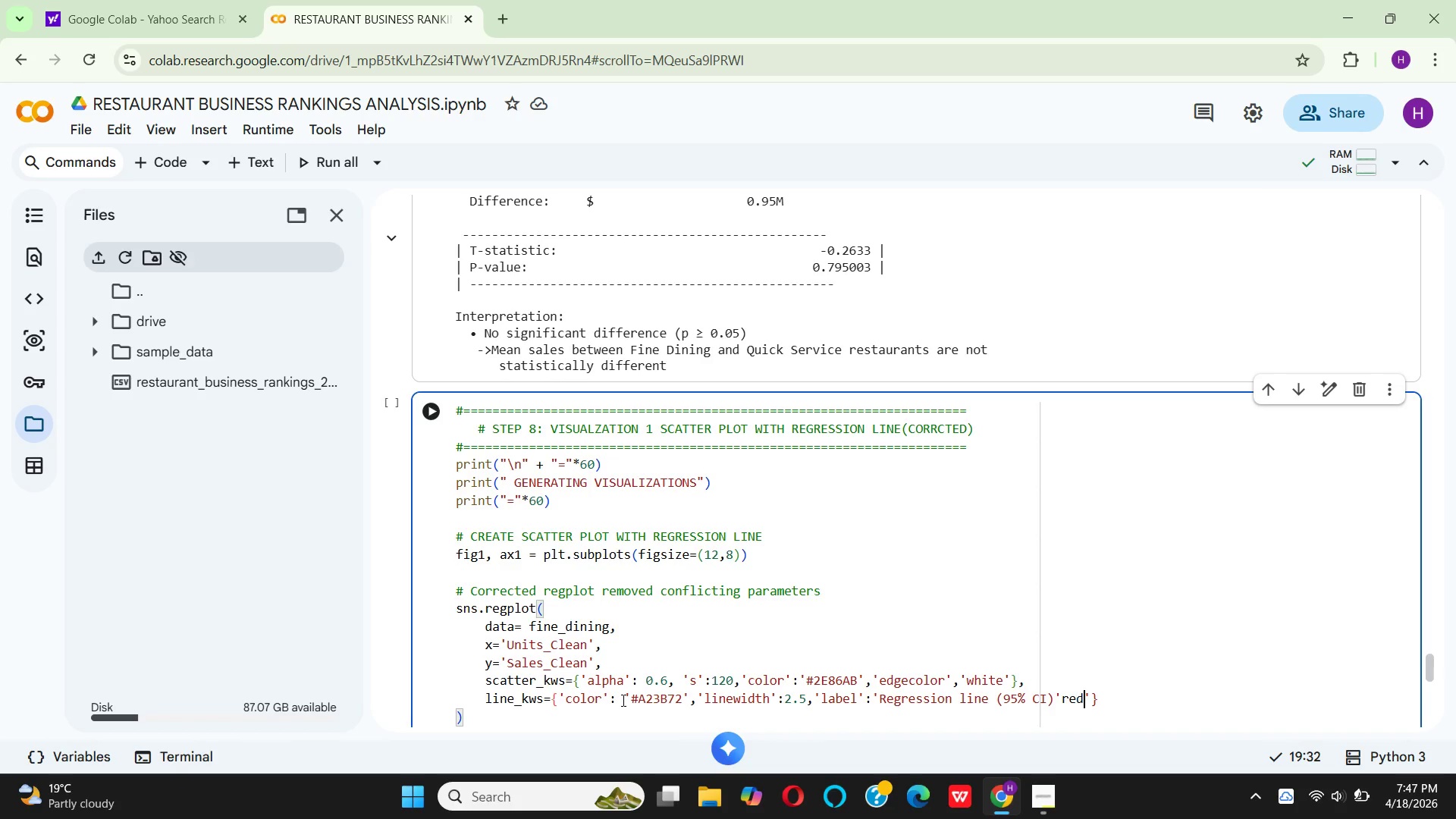 
key(ArrowRight)
 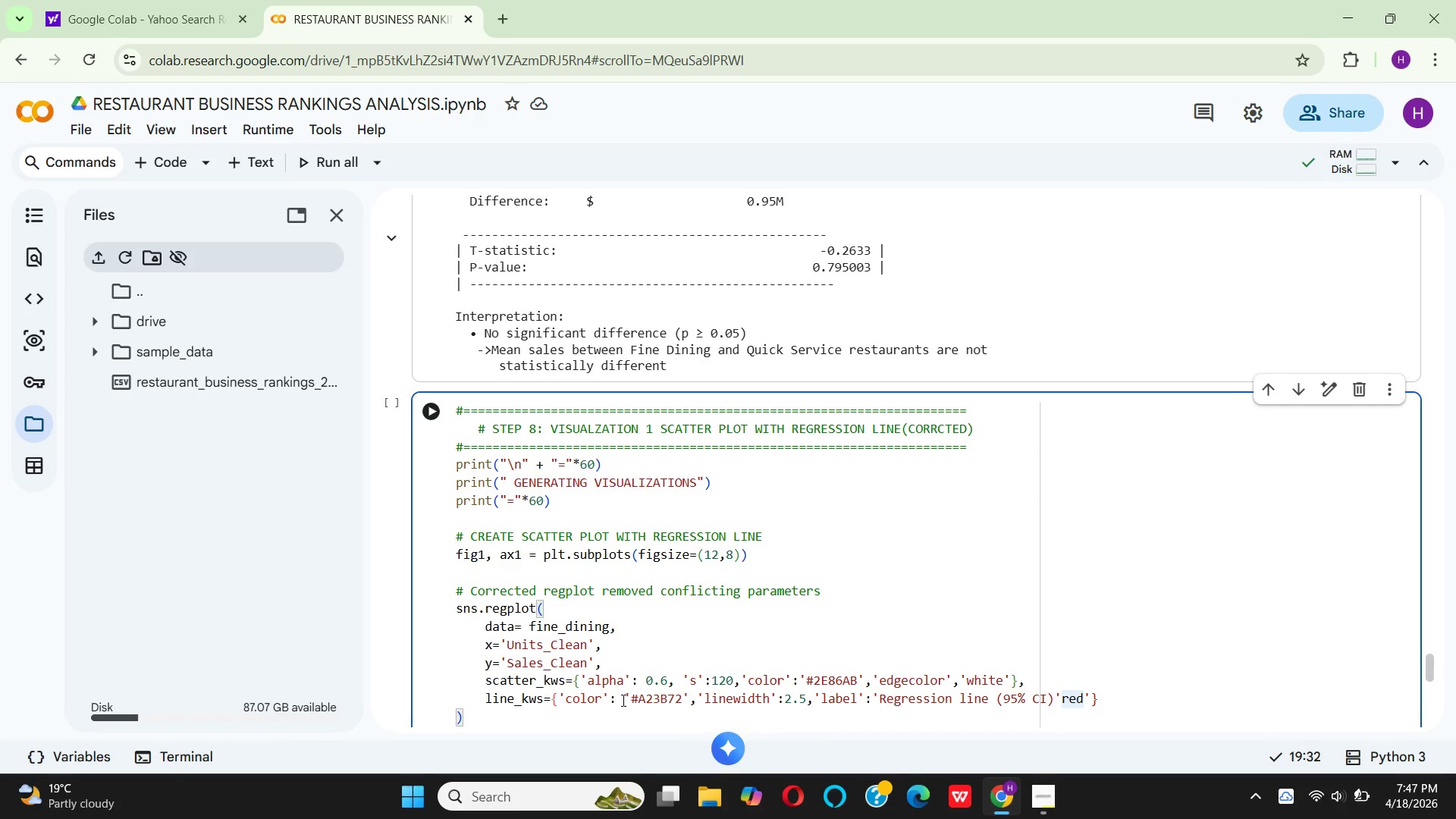 
key(ArrowRight)
 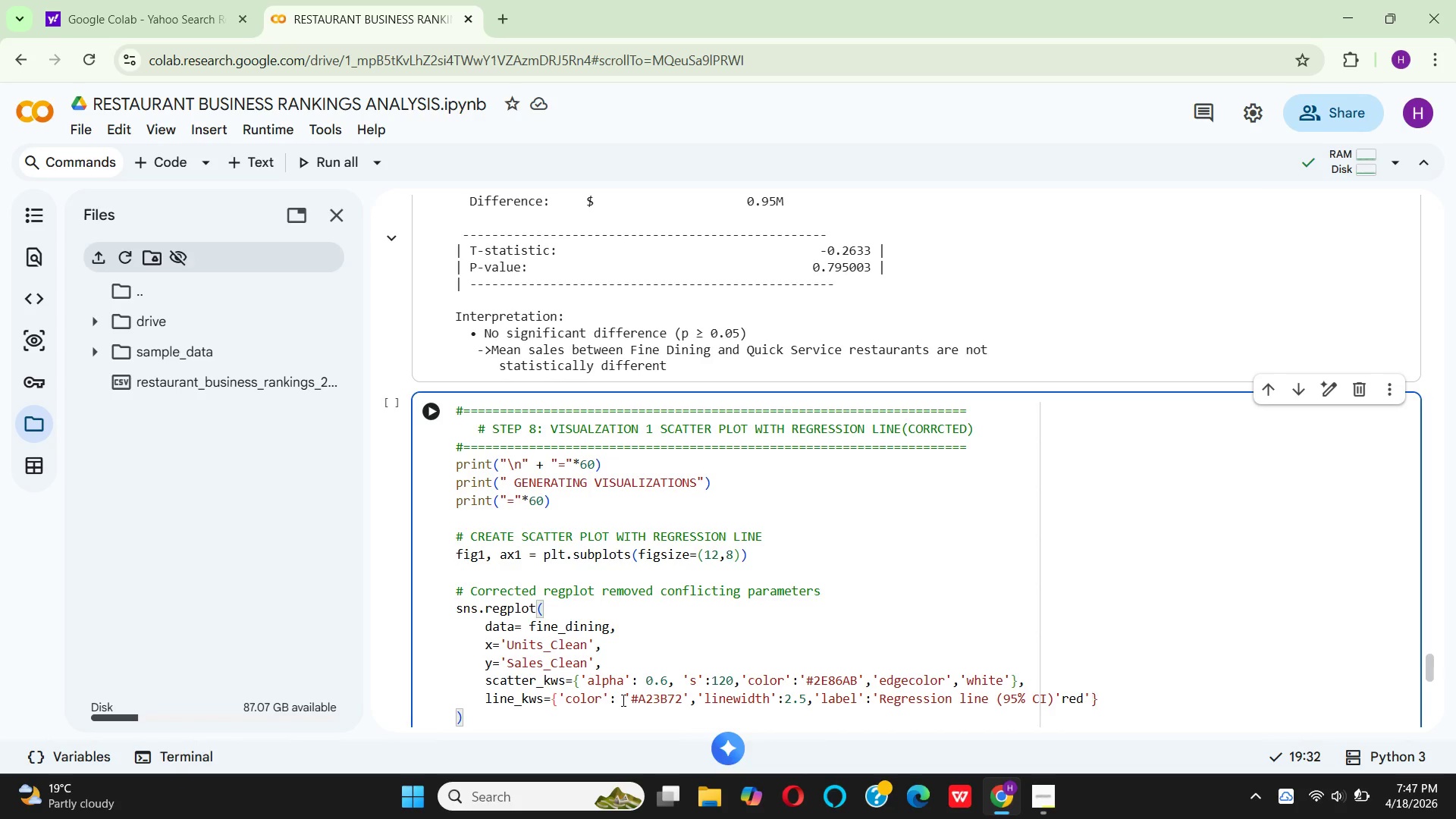 
key(Backspace)
 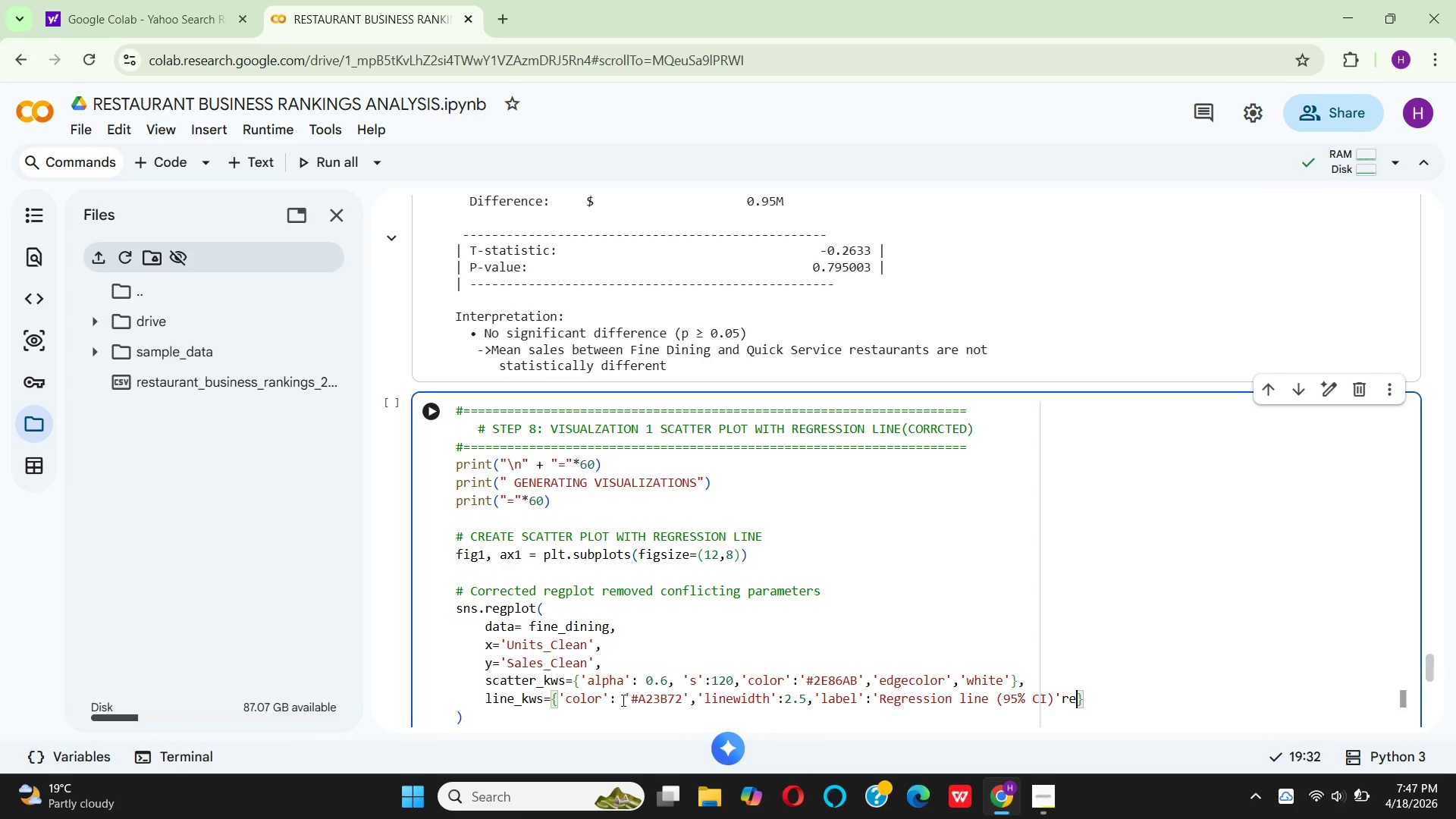 
key(Backspace)
 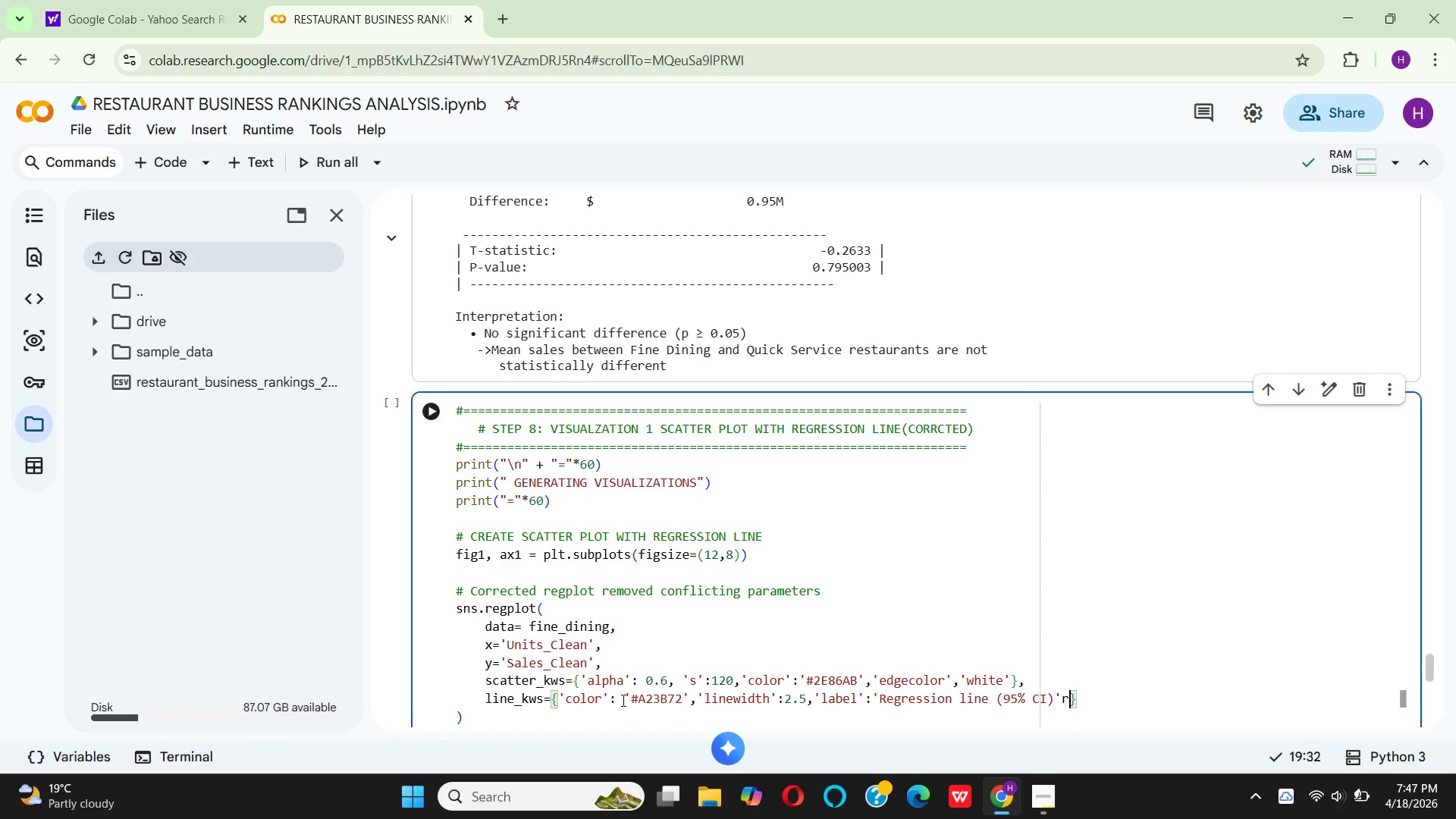 
key(Backspace)
 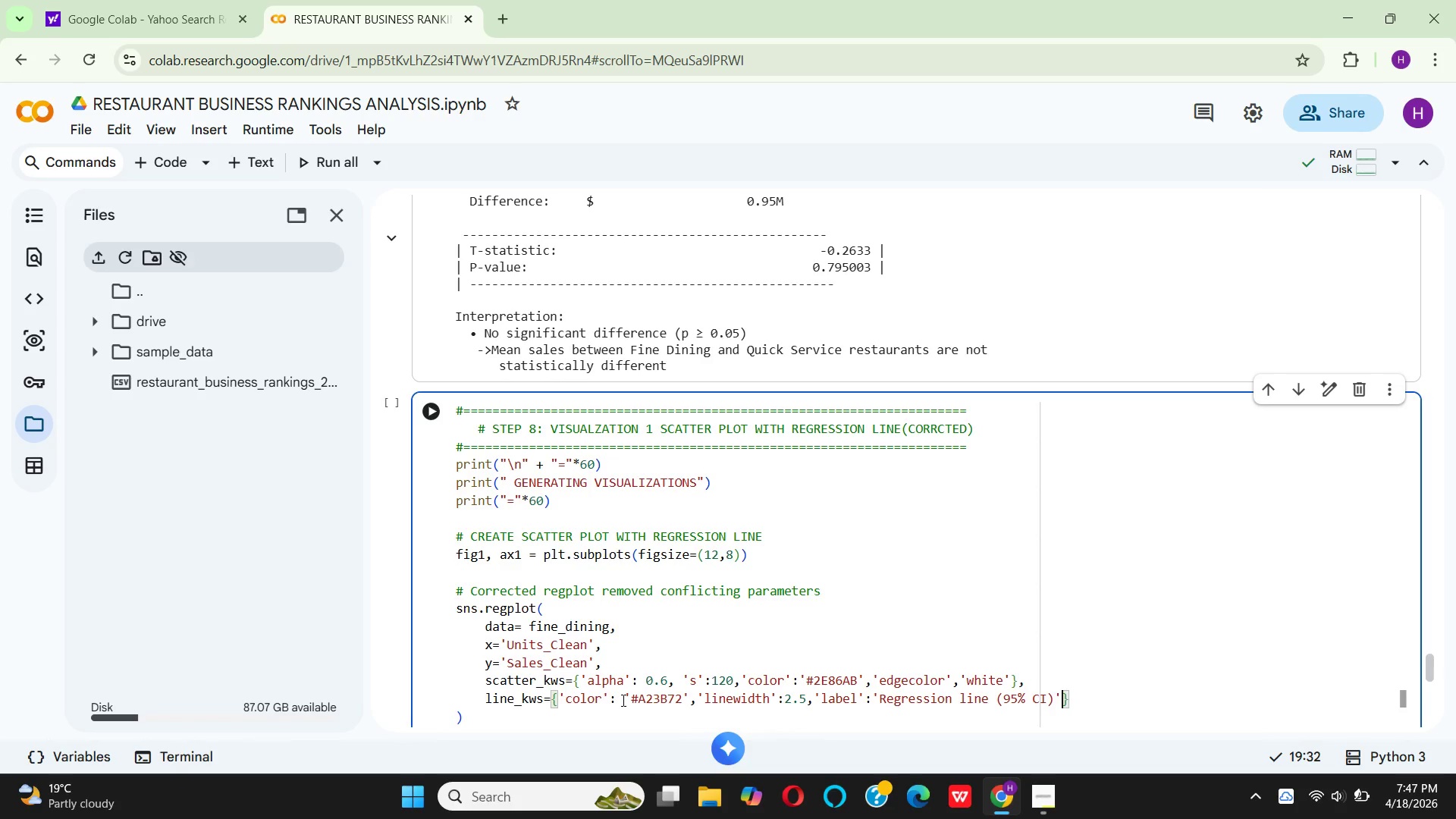 
key(Backspace)
 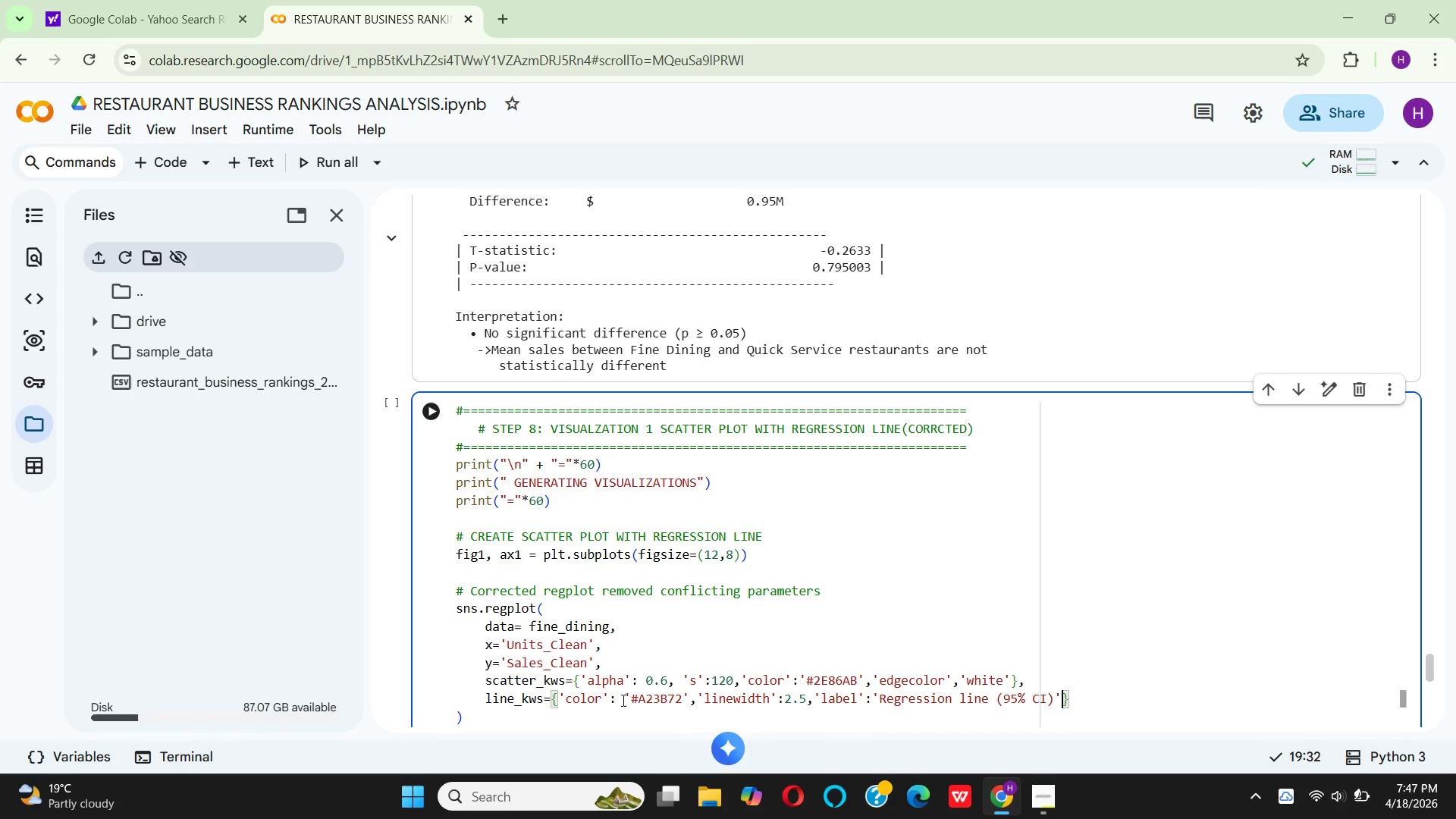 
key(Backspace)
 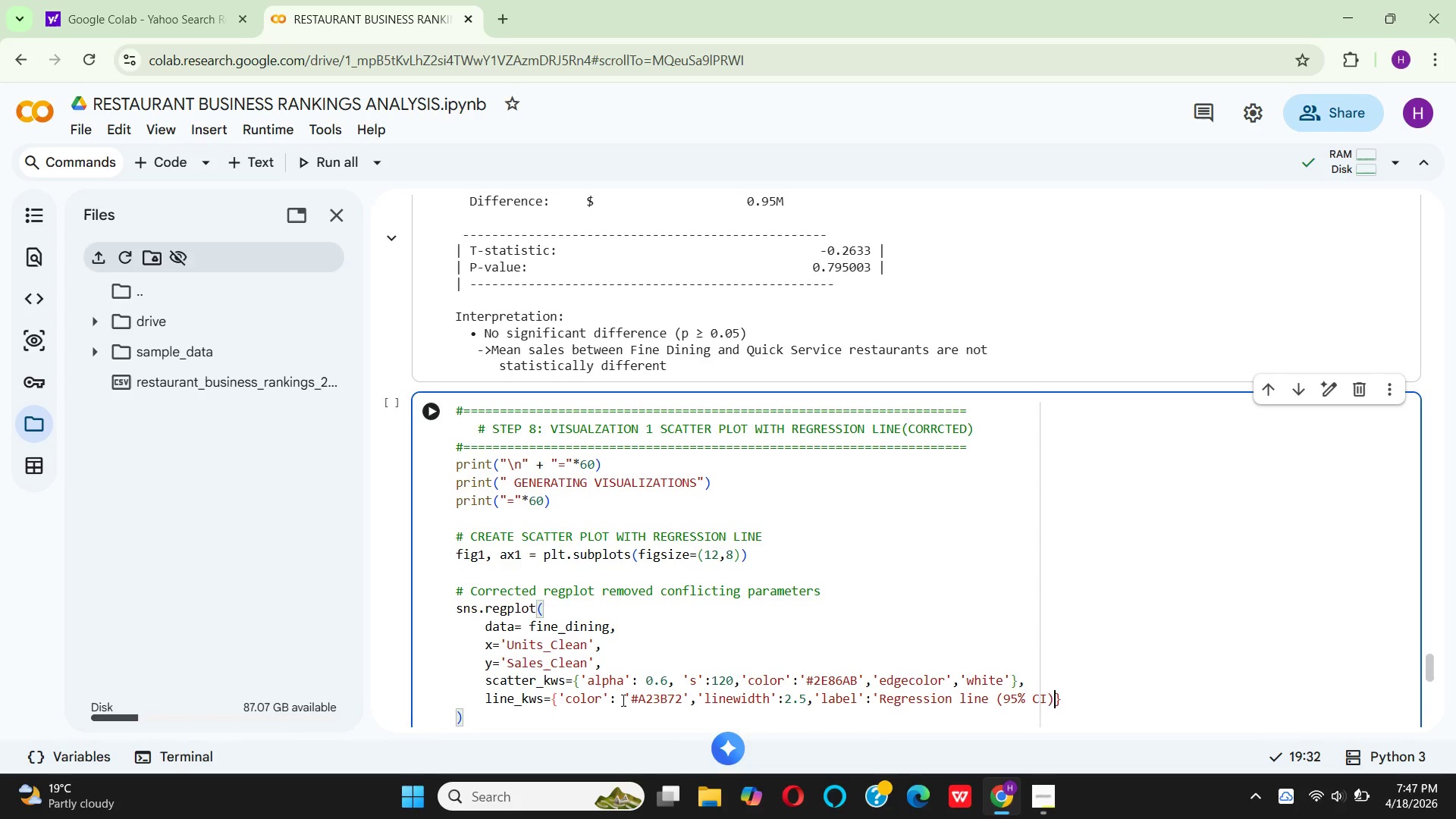 
key(ArrowRight)
 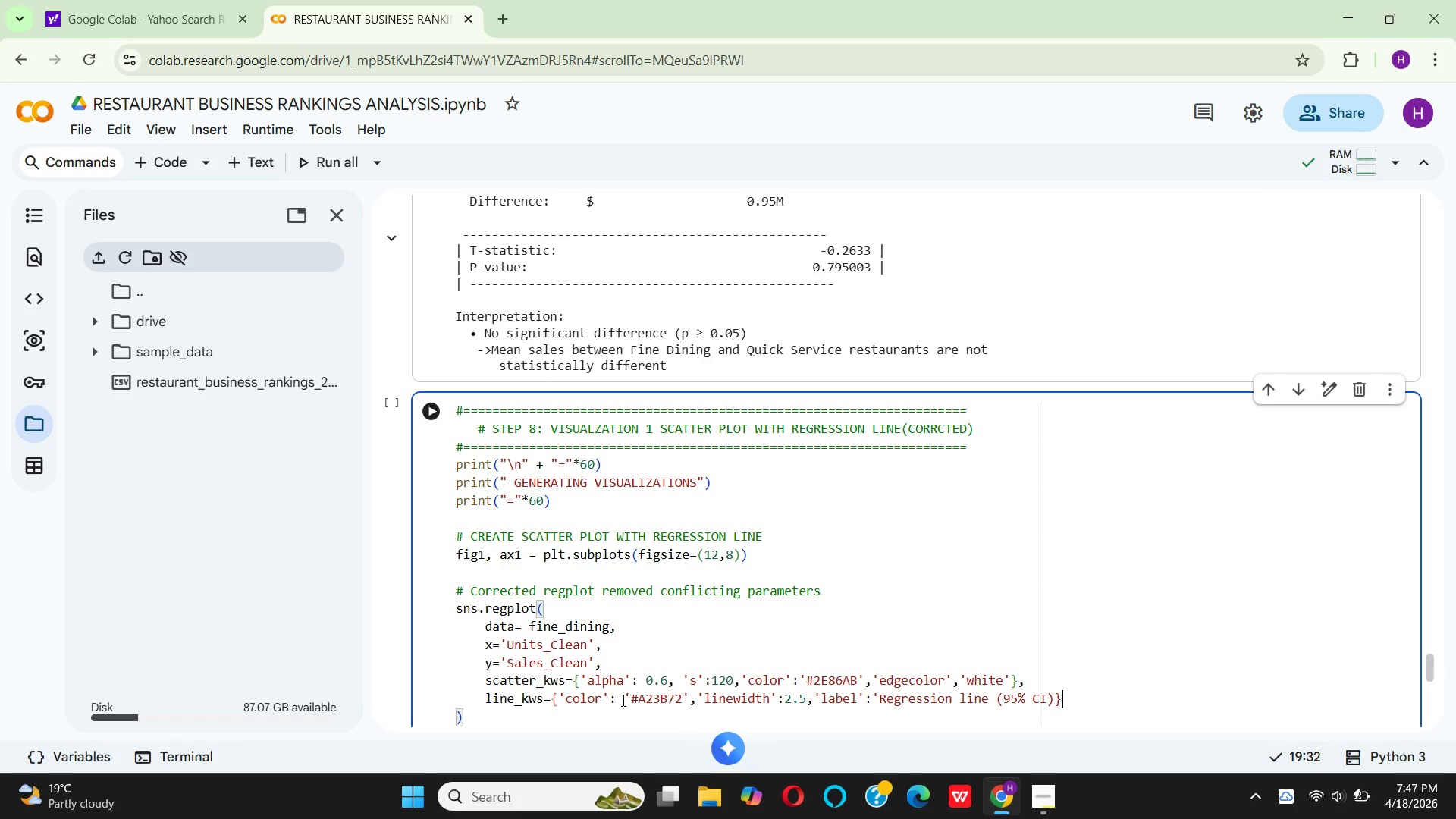 
key(Comma)
 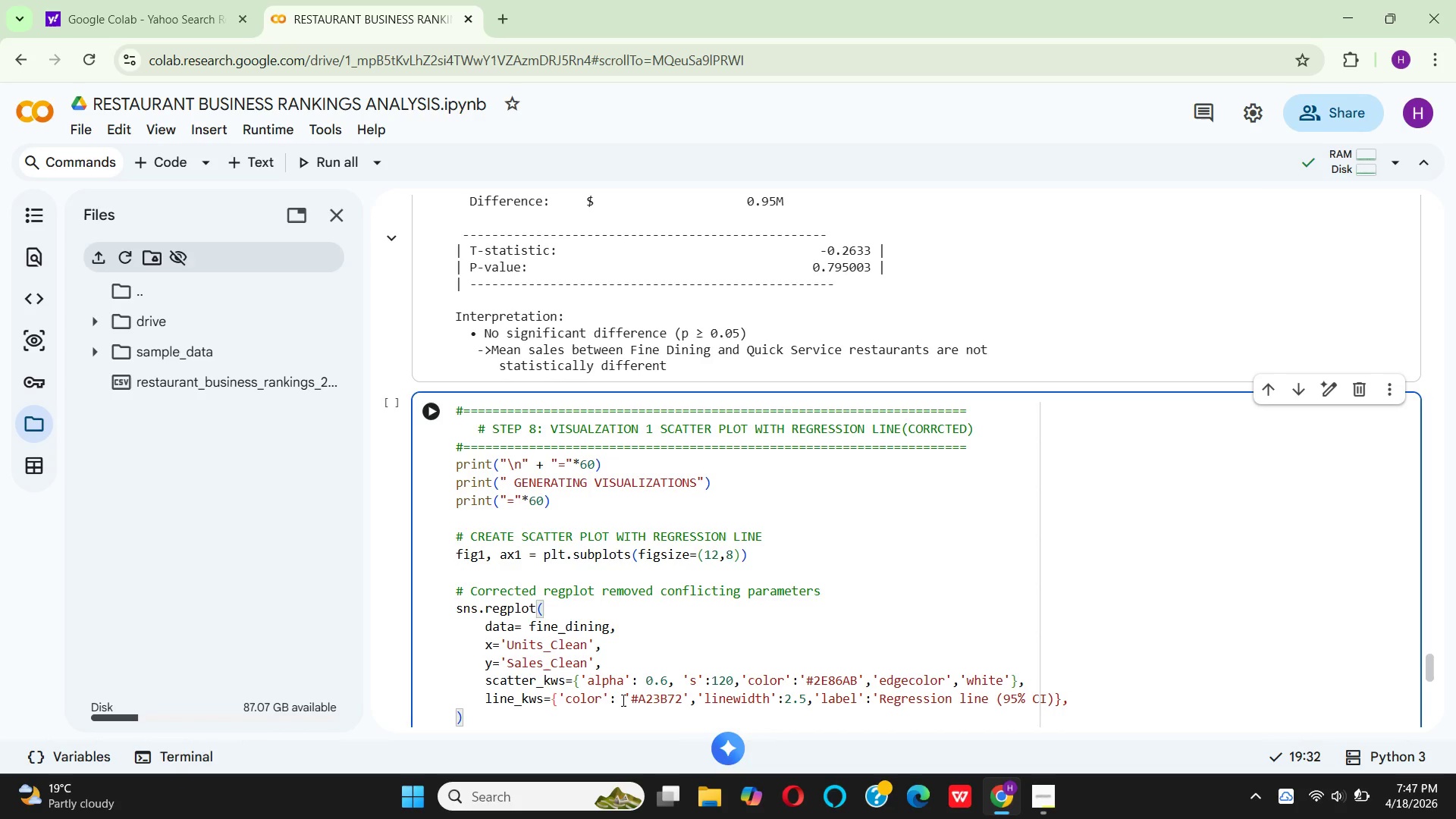 
wait(6.22)
 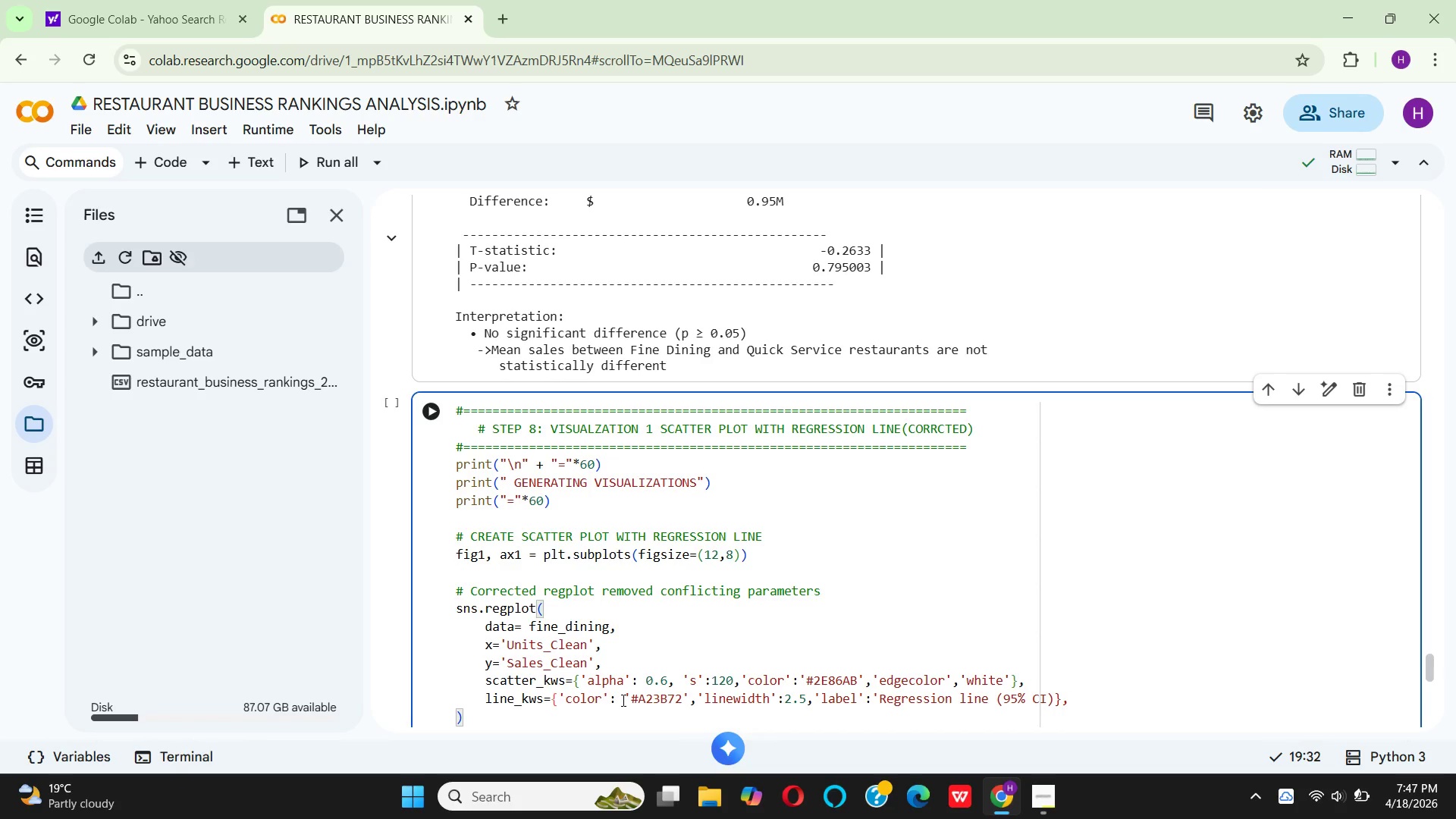 
key(ArrowLeft)
 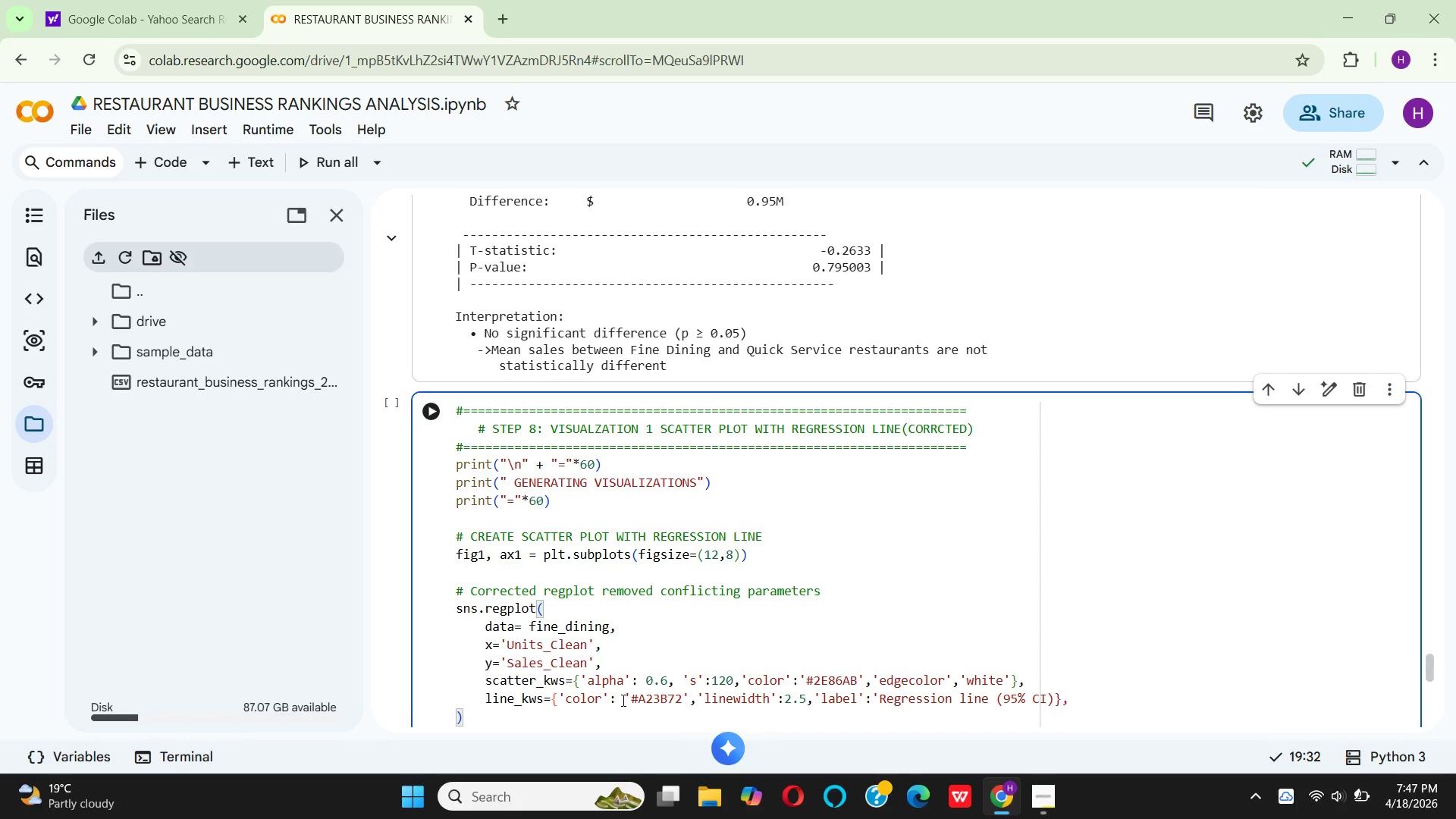 
key(ArrowLeft)
 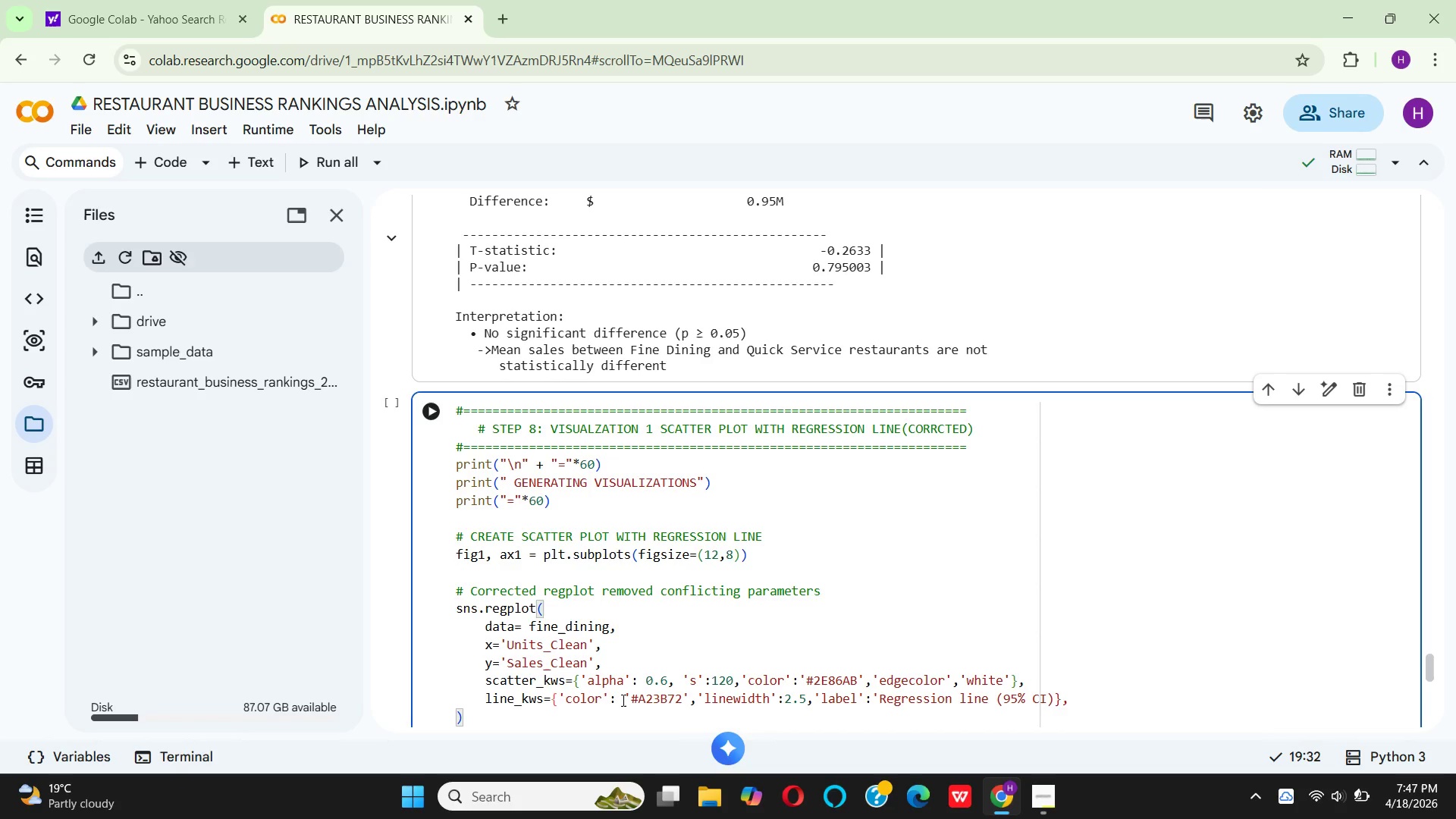 
key(Quote)
 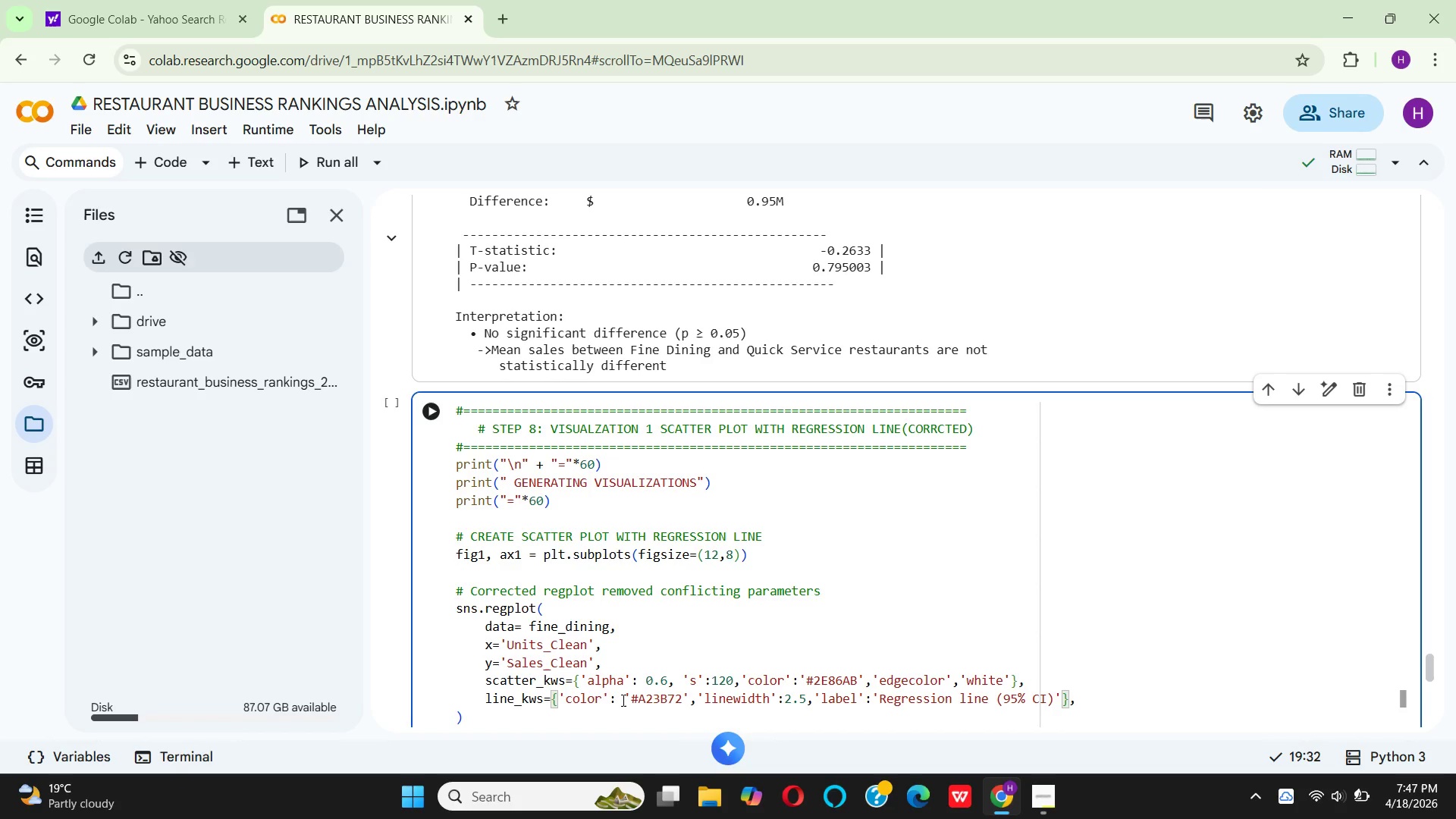 
key(ArrowRight)
 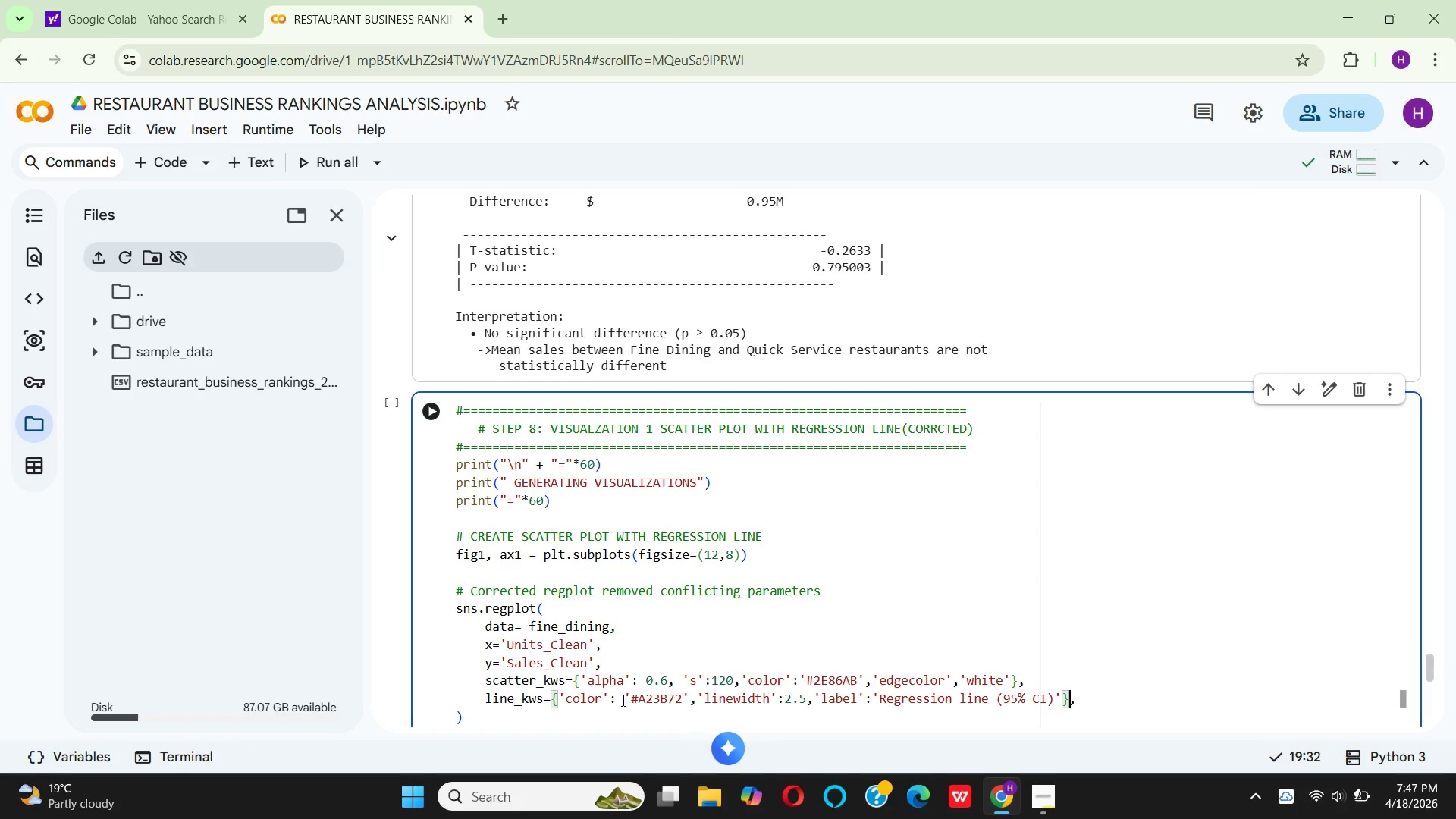 
key(ArrowRight)
 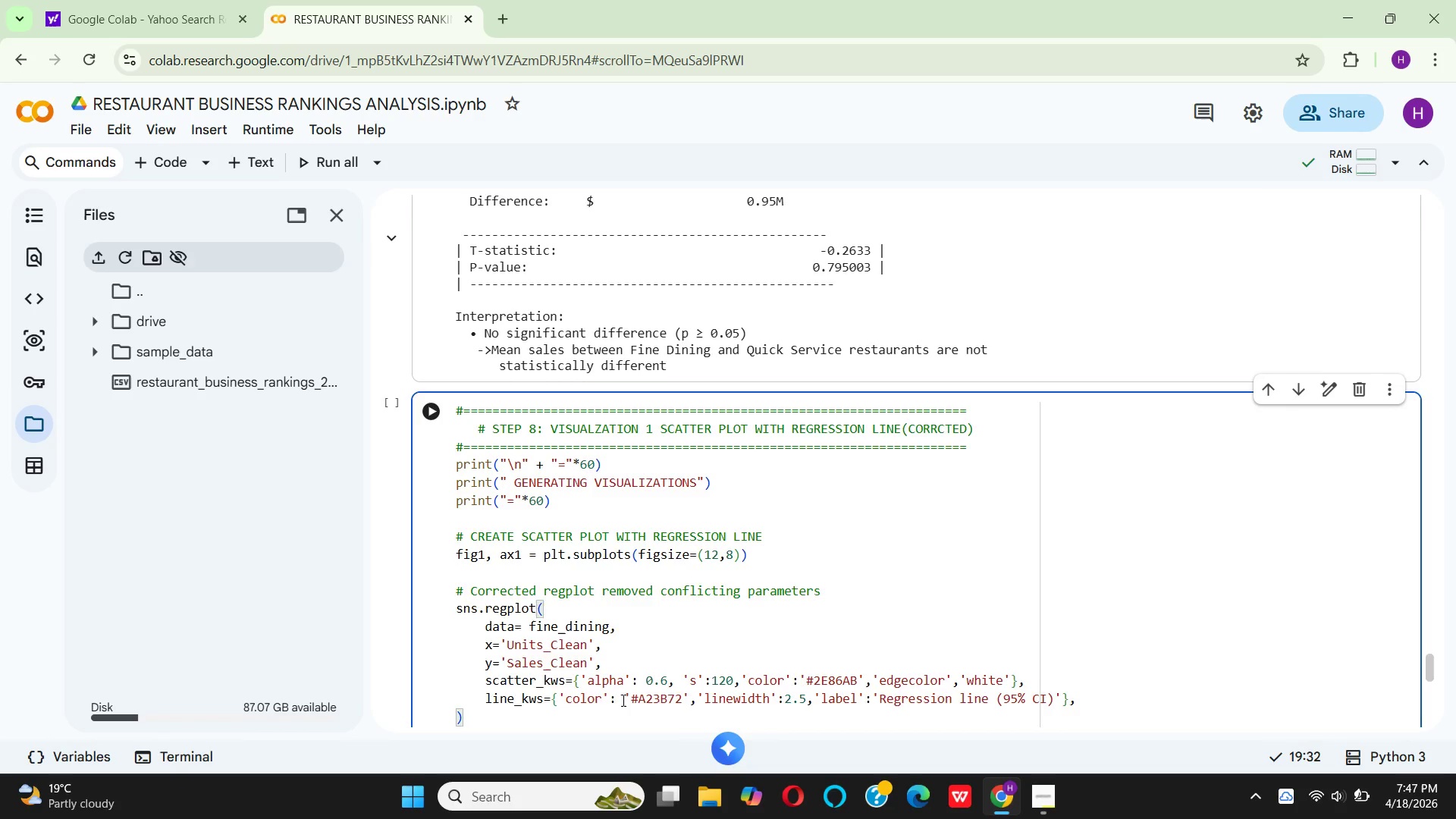 
key(Enter)
 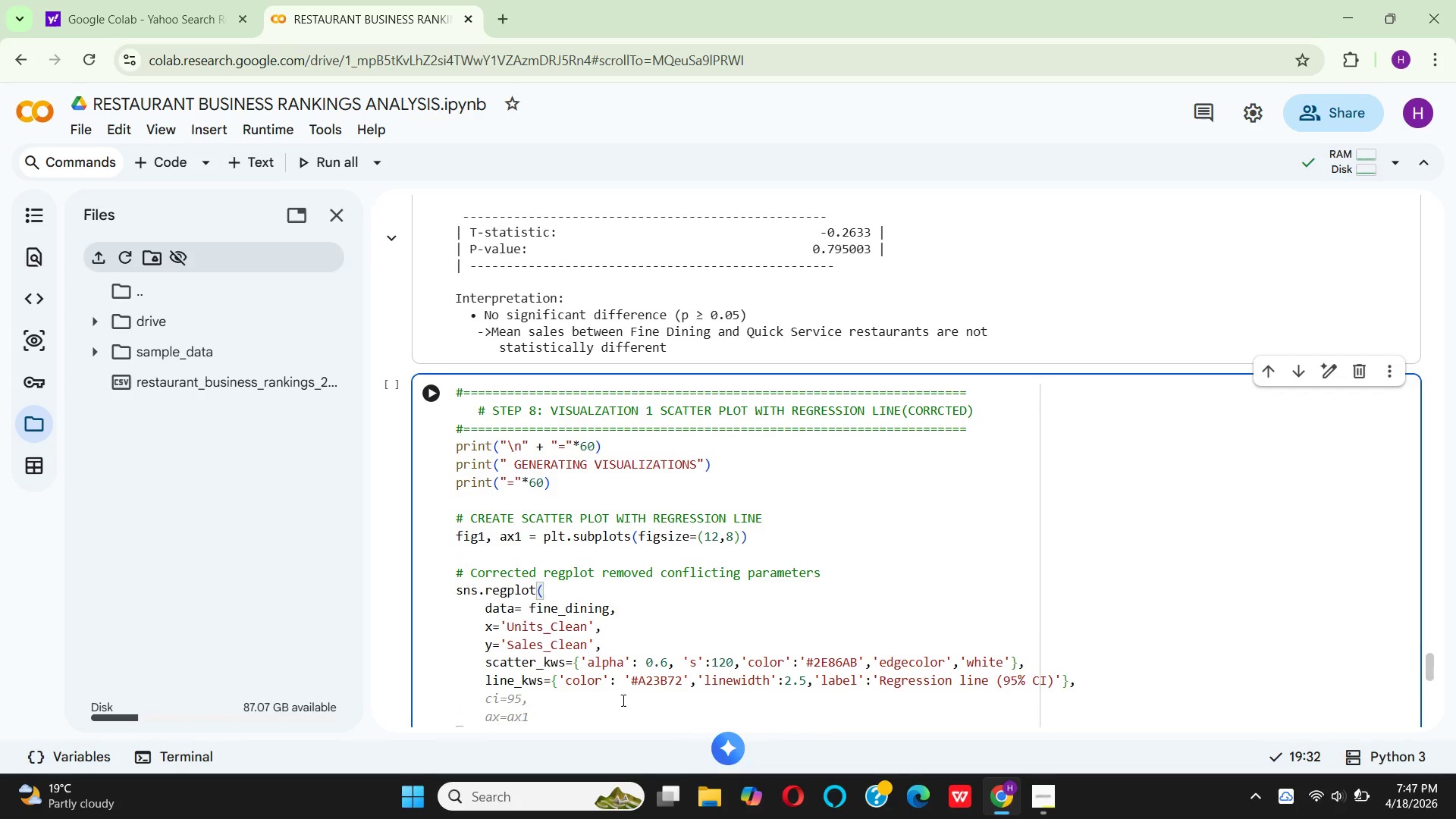 
type(ci=95)
 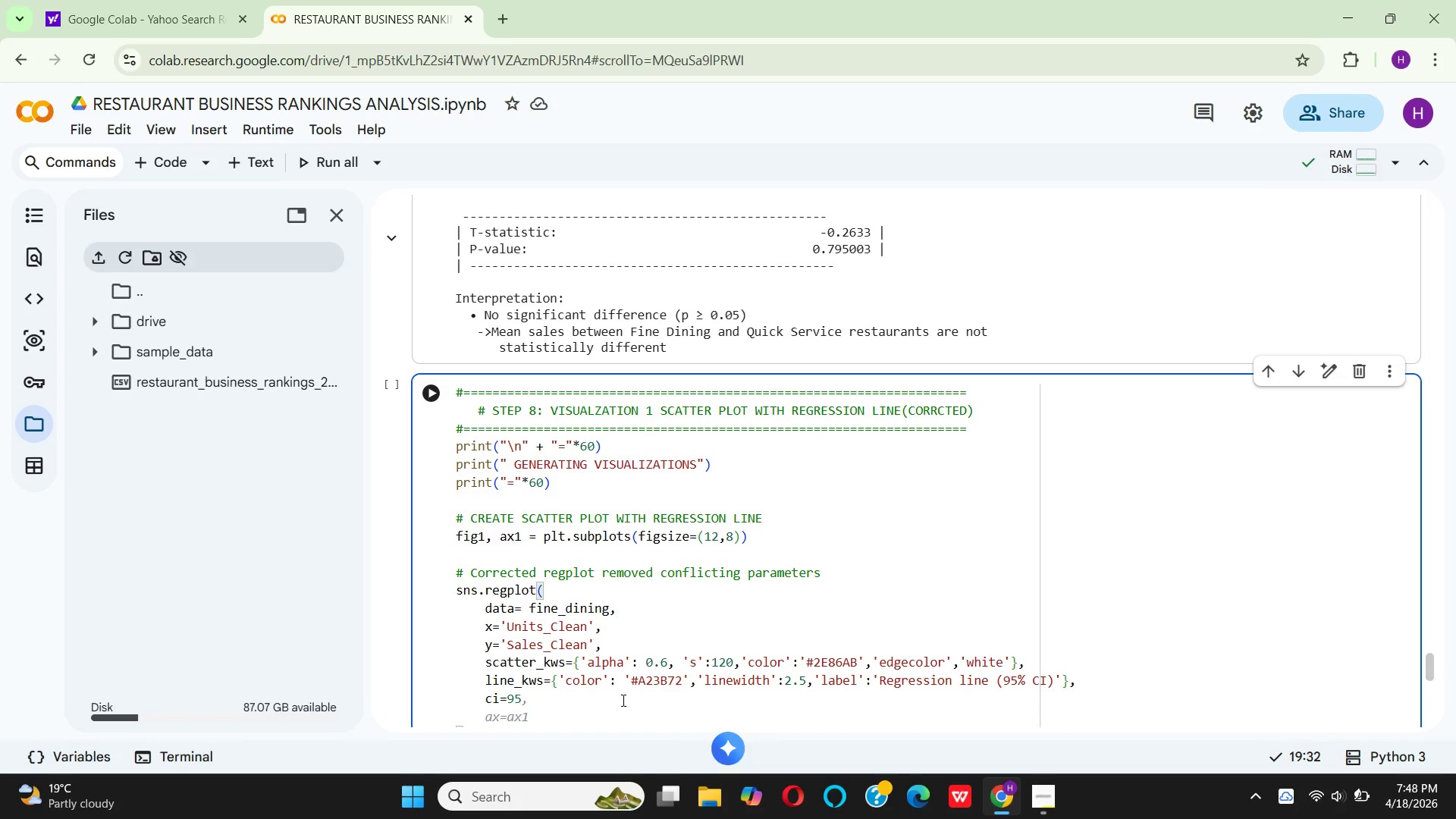 
key(Enter)
 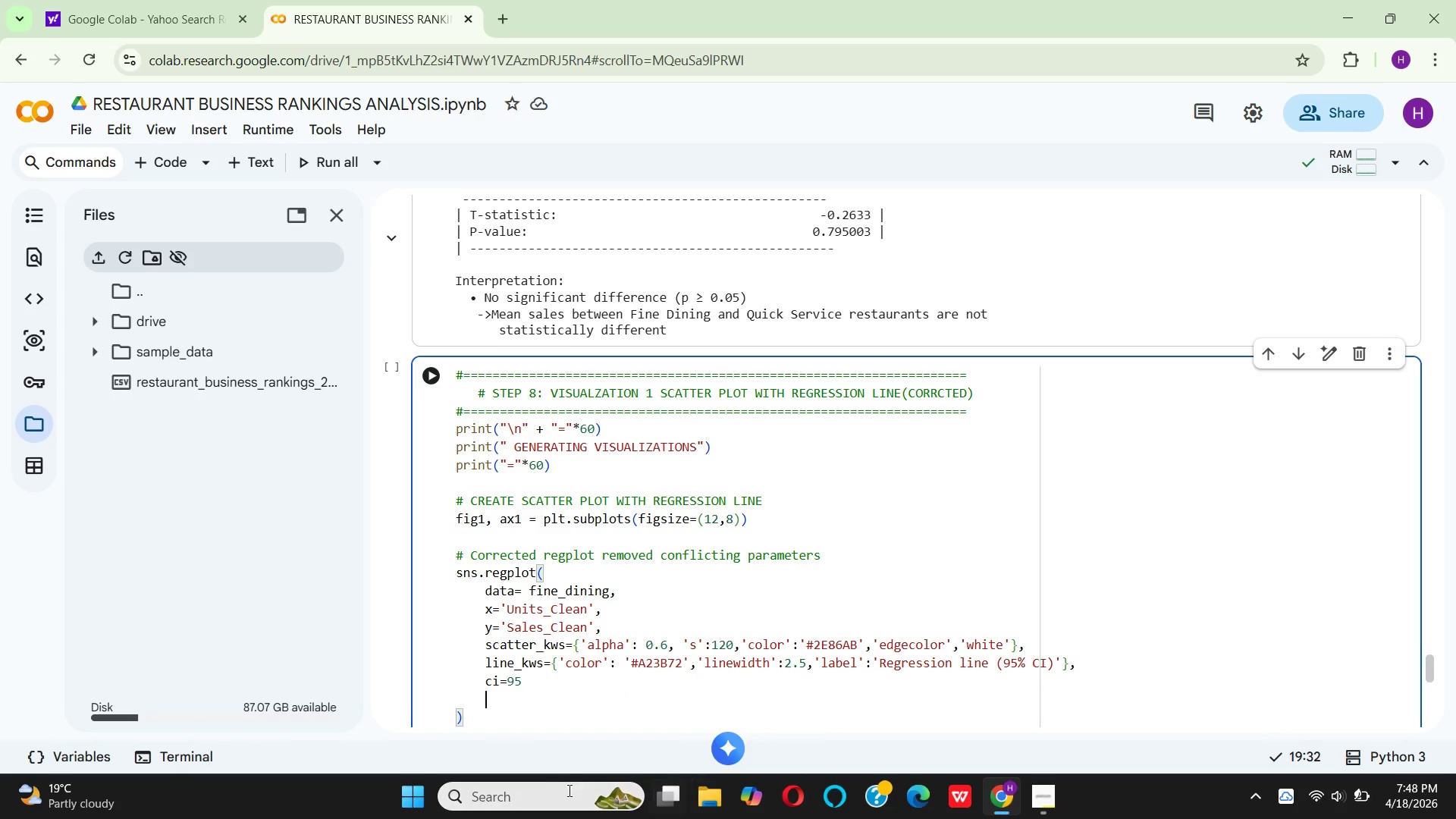 
left_click([472, 701])
 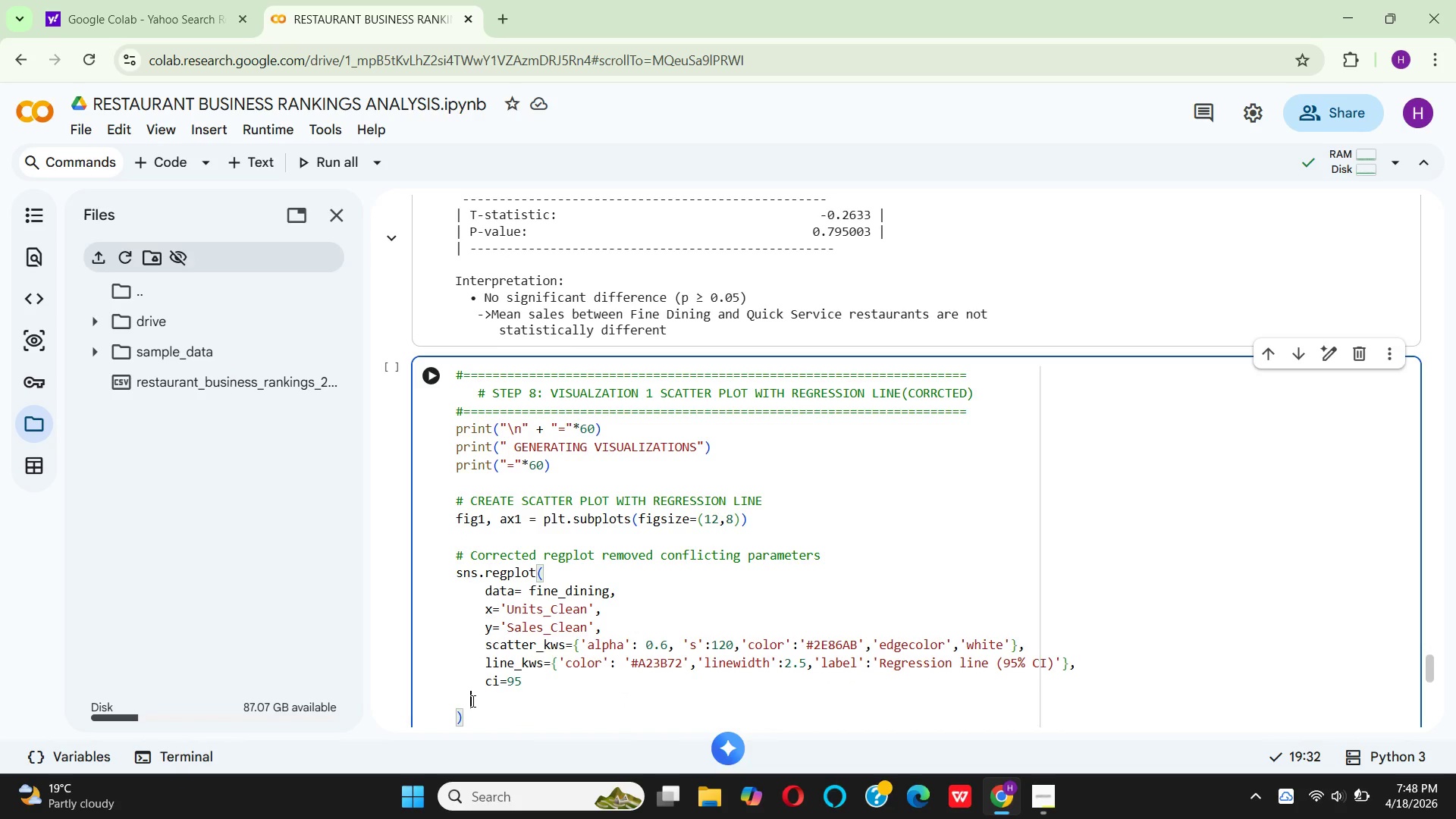 
key(Backspace)
 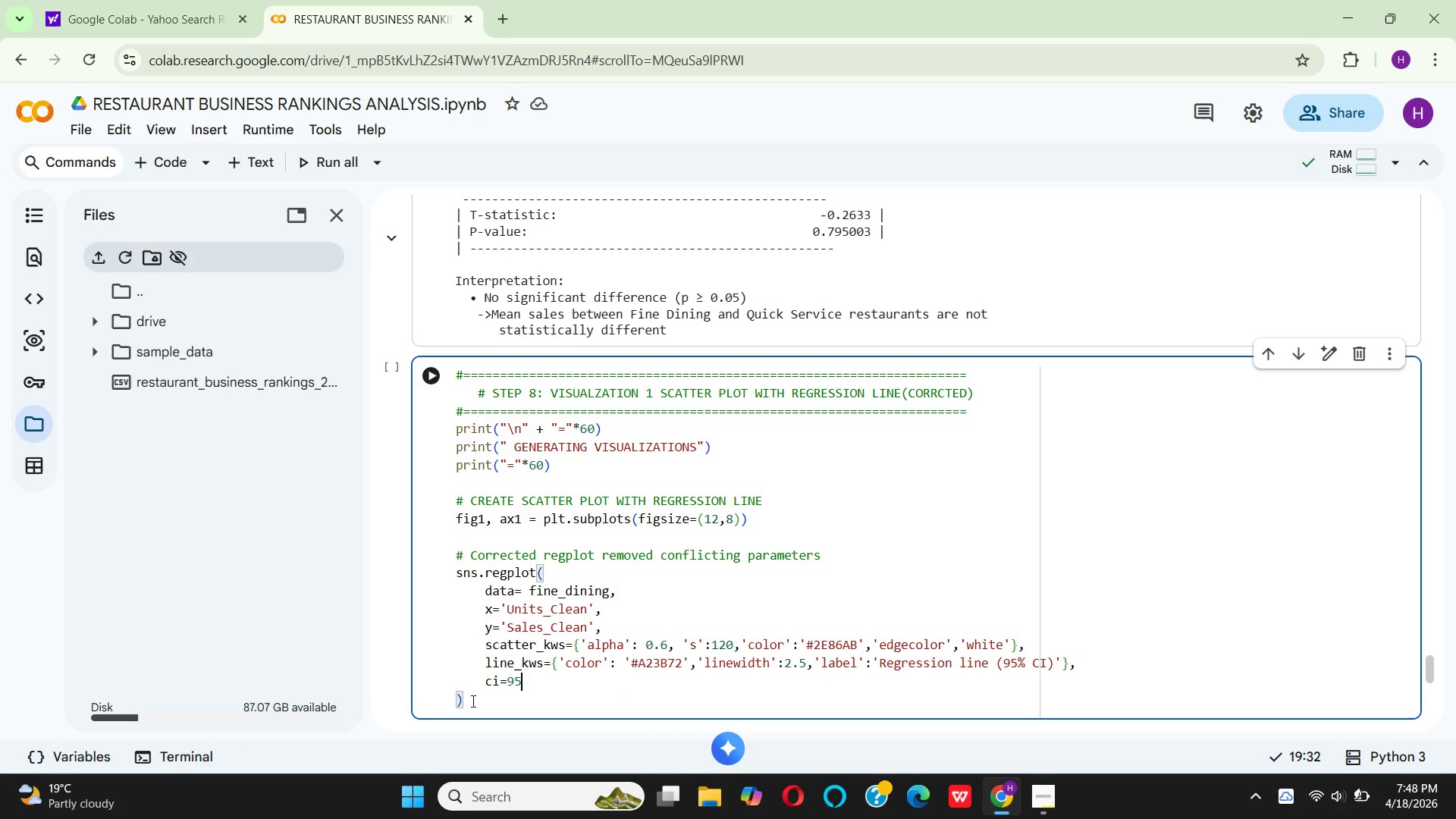 
key(Backspace)
 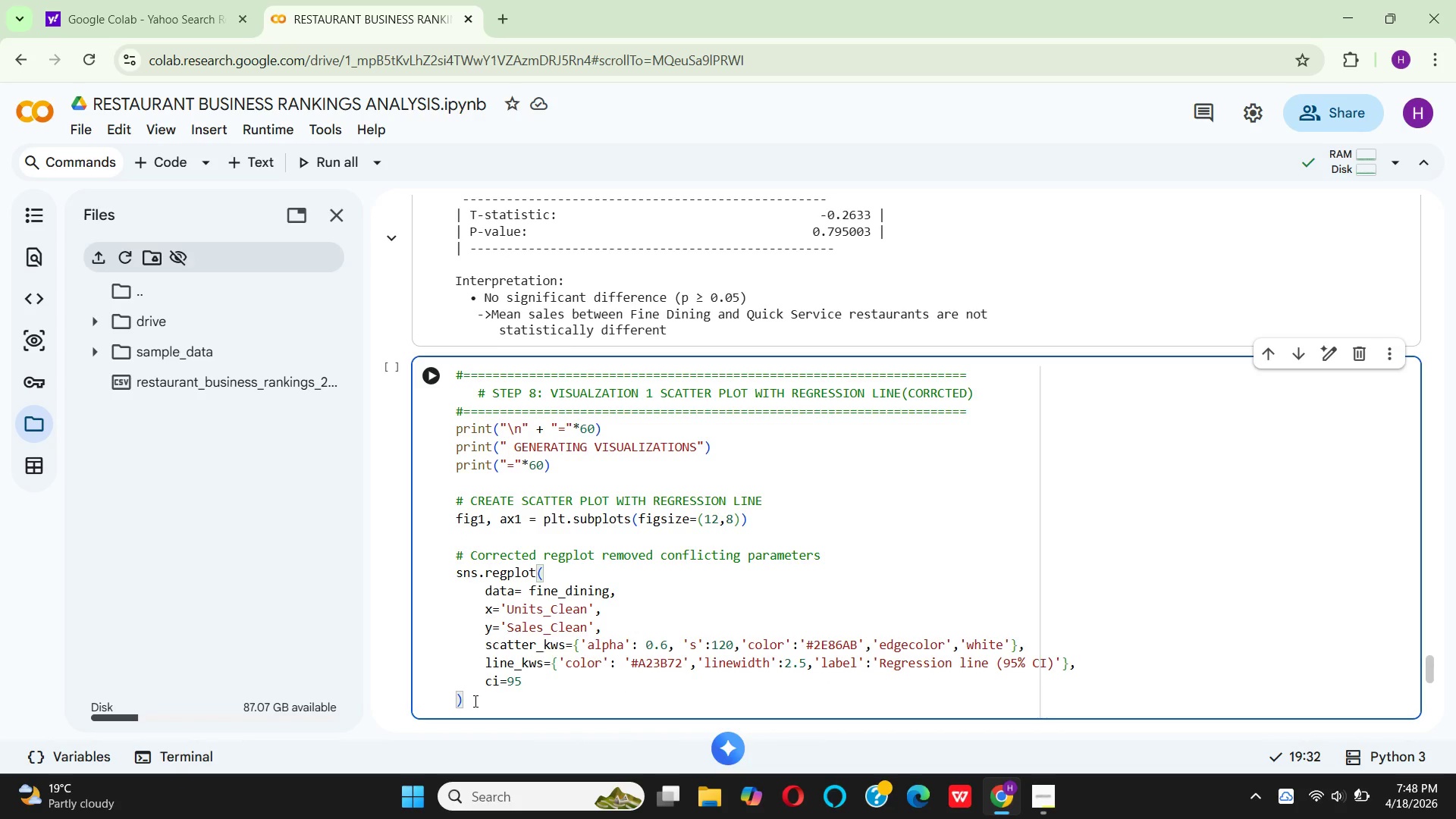 
left_click([474, 701])
 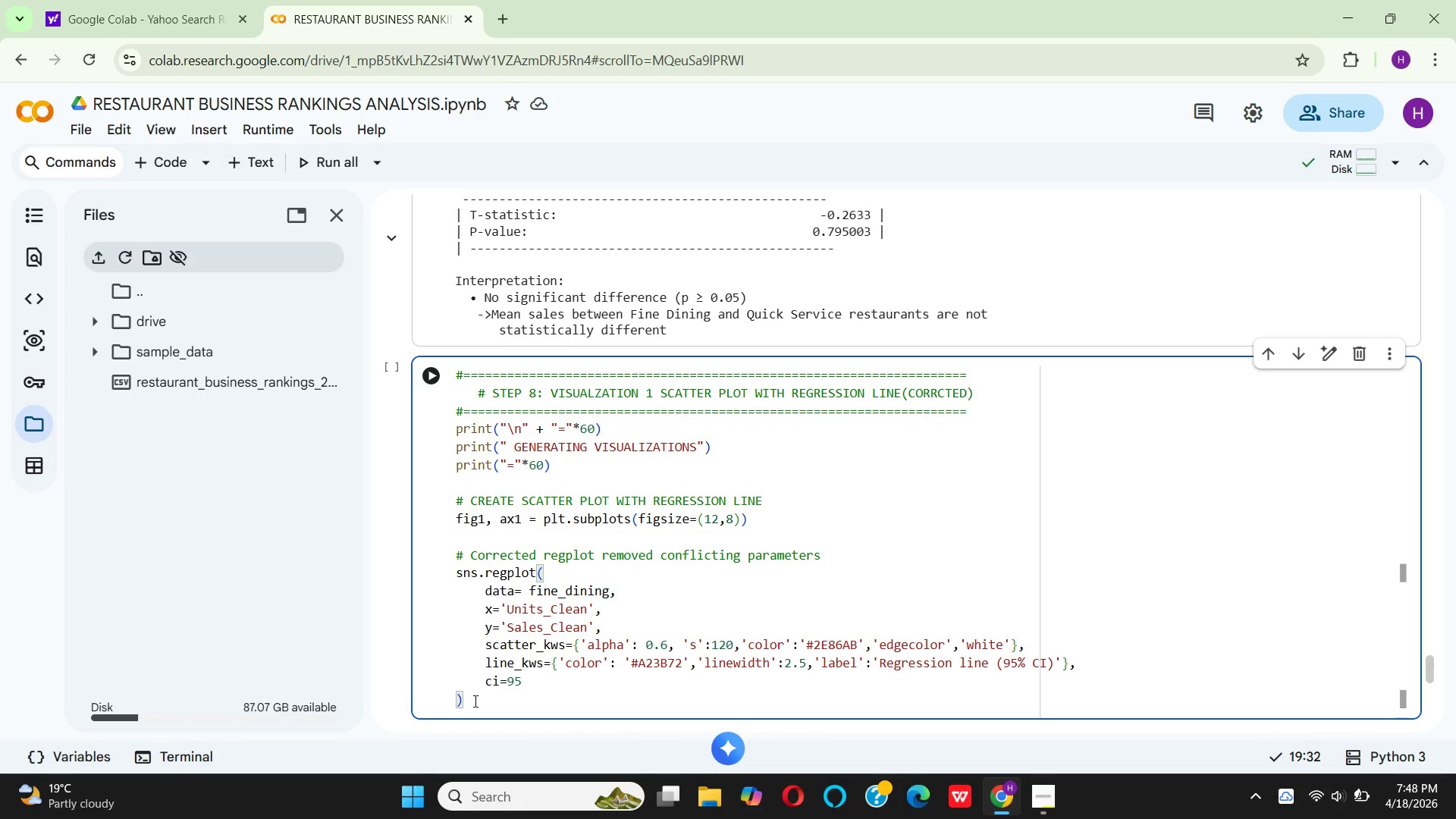 
key(Enter)
 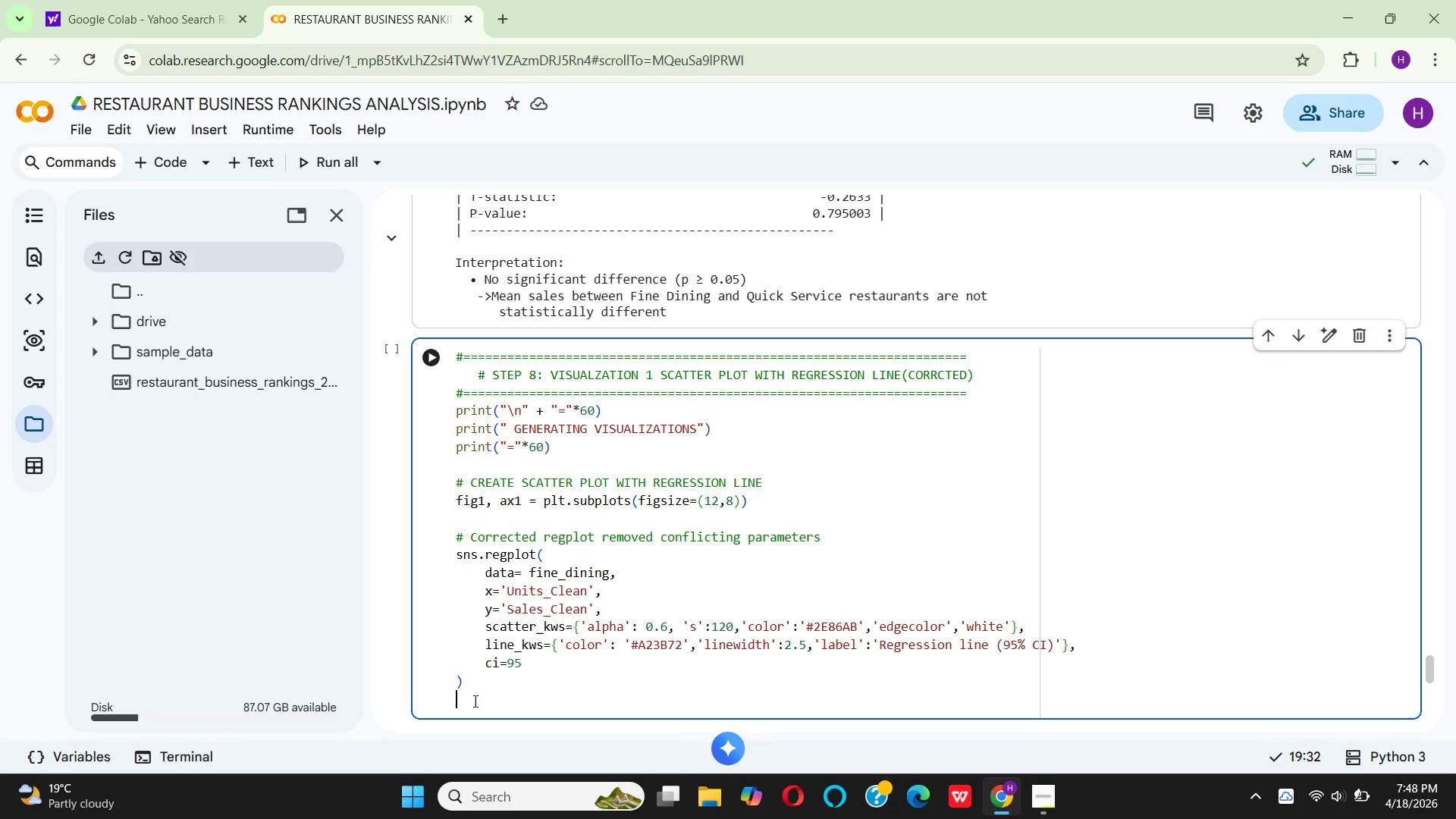 
type(# Add labels ad)
key(Backspace)
type(nd title)
 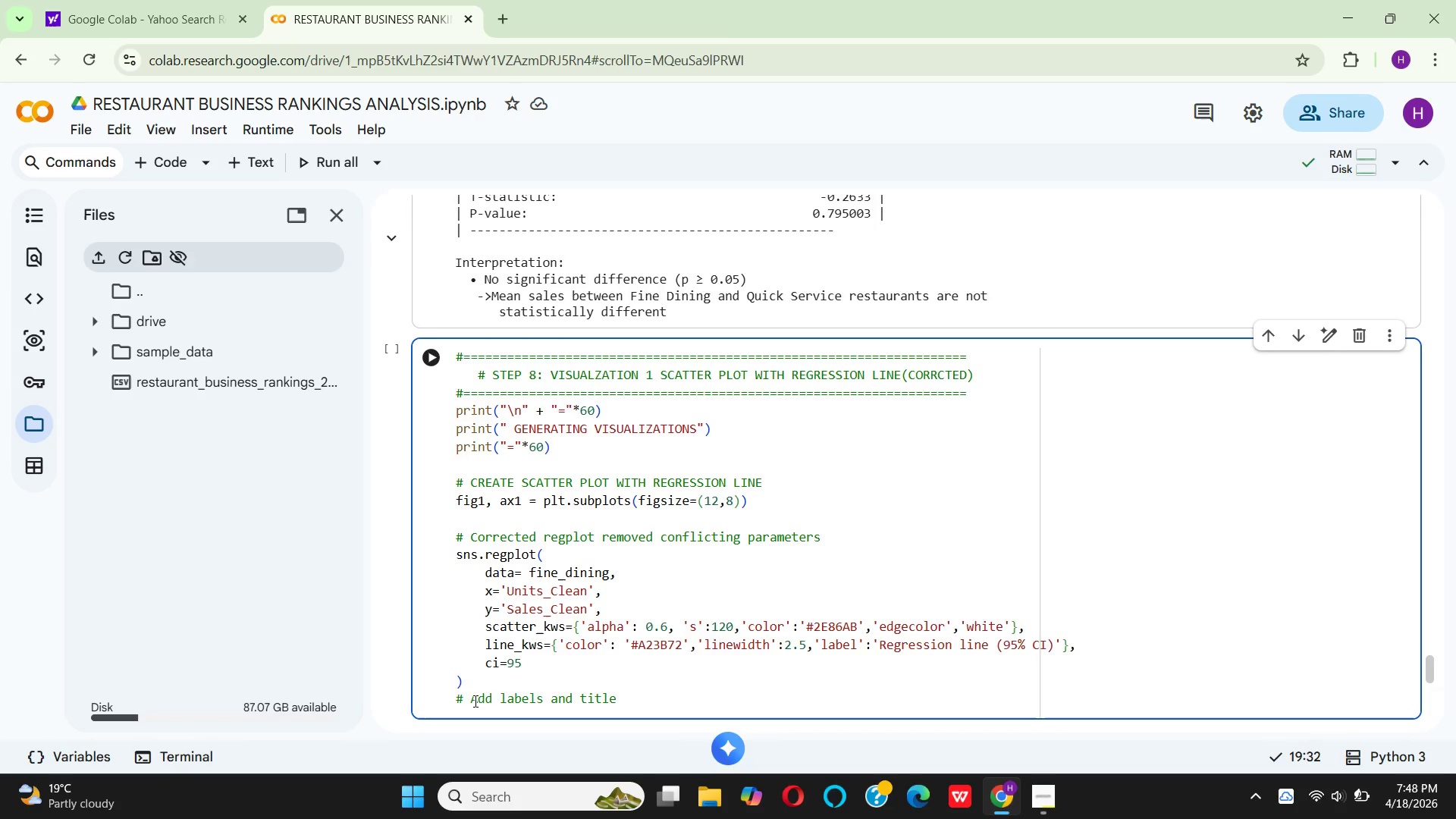 
key(Enter)
 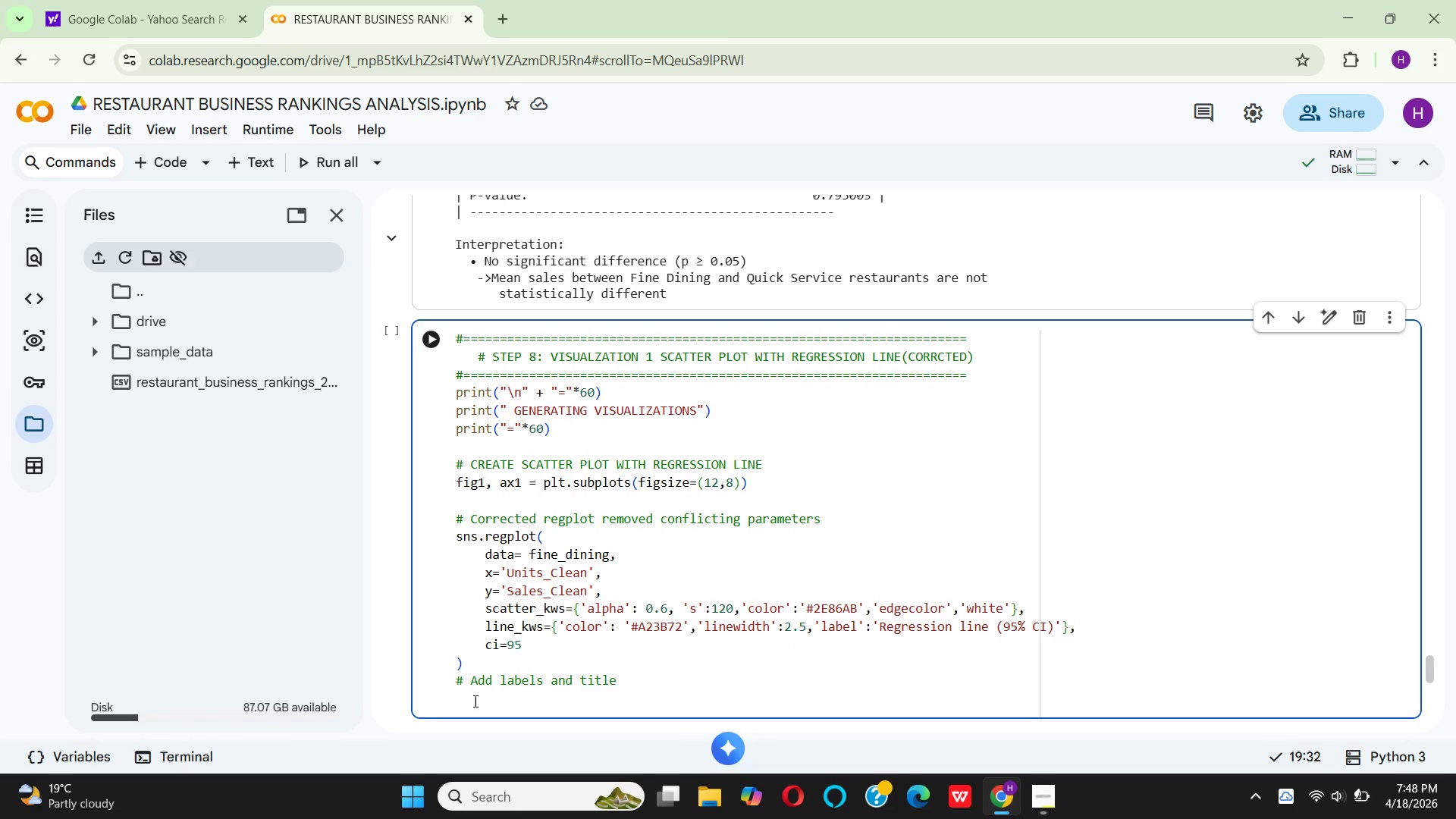 
type(plt)
 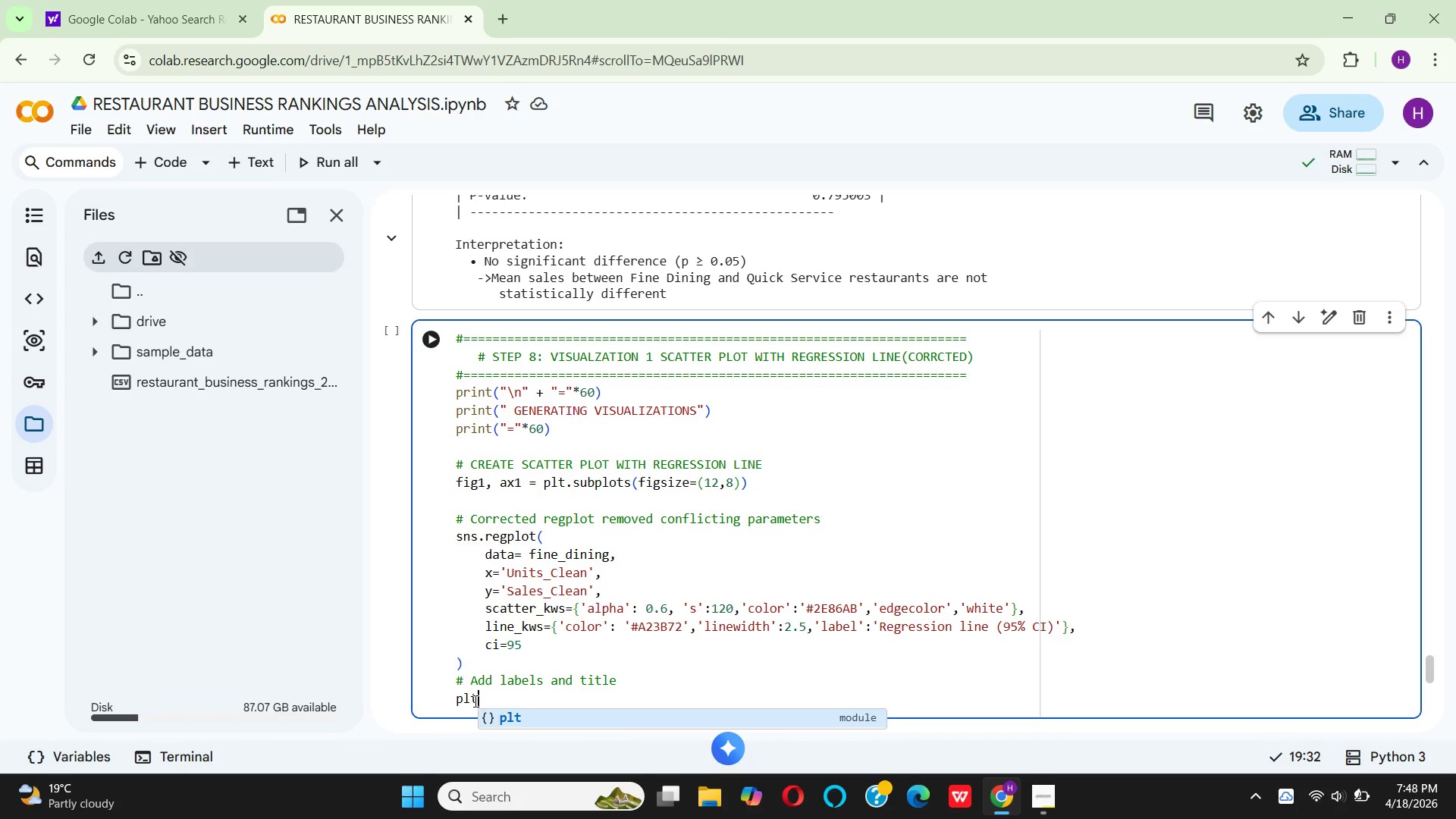 
hold_key(key=ShiftRight, duration=0.34)
 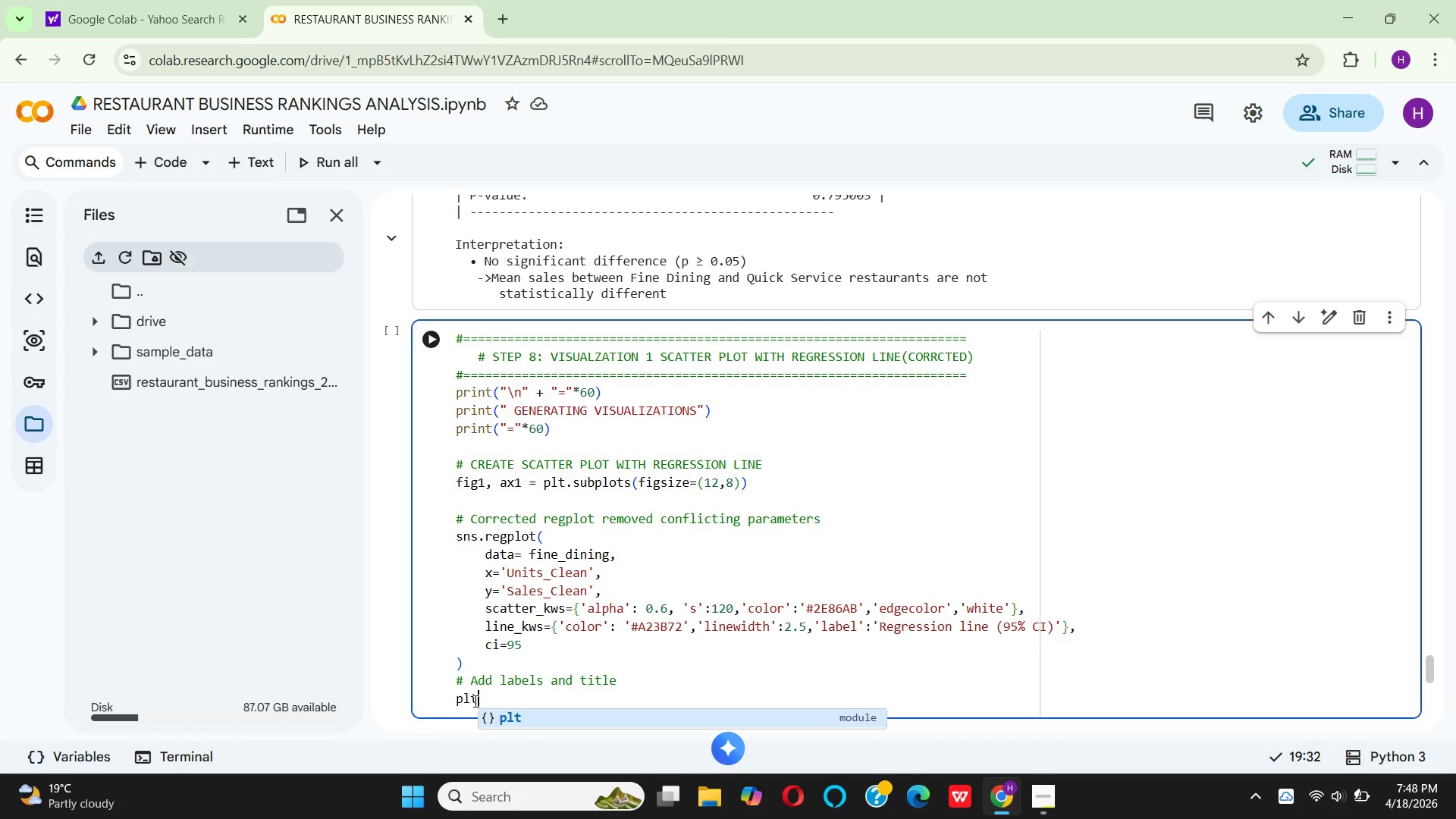 
type(.xl)
 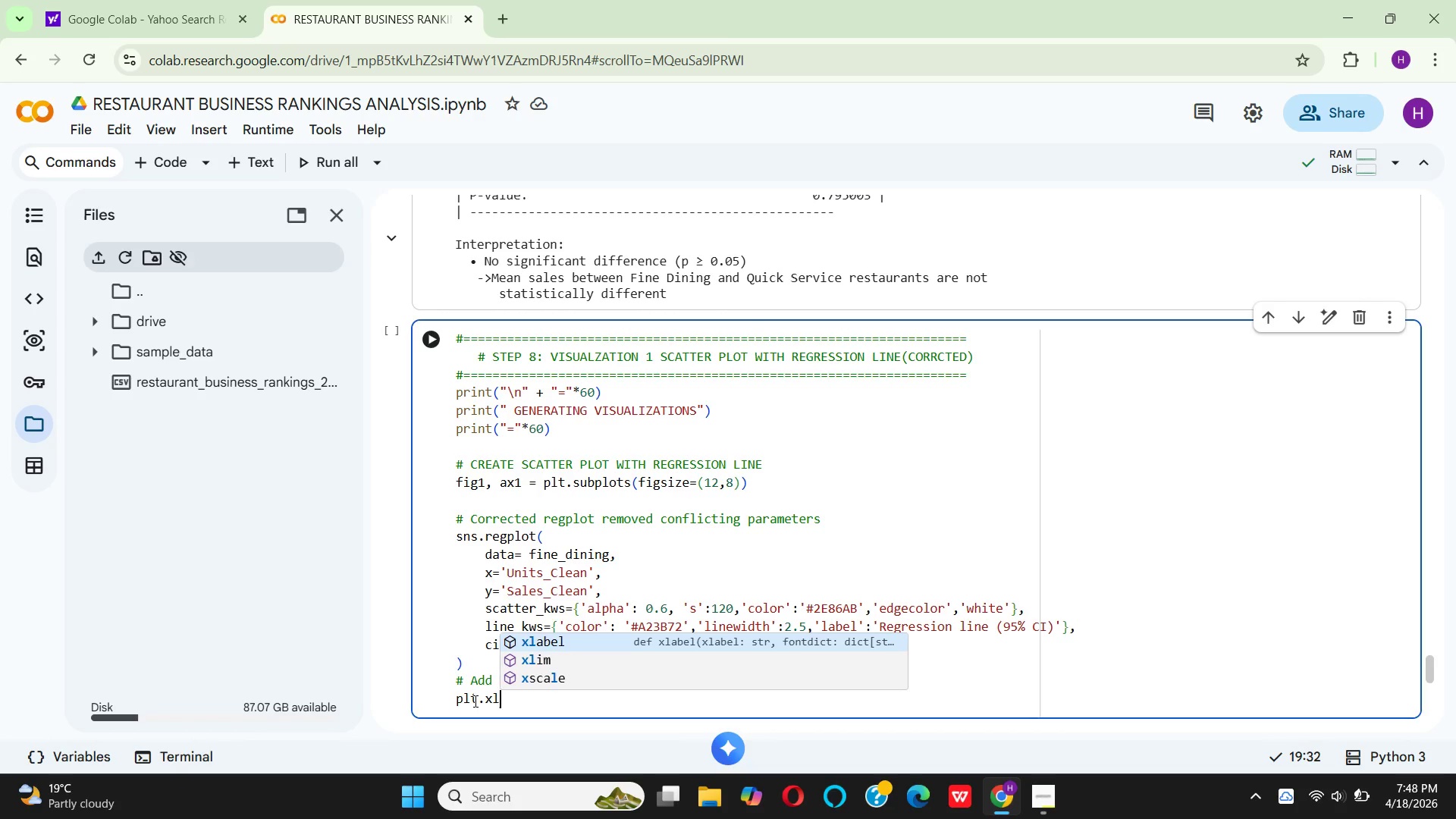 
key(Enter)
 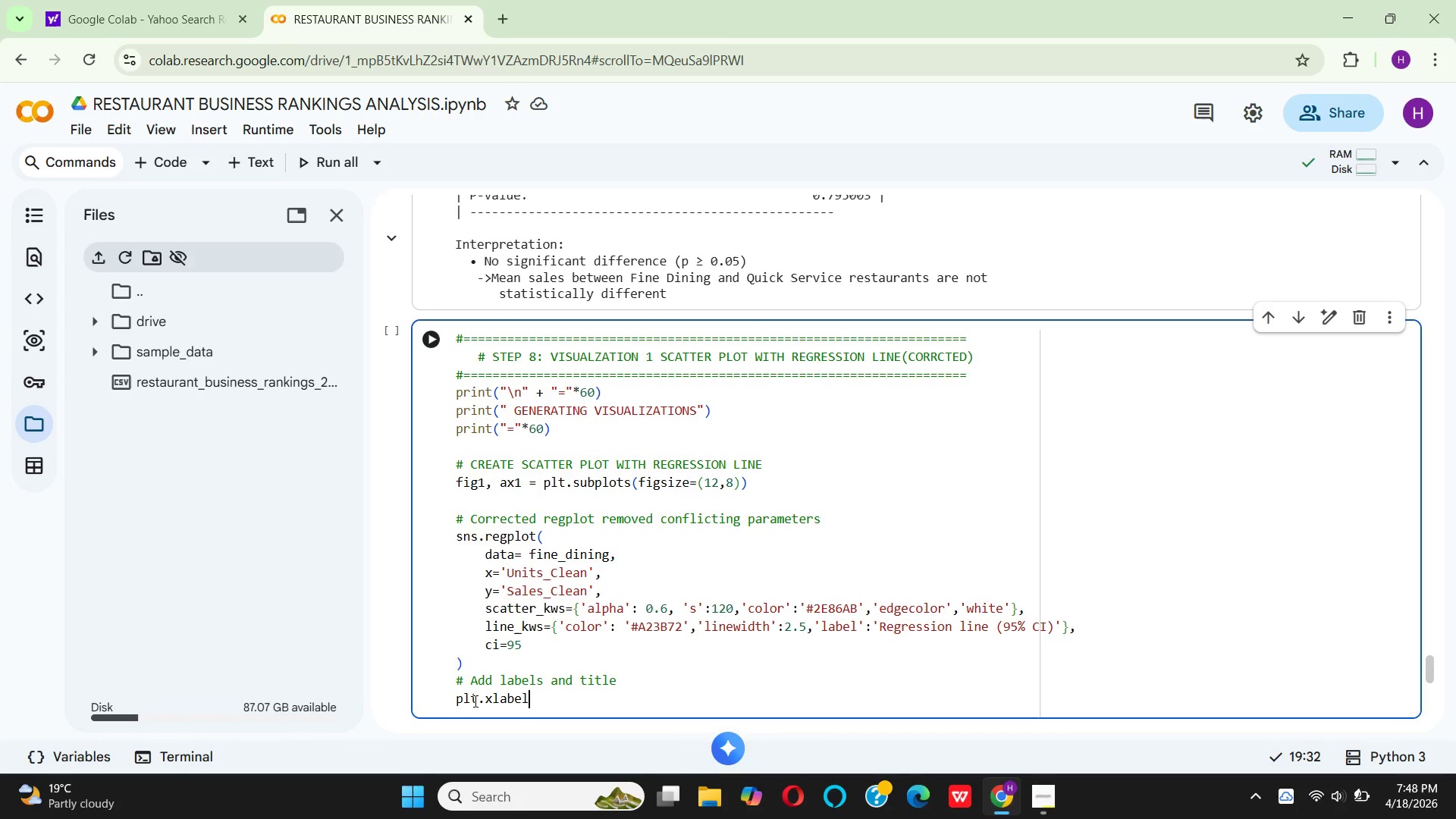 
type(('Number of units(Locatio)
 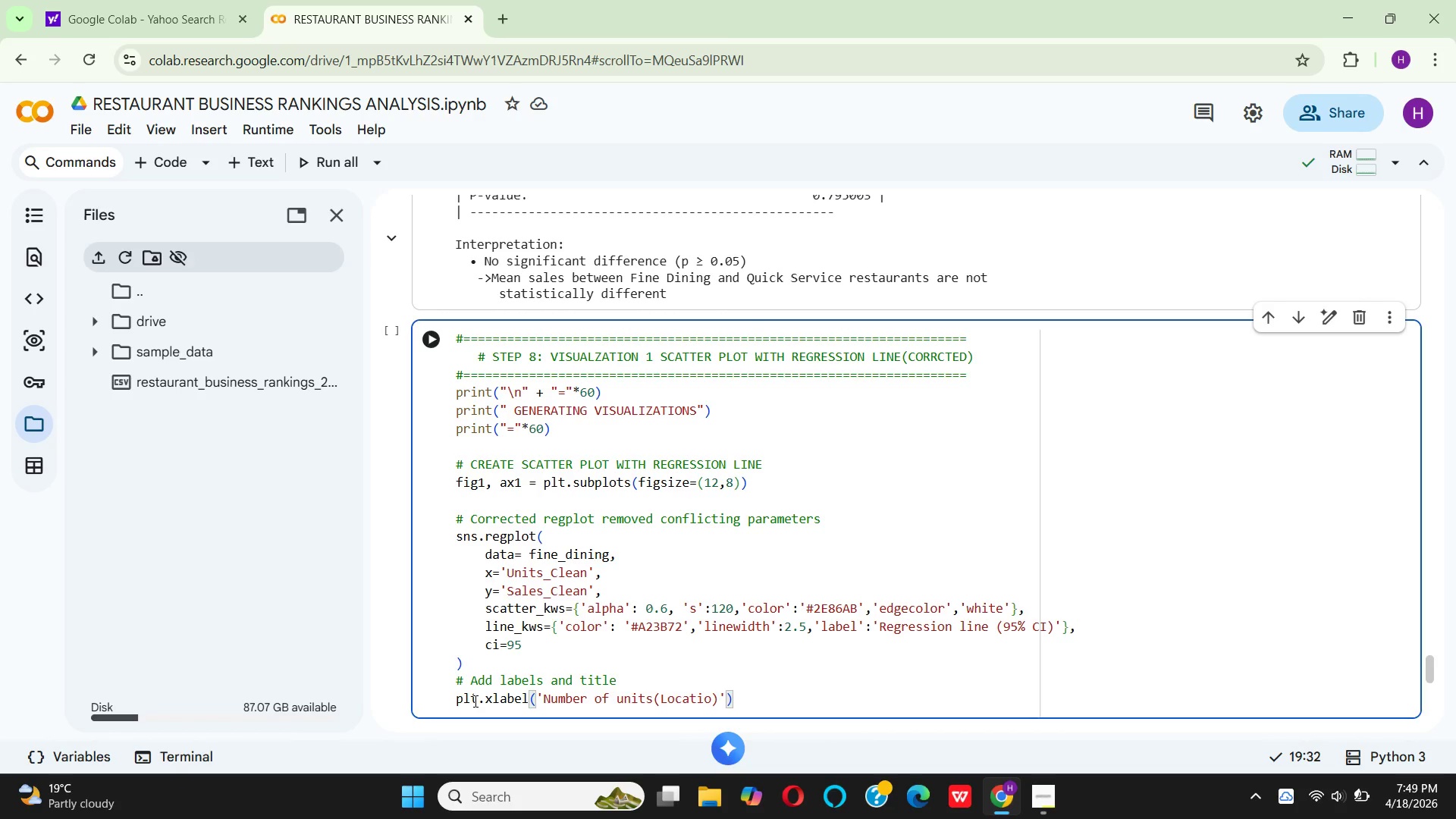 
type(ns)
 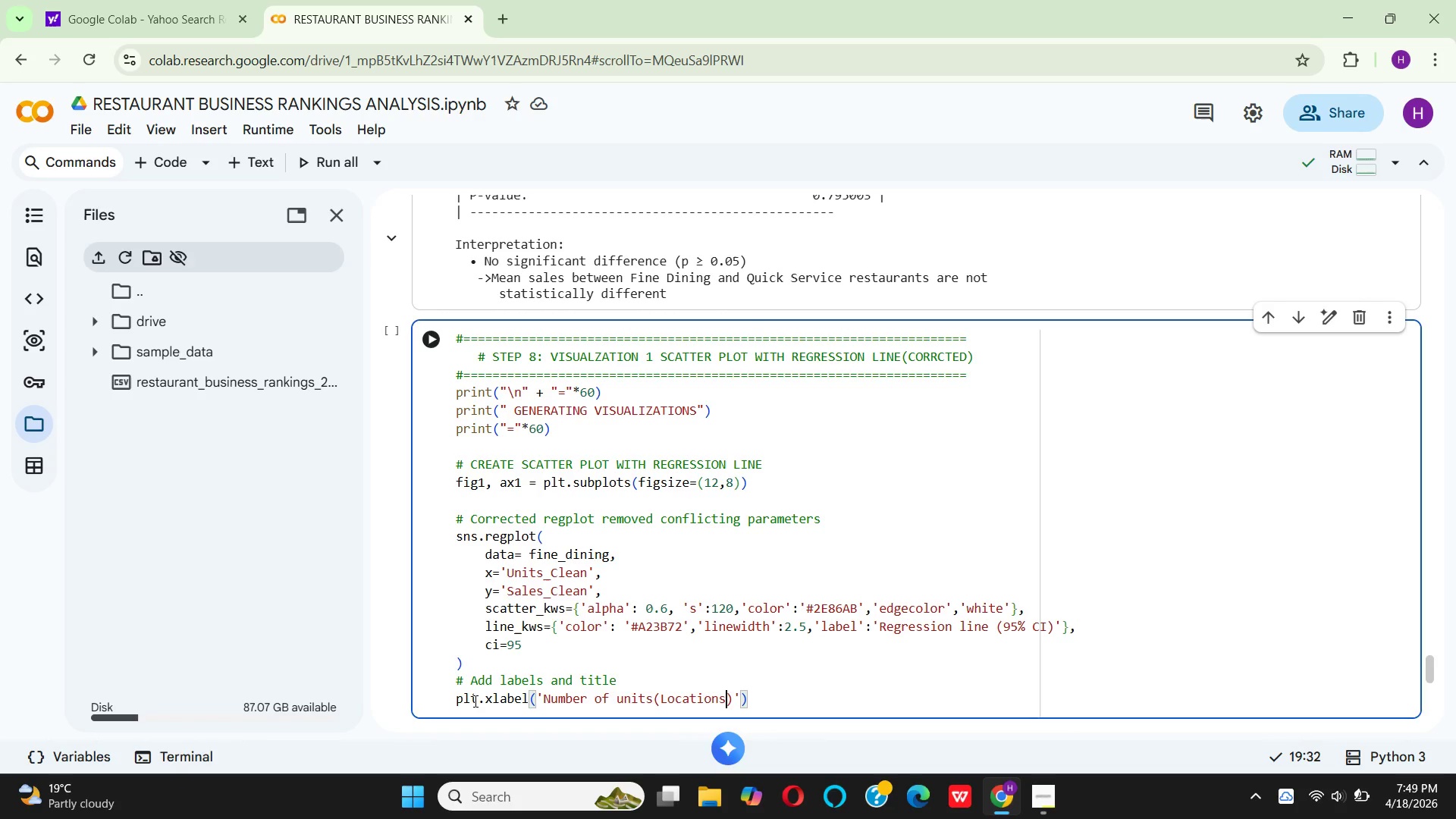 
key(ArrowRight)
 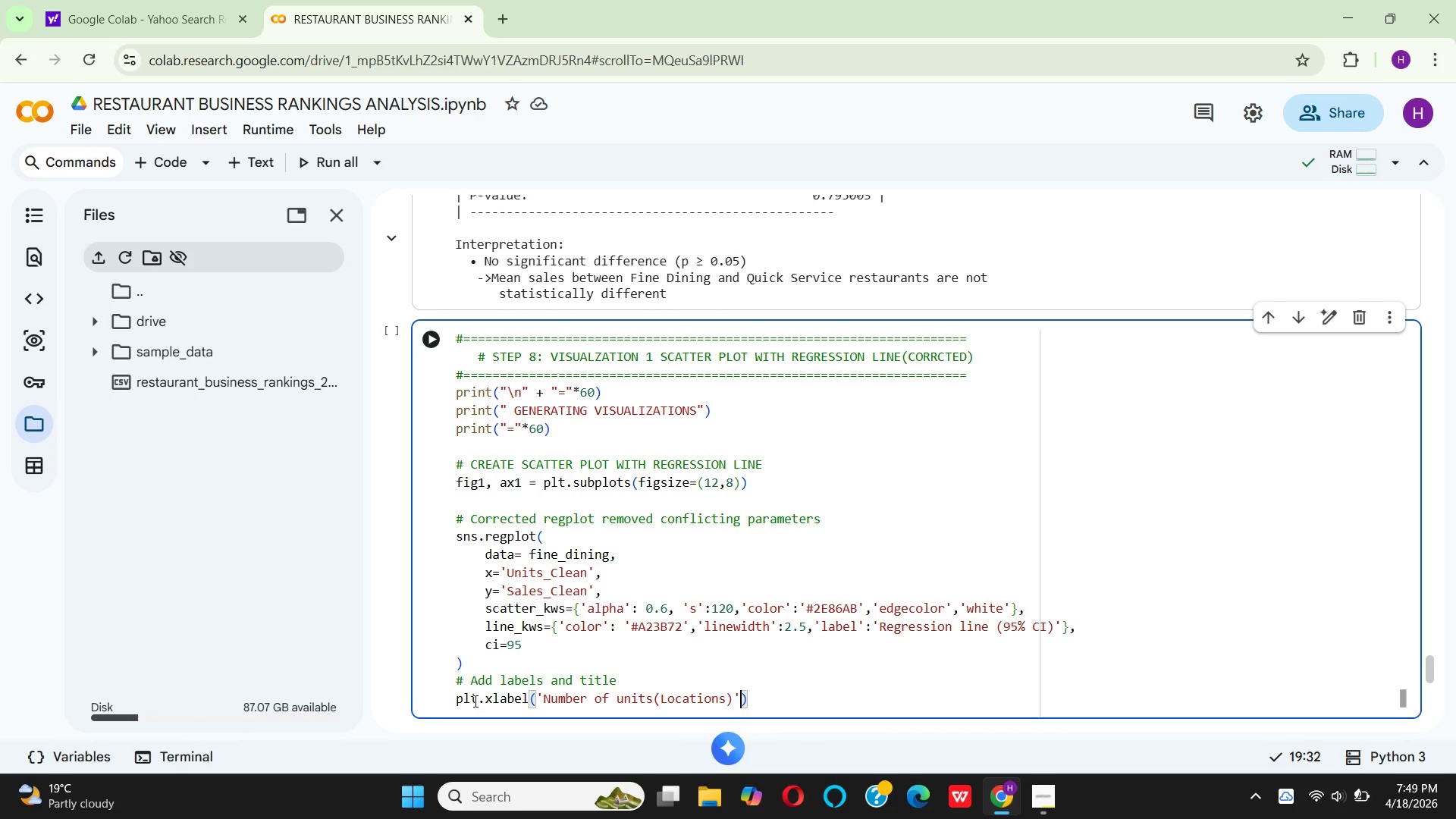 
key(ArrowRight)
 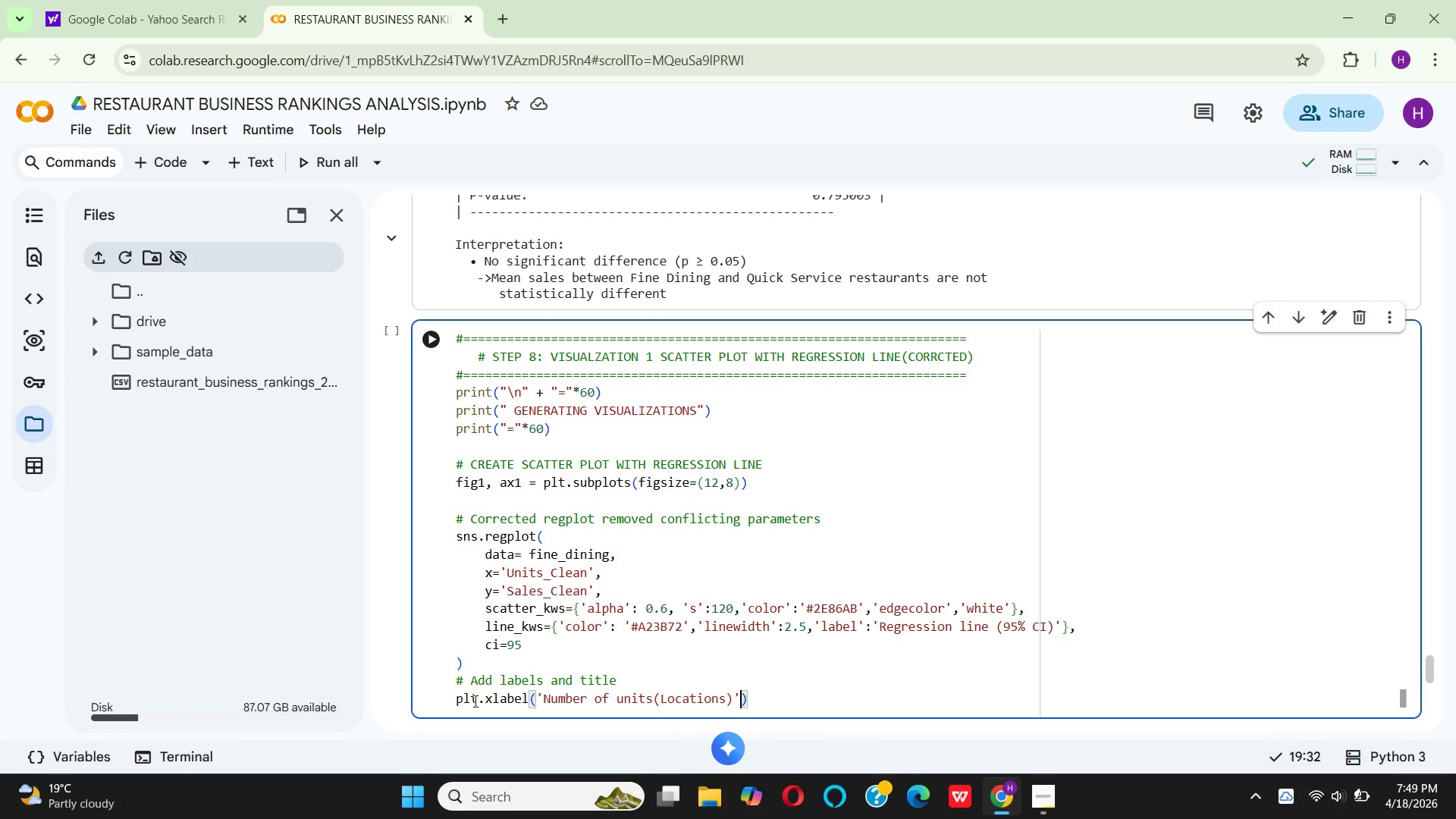 
key(Comma)
 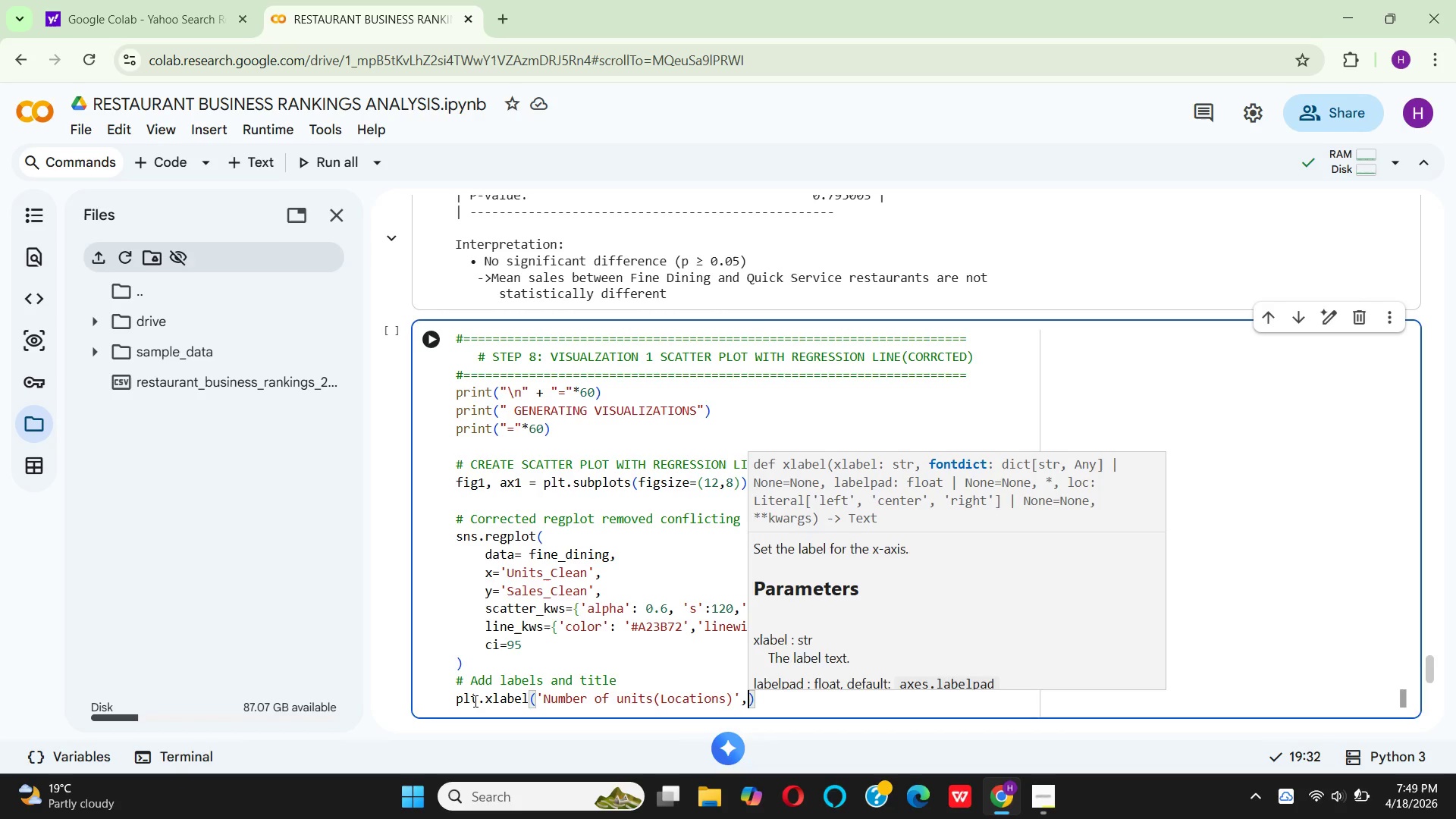 
type( fo)
 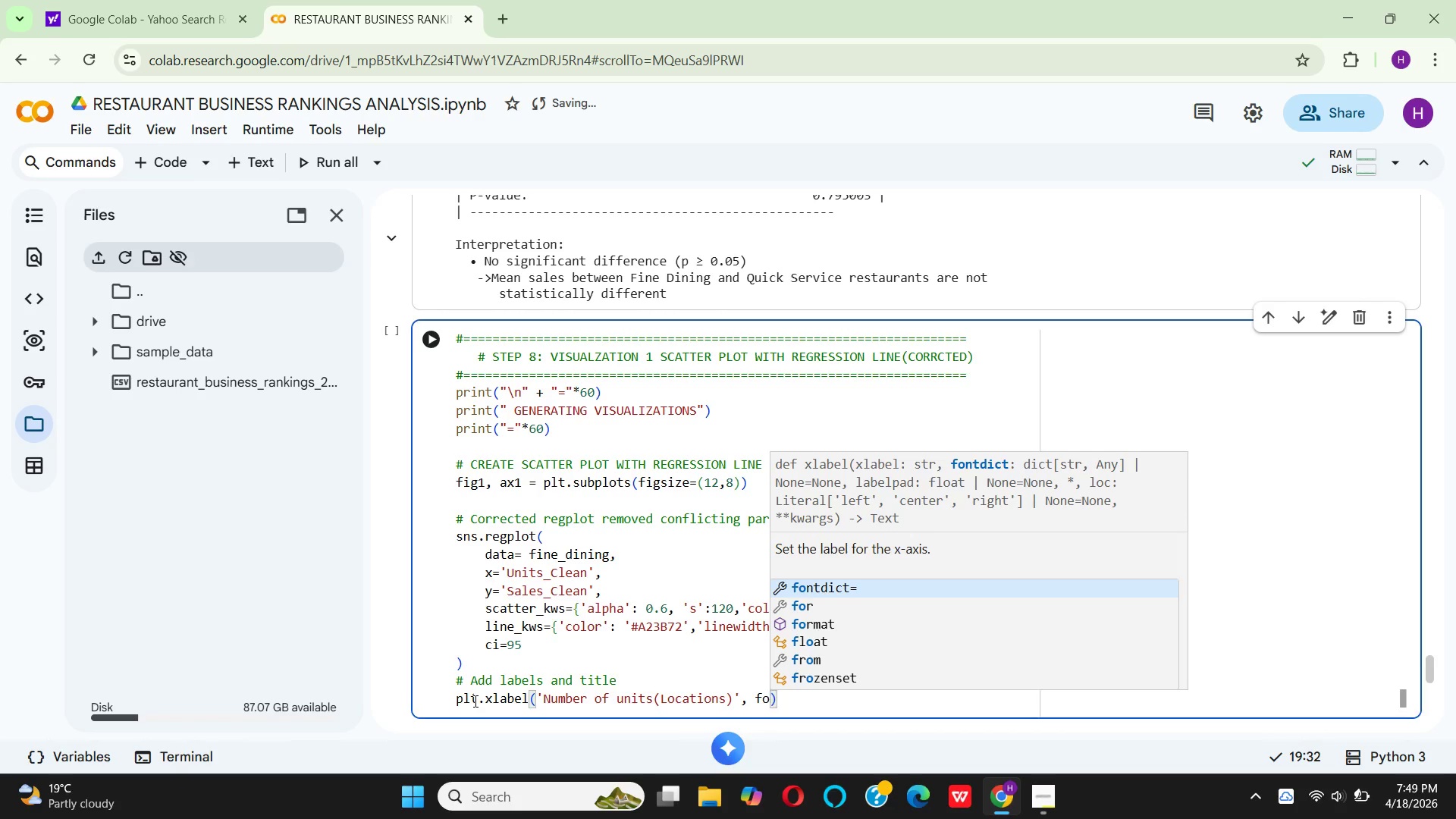 
type(nt)
 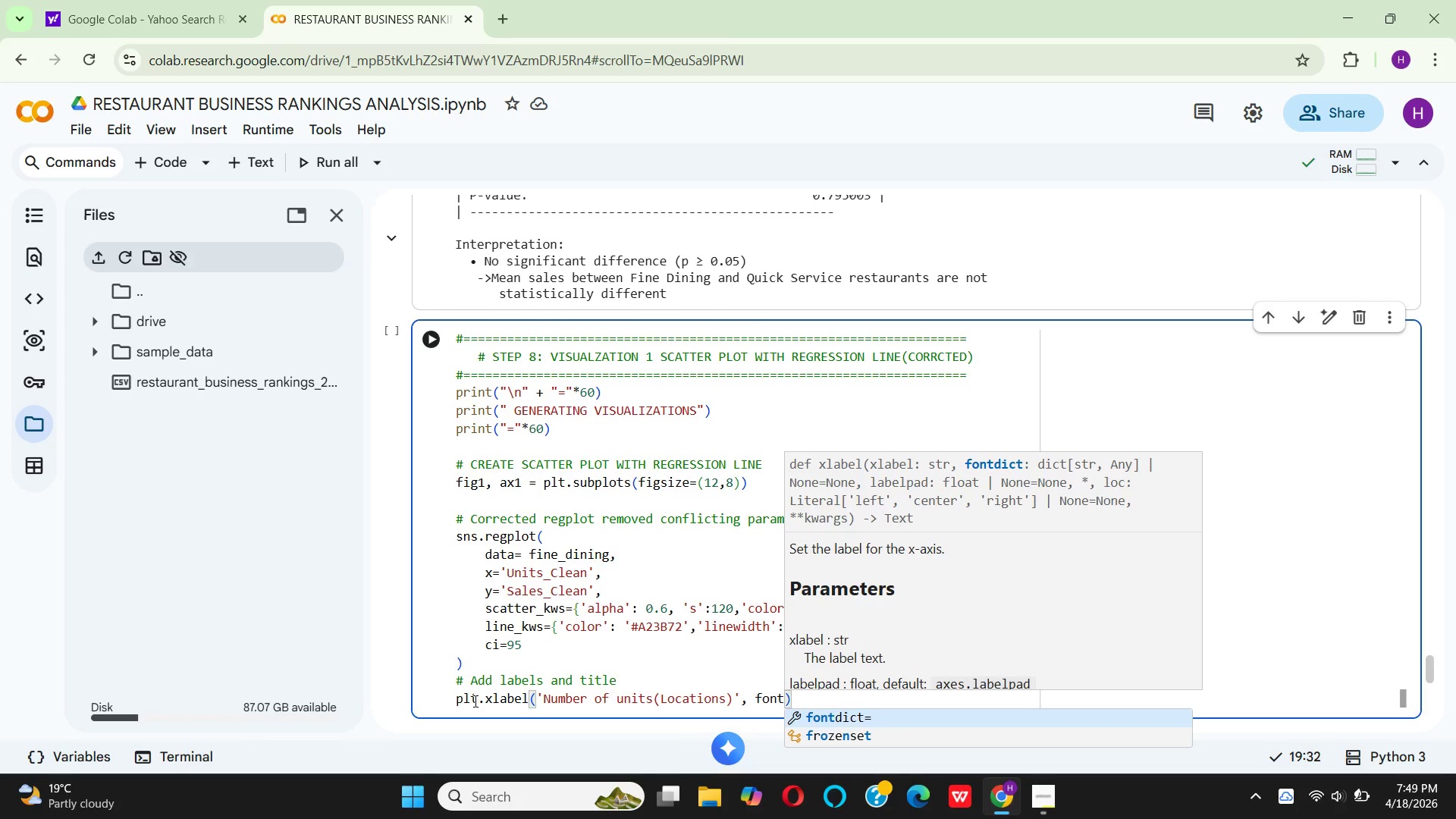 
wait(6.2)
 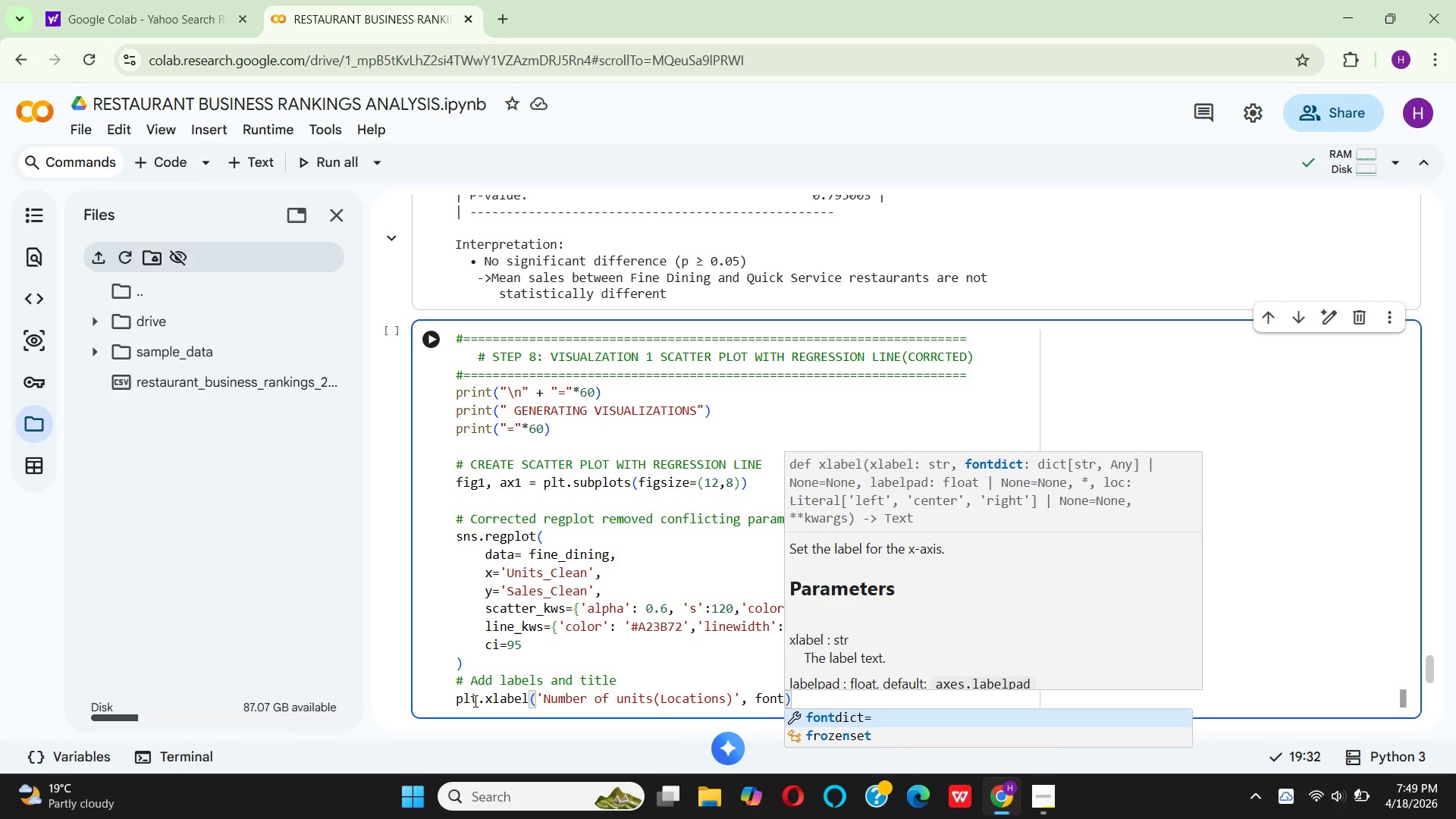 
type(size)
 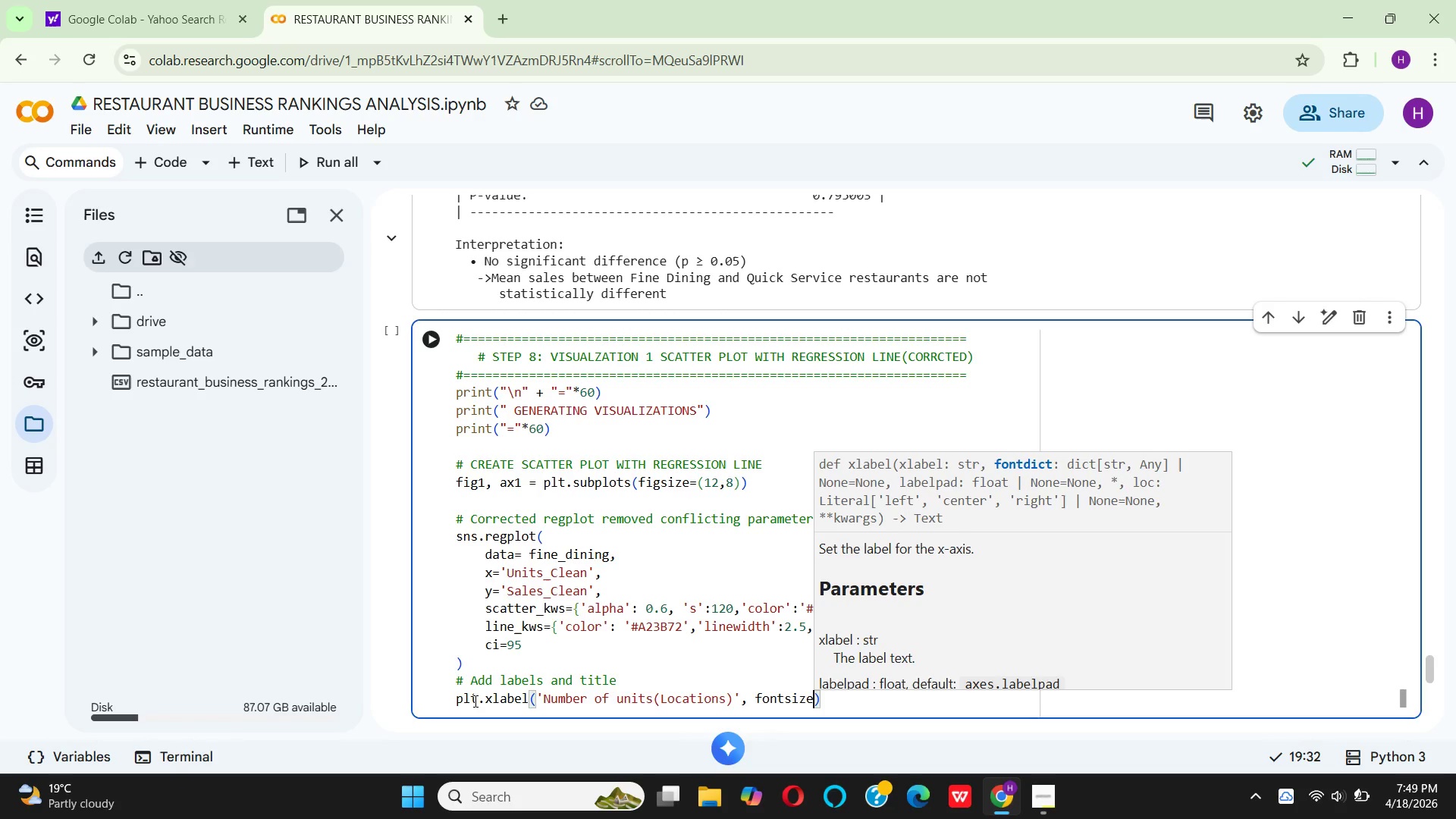 
wait(7.97)
 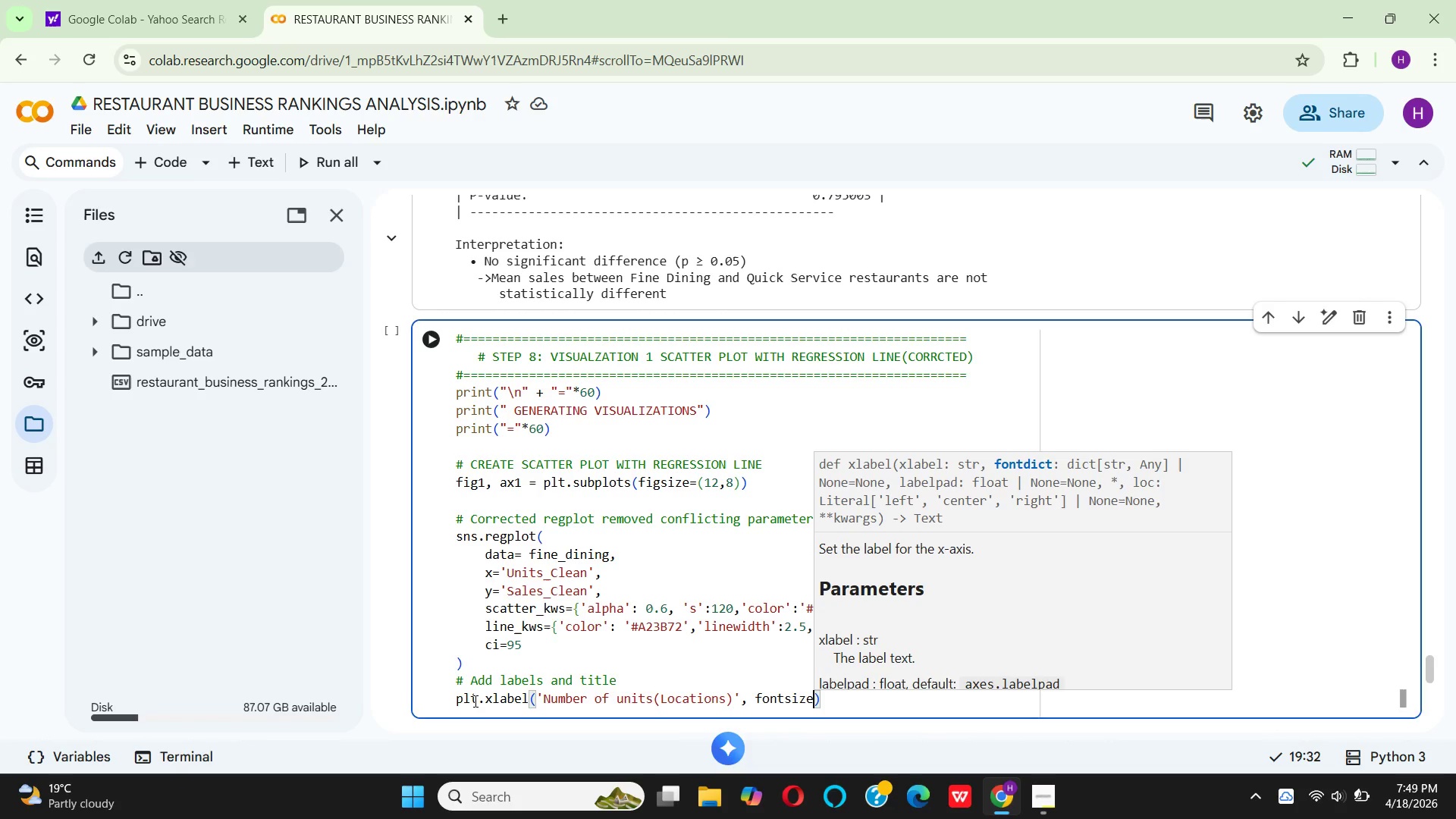 
type(=14)
 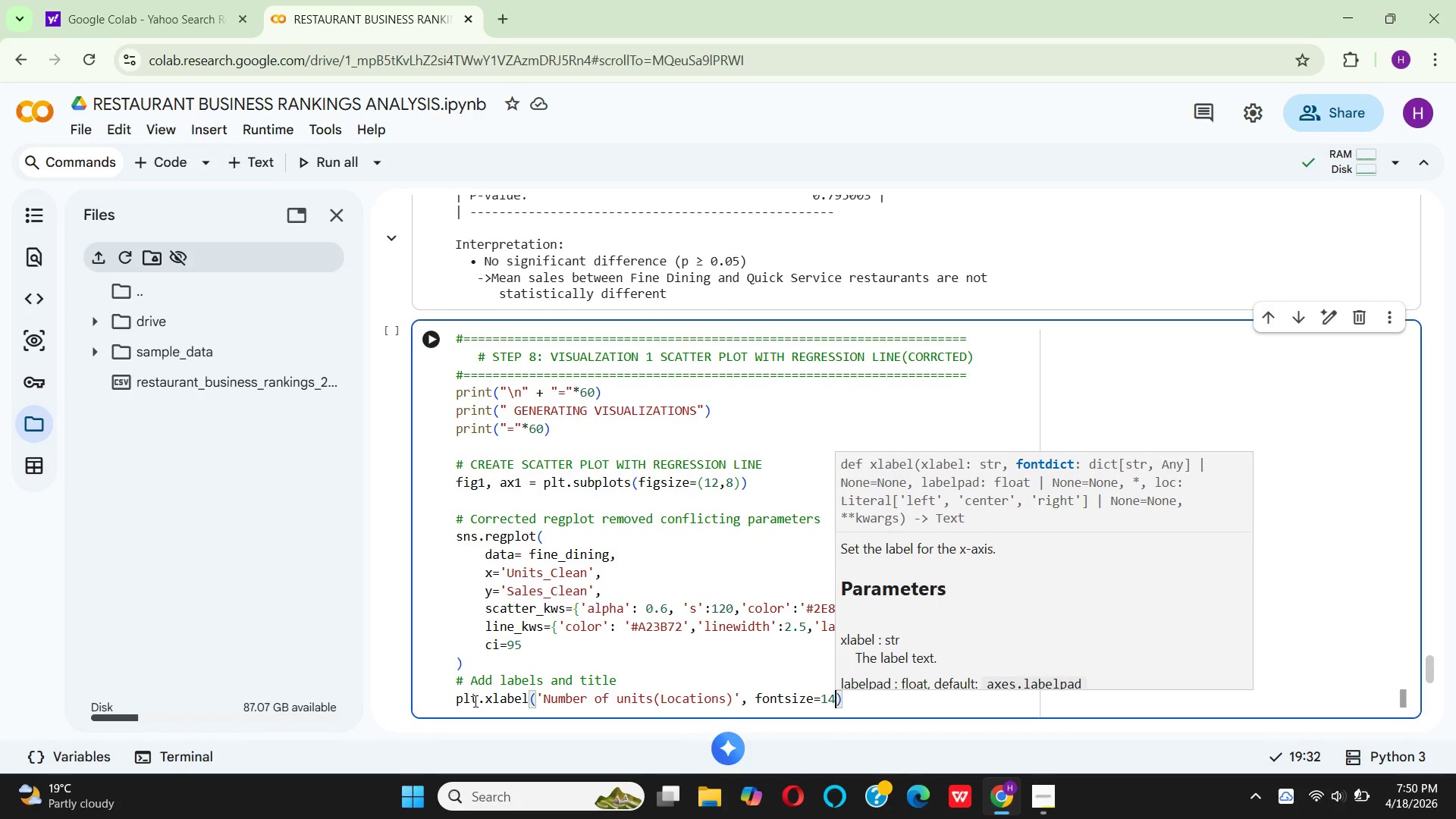 
wait(14.89)
 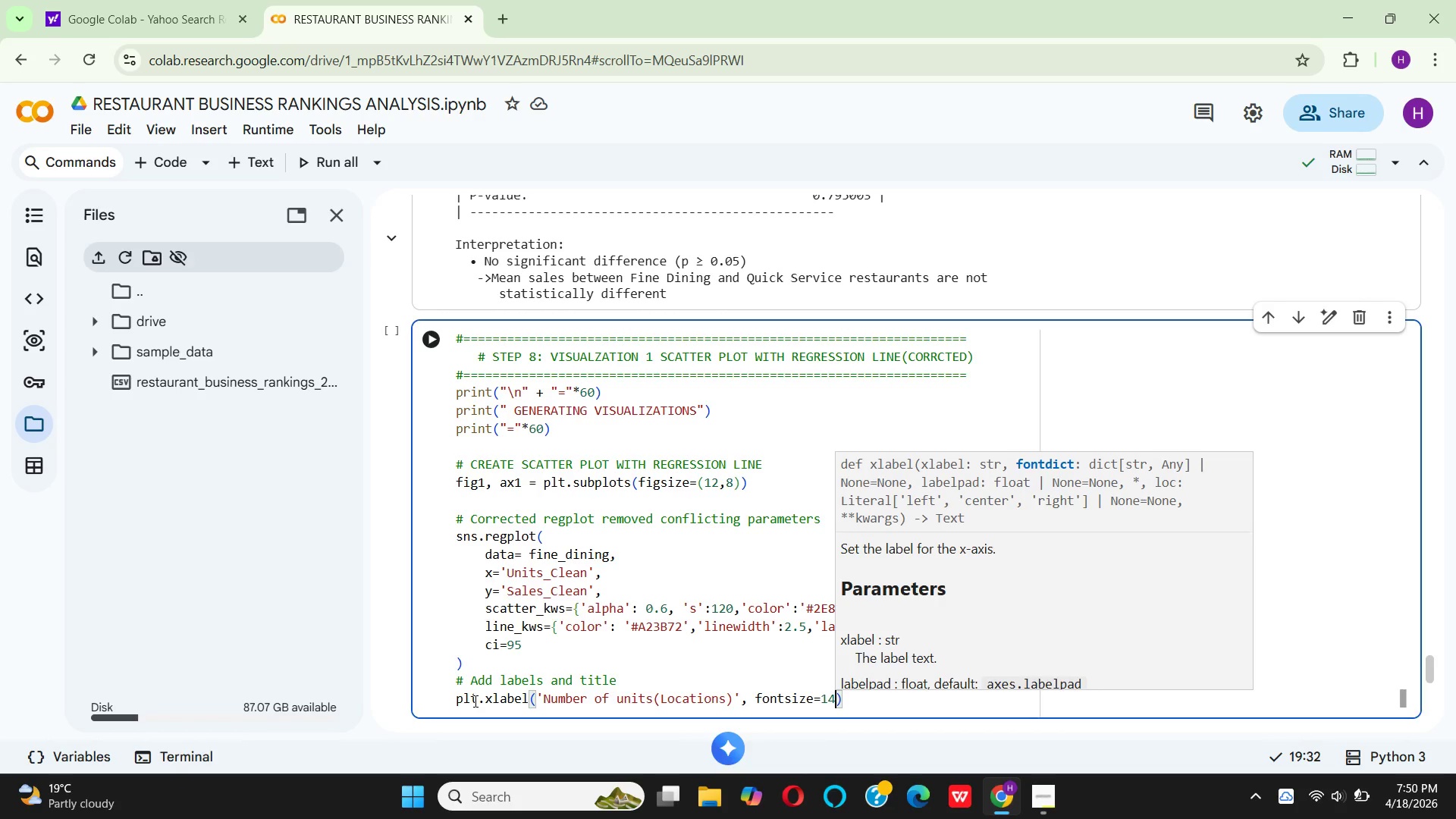 
type(, fontweight='bold)
 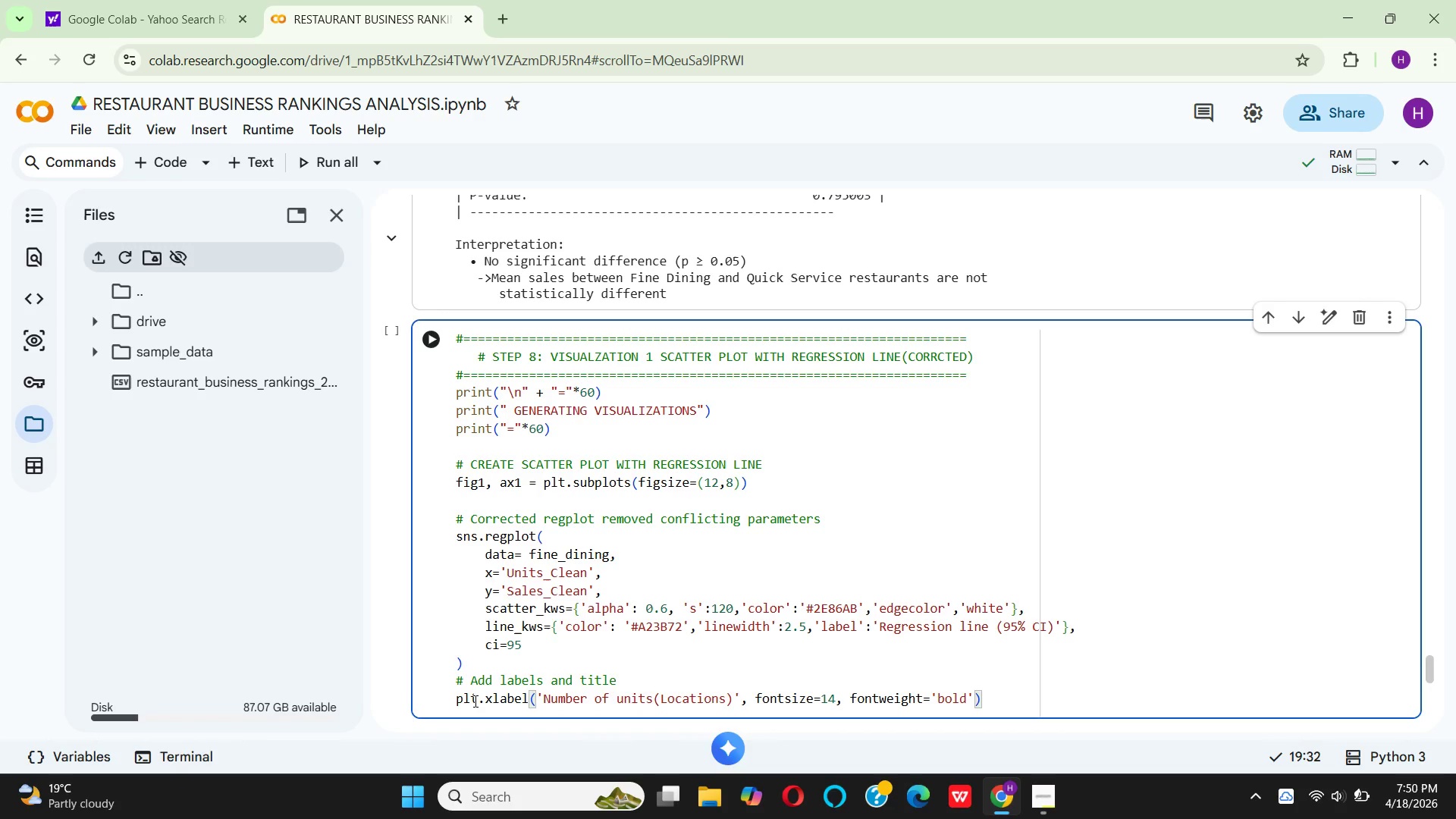 
key(ArrowRight)
 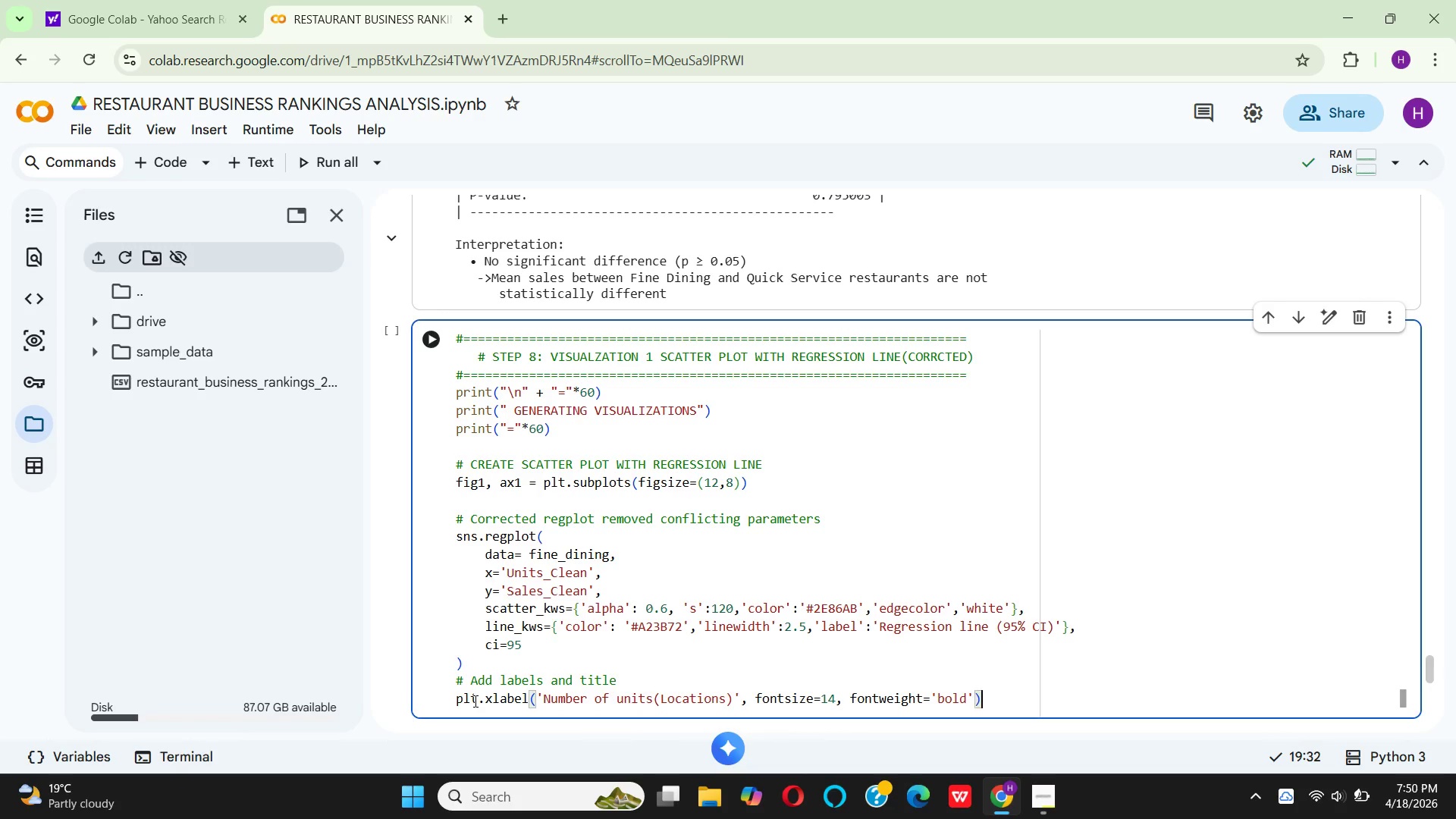 
key(ArrowRight)
 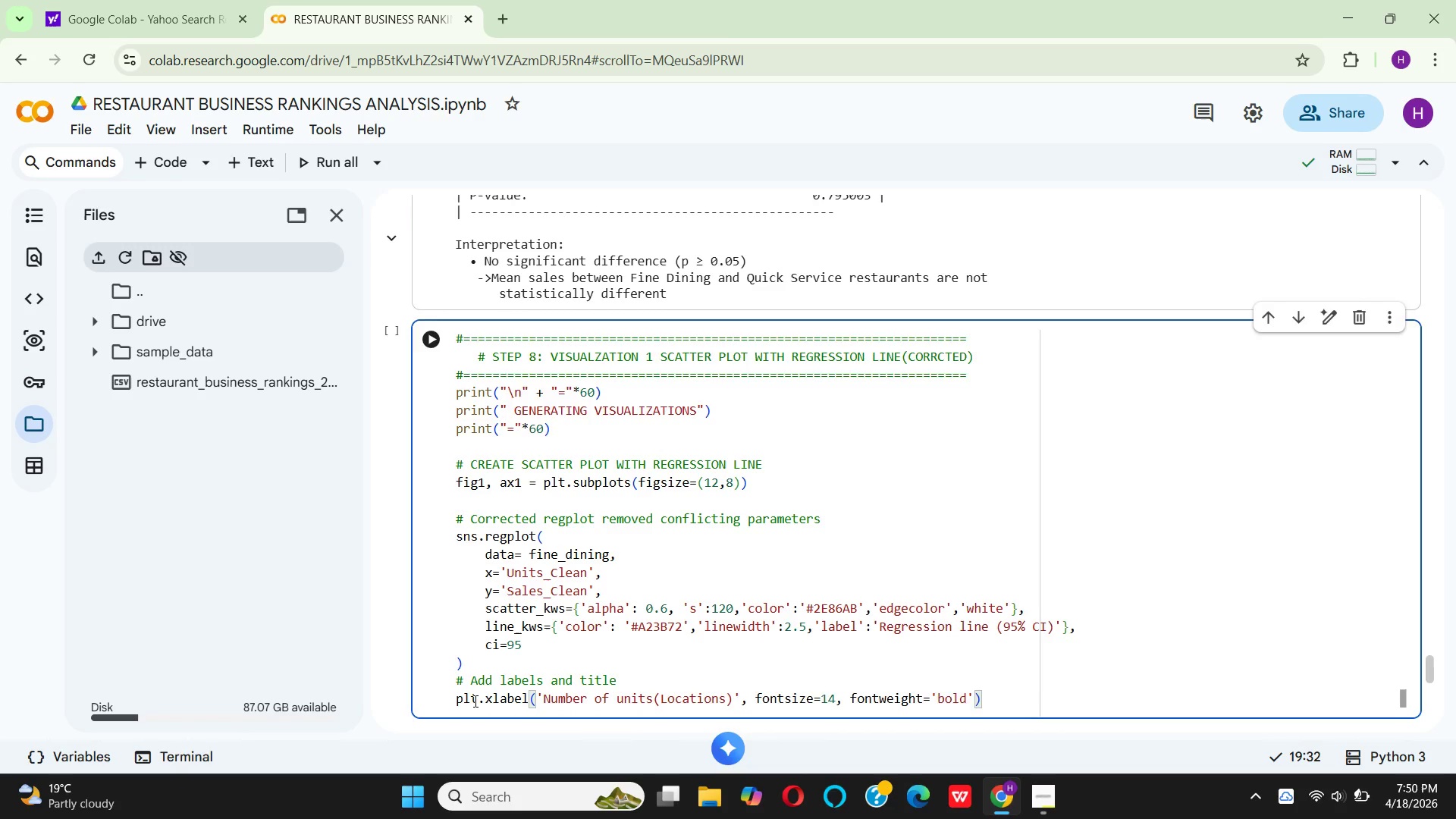 
key(Enter)
 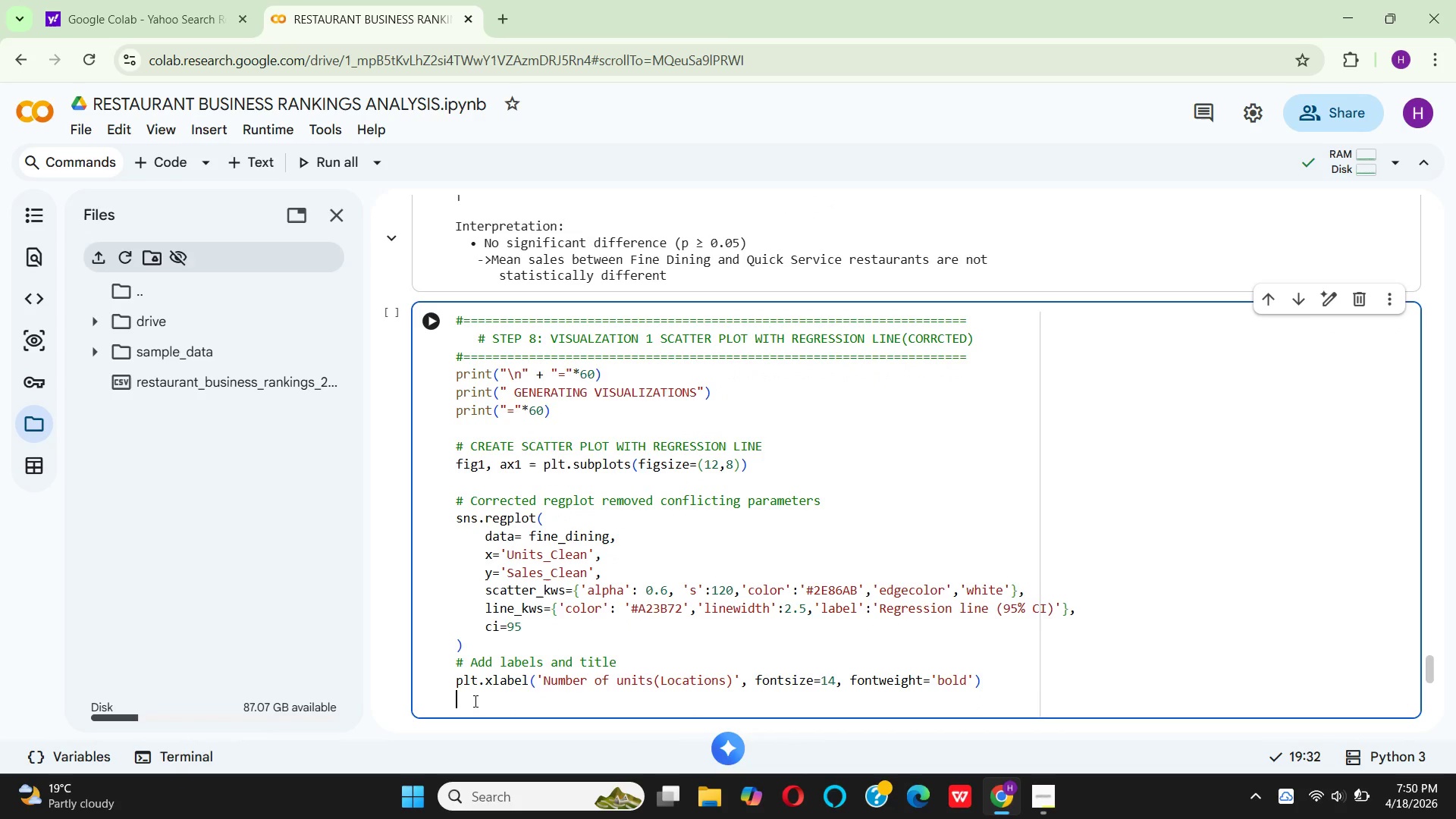 
type(plt.y)
 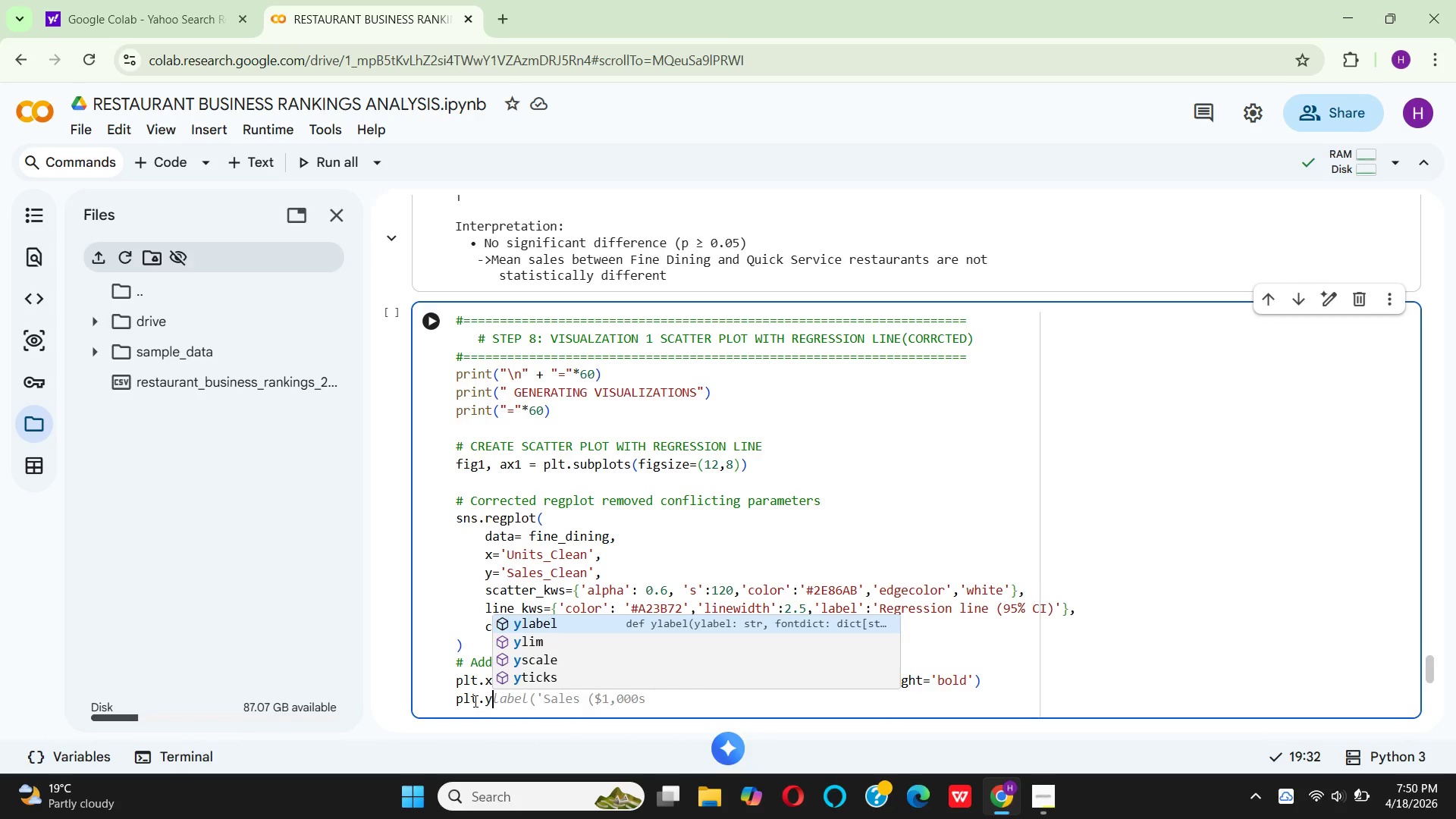 
key(Enter)
 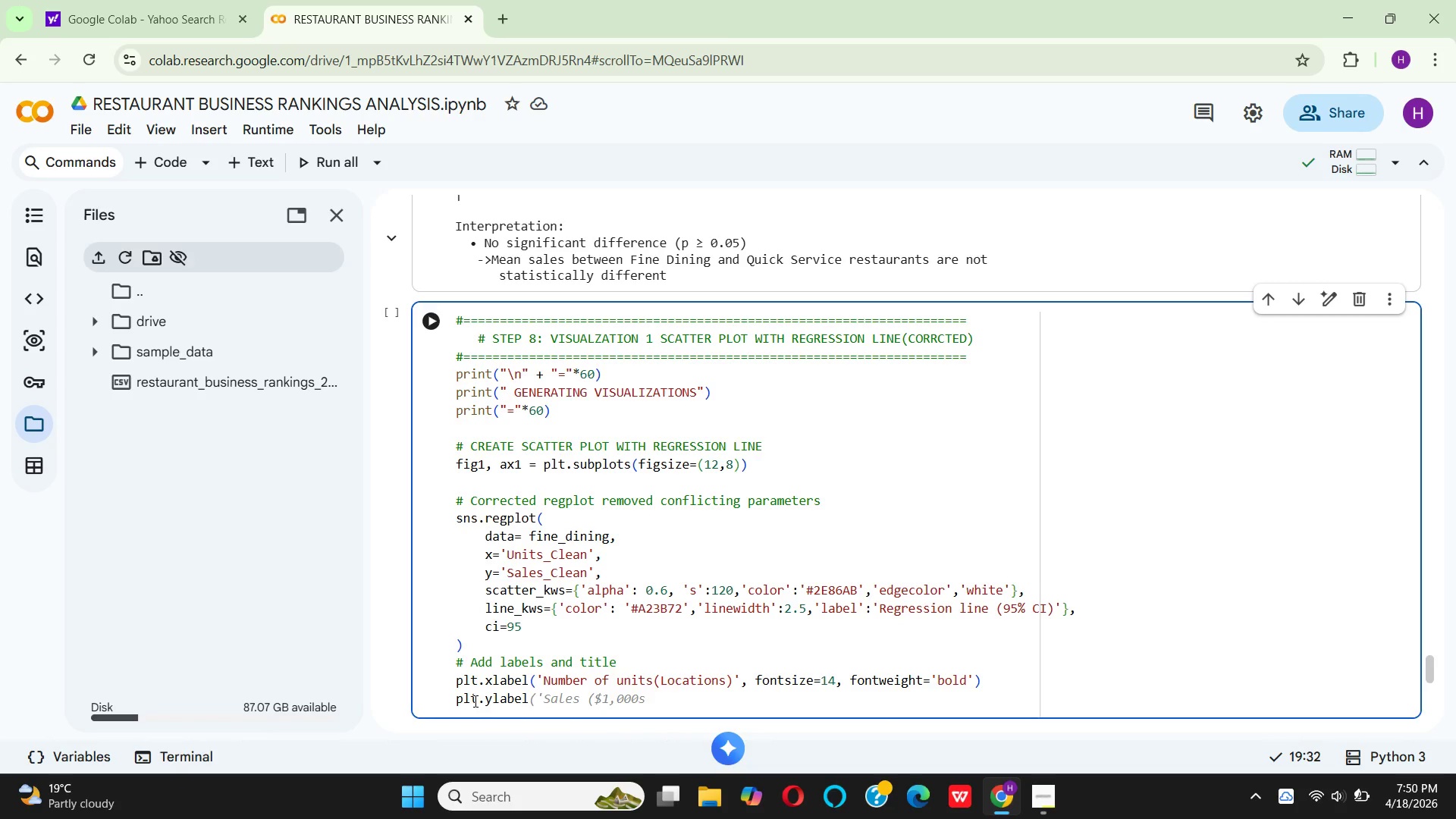 
type(('Total sales)
 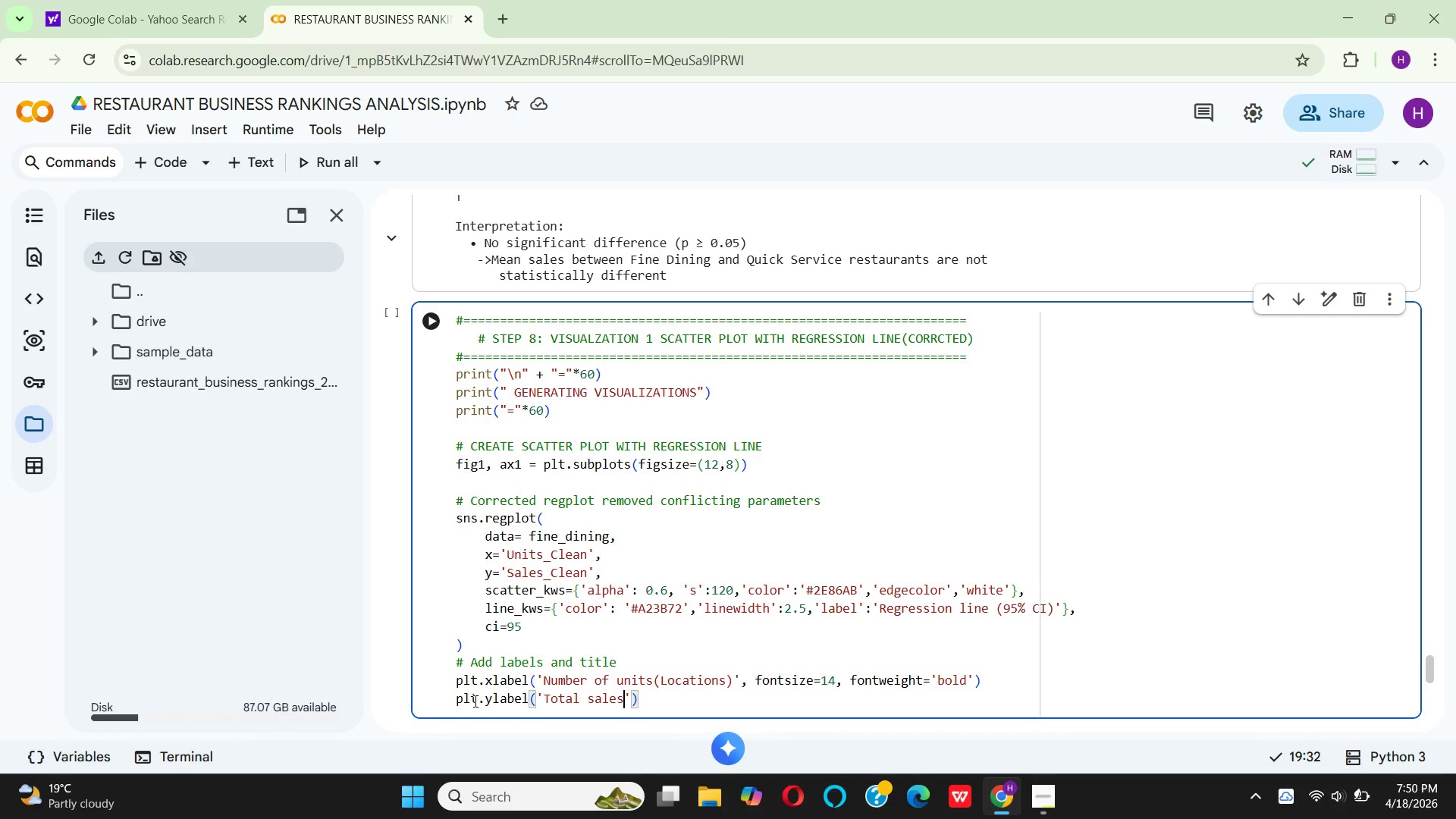 
key(Shift+9)
 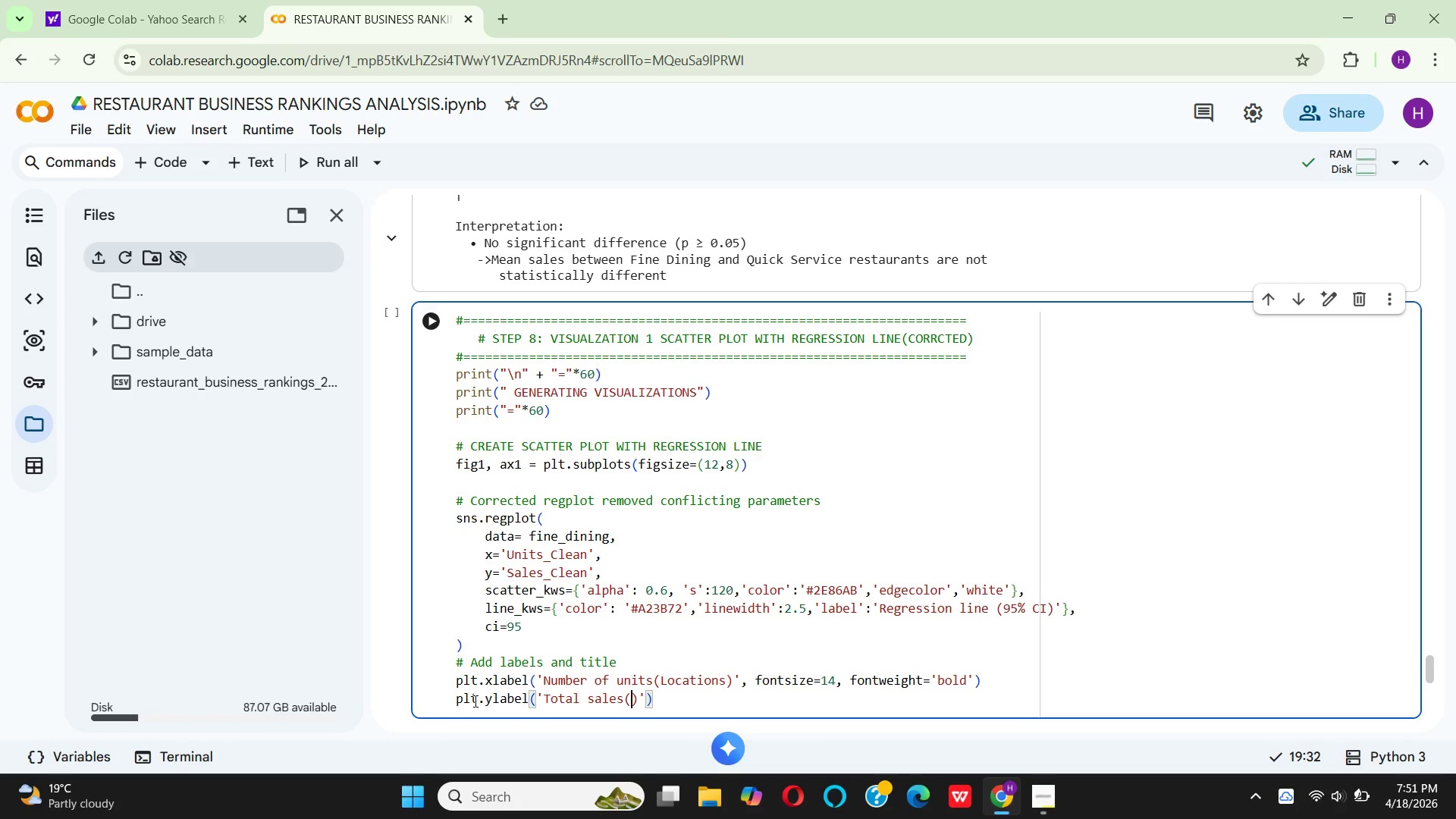 
key(CapsLock)
 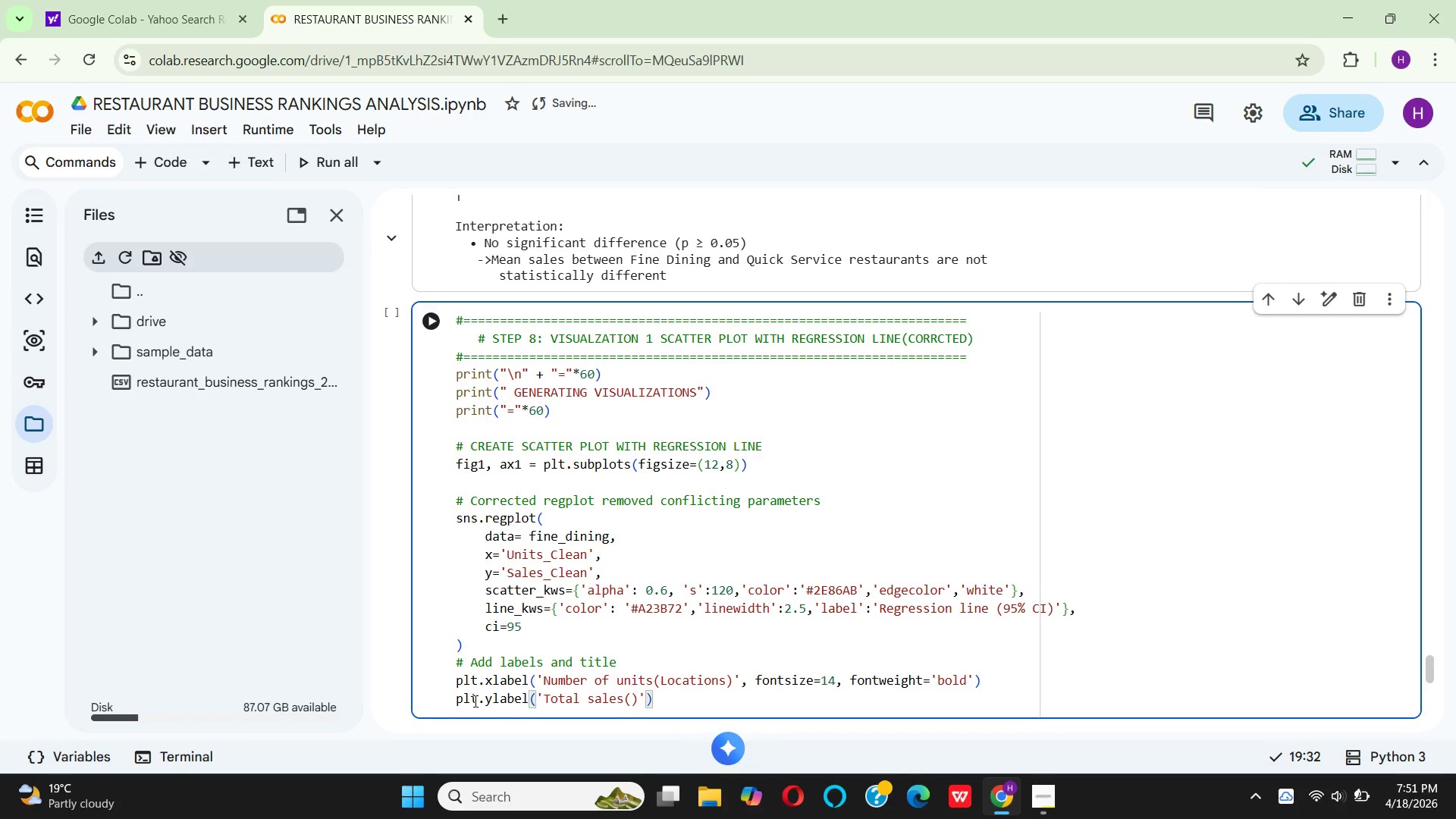 
type(Millions $)
 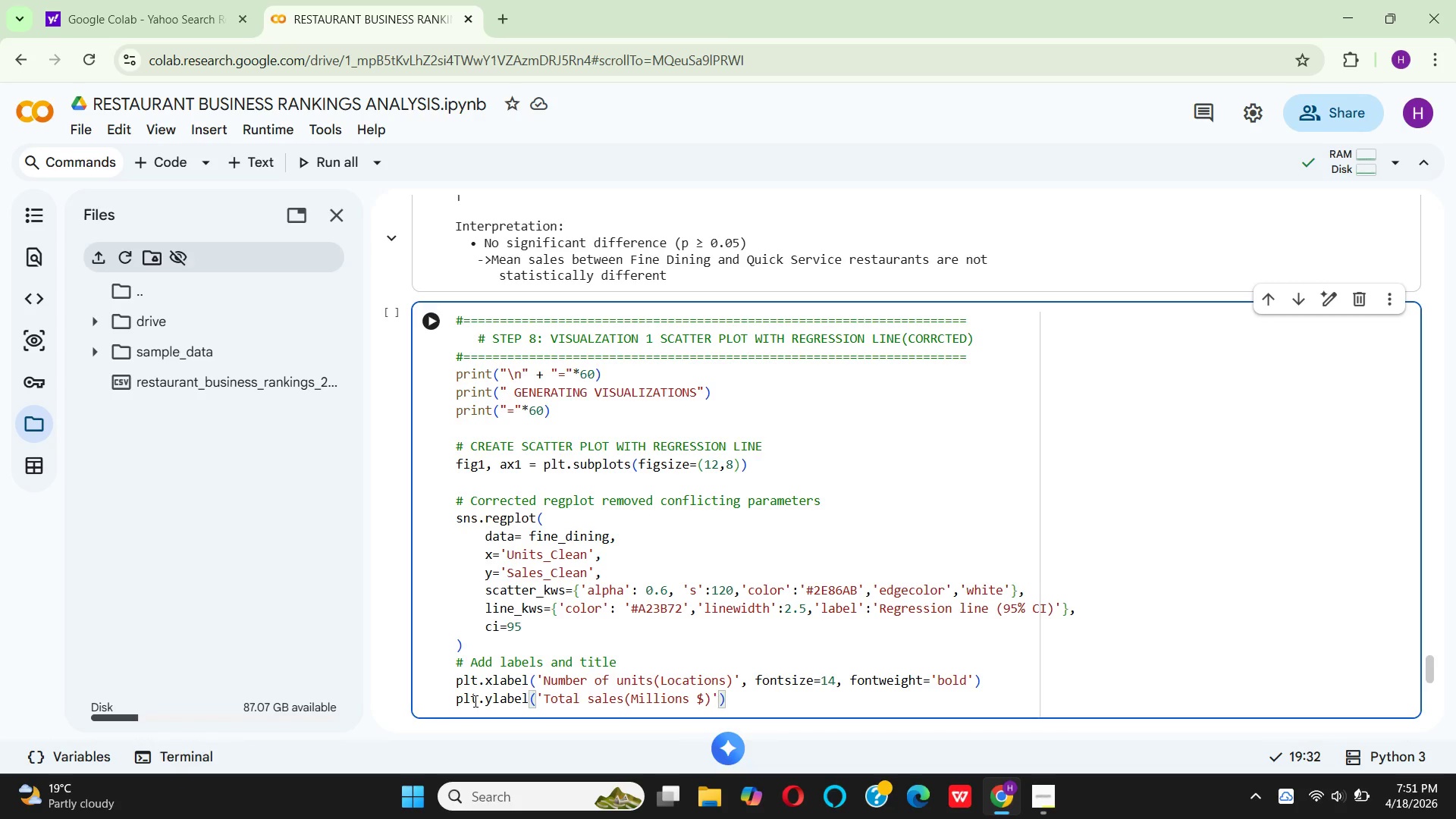 
key(ArrowRight)
 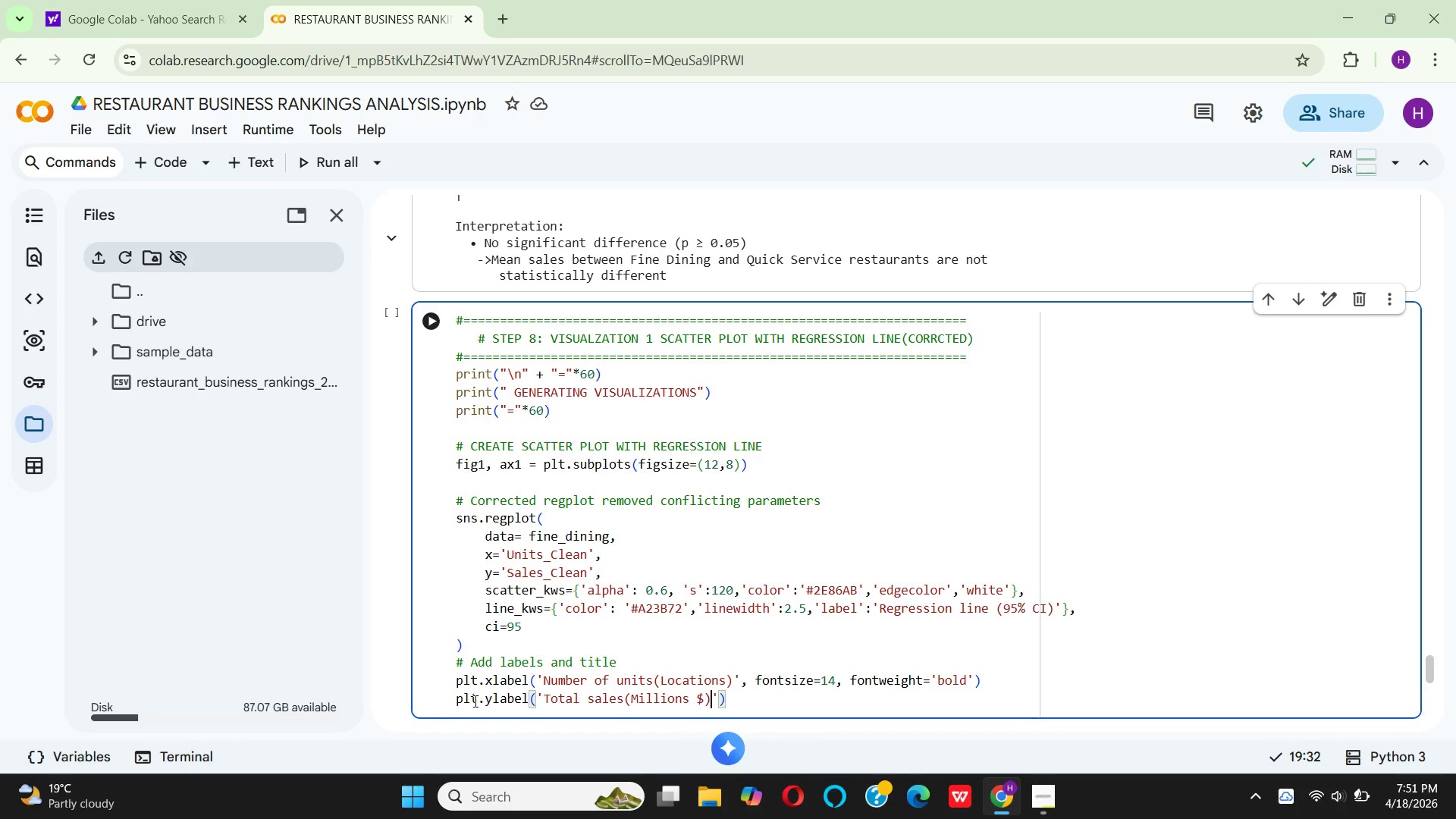 
key(ArrowRight)
 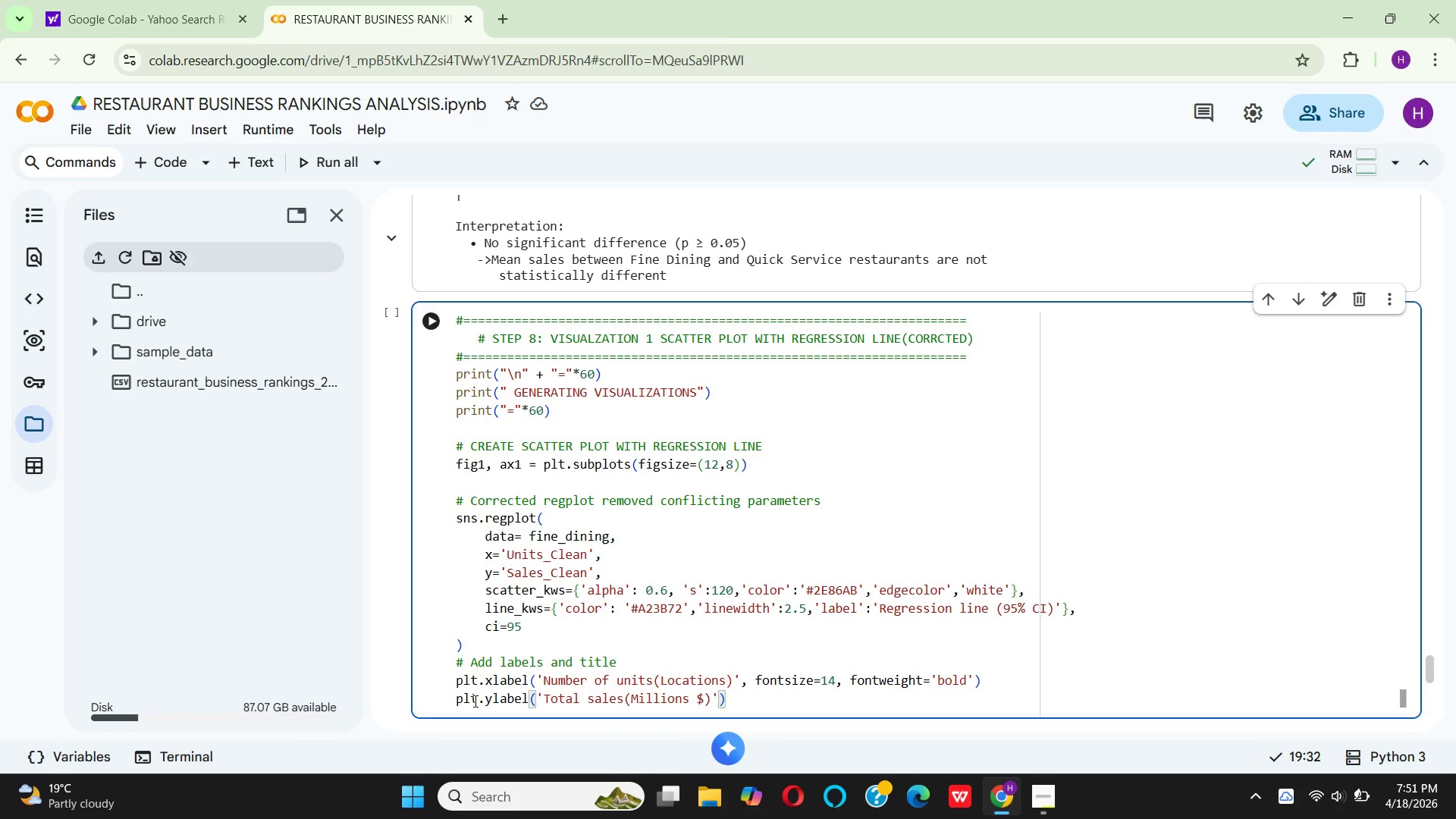 
type(,fo)
 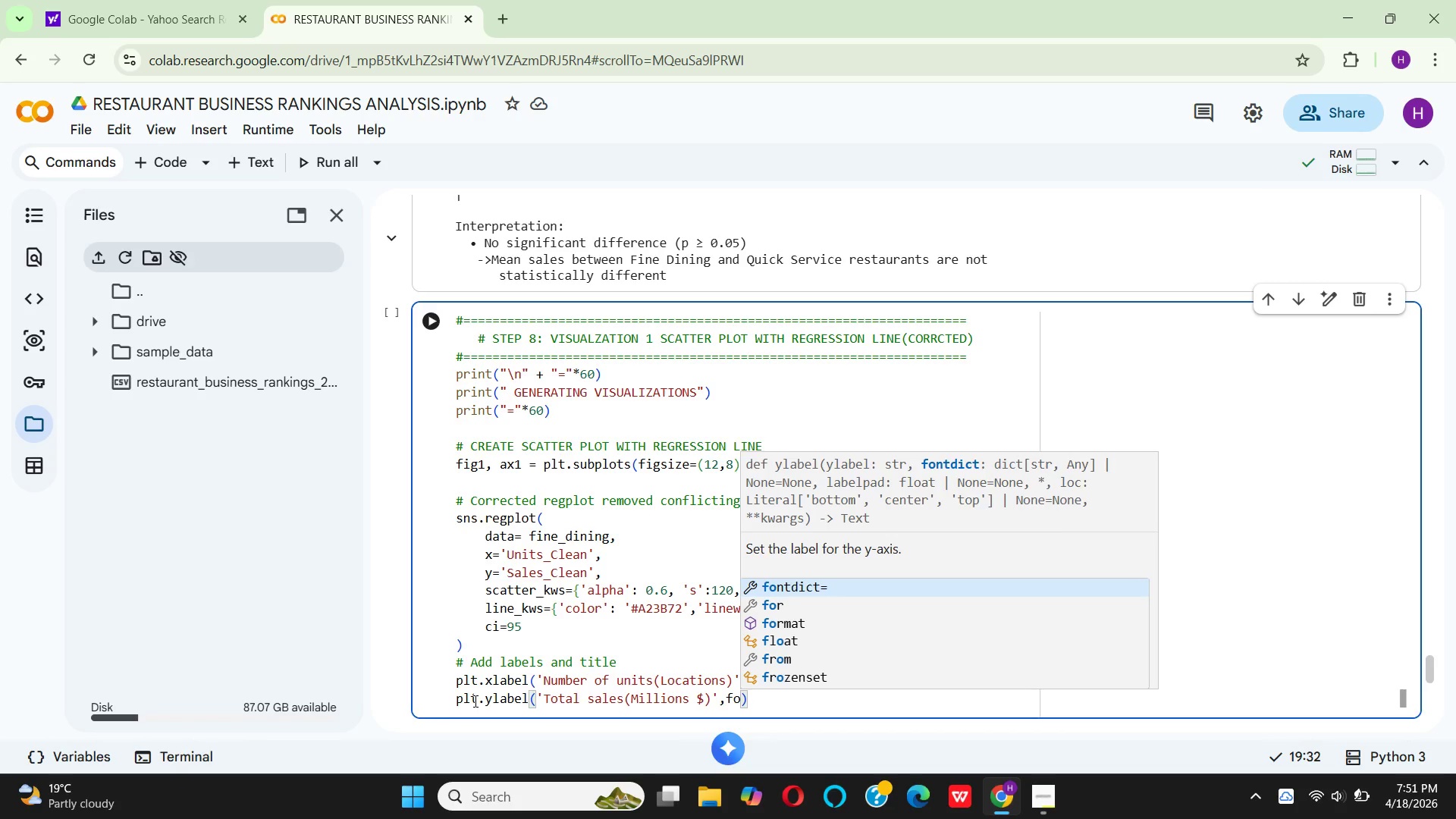 
type(nt)
 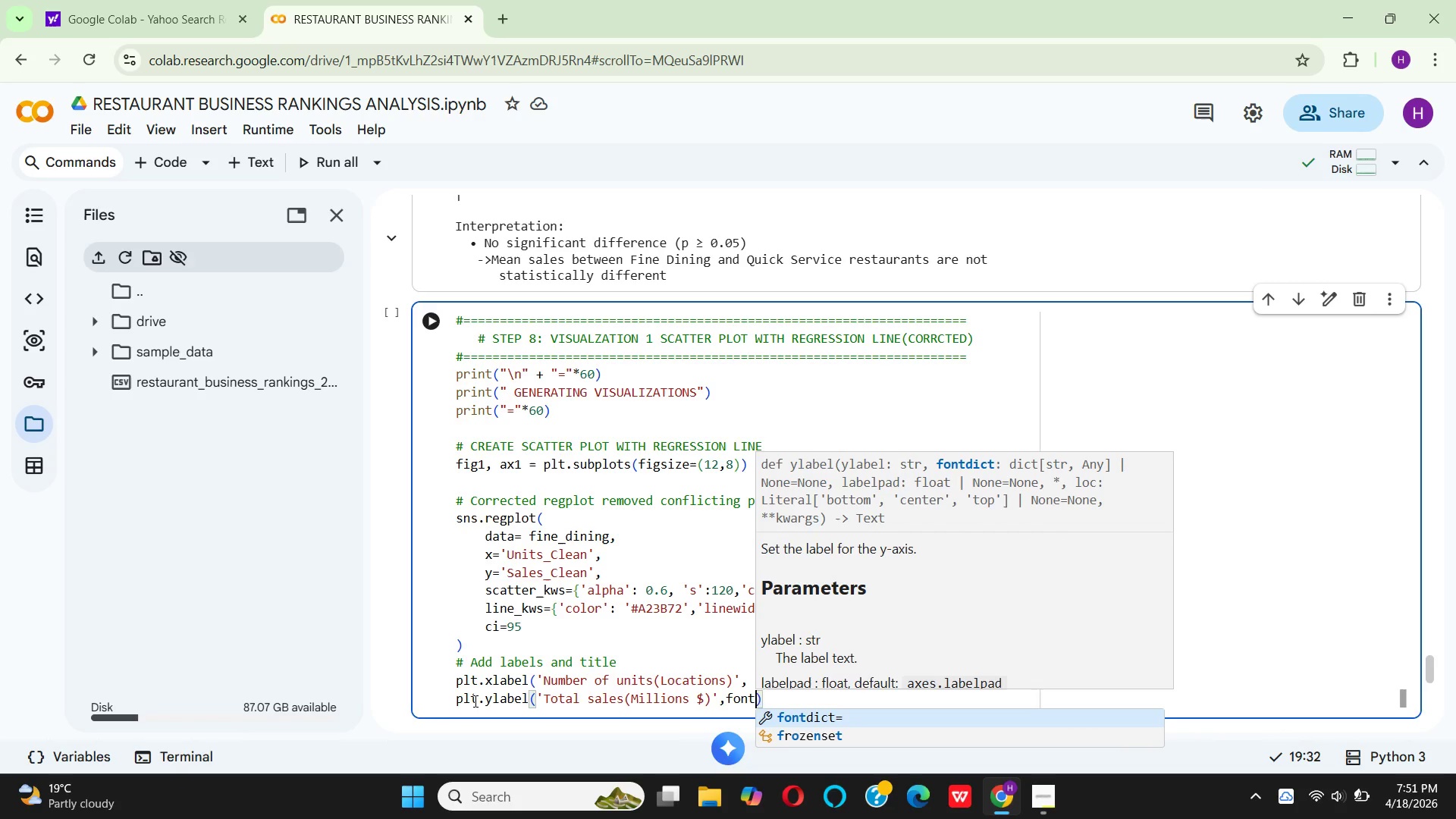 
type(siz)
 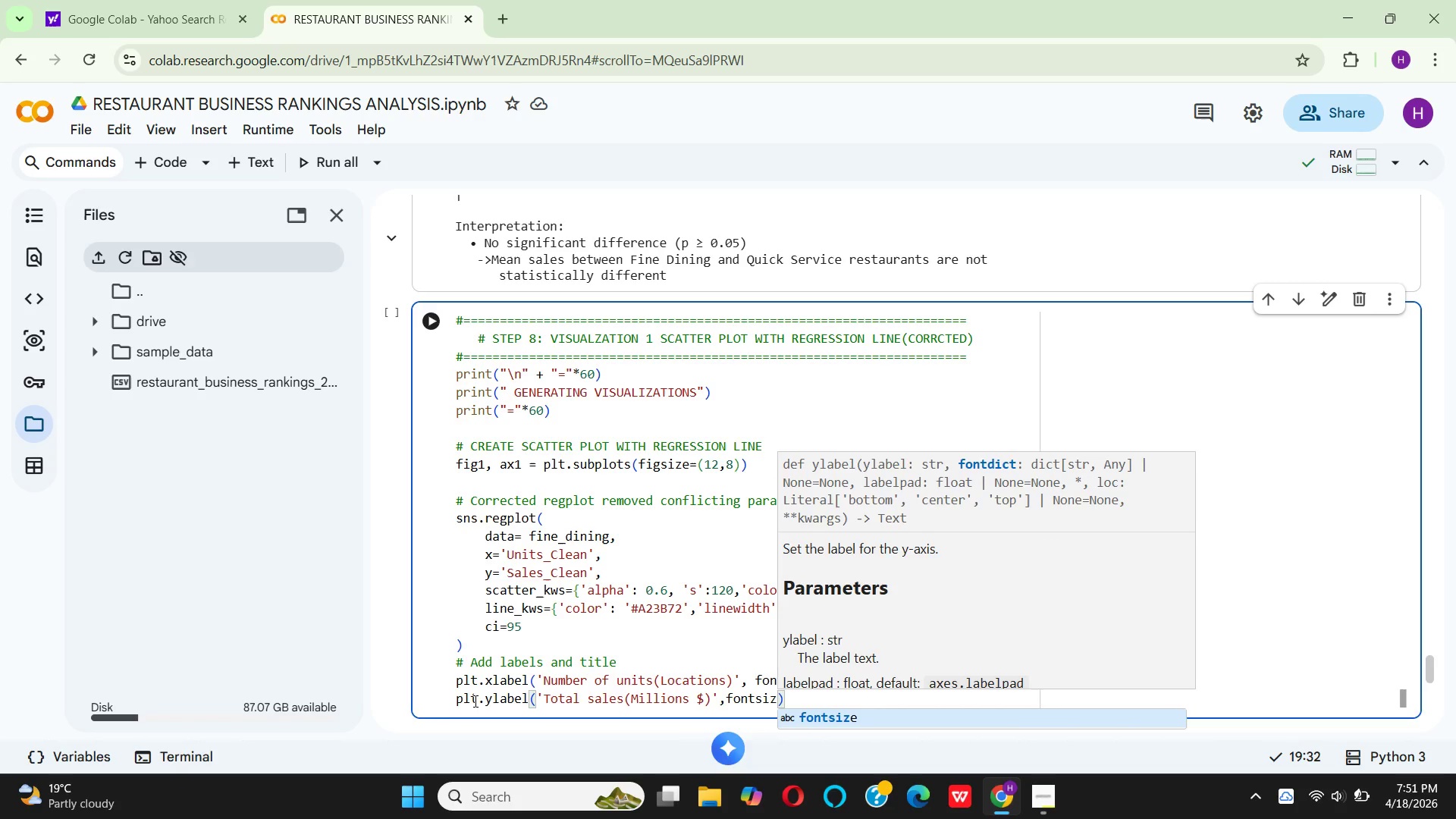 
key(Enter)
 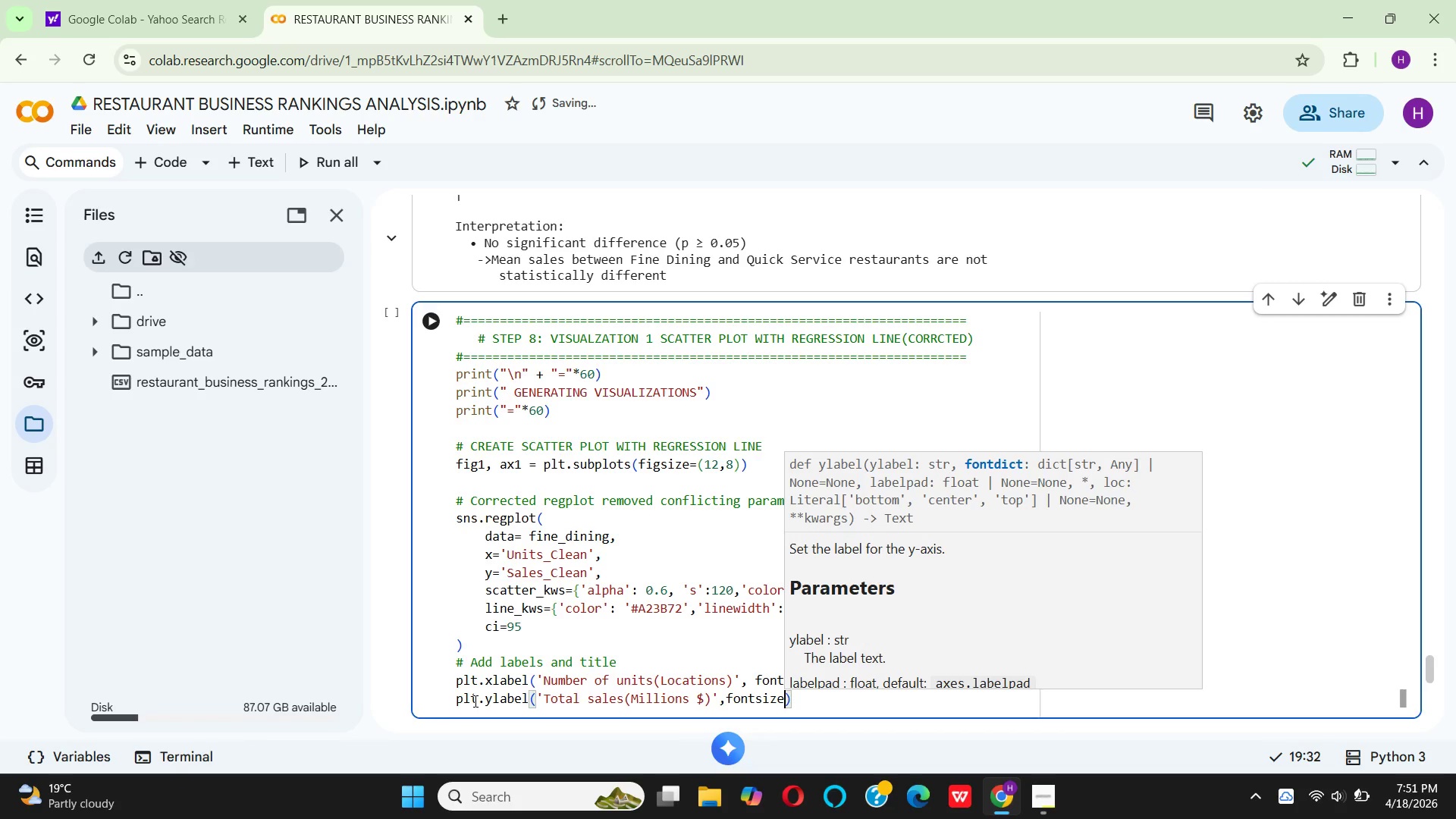 
type(=14, font)
 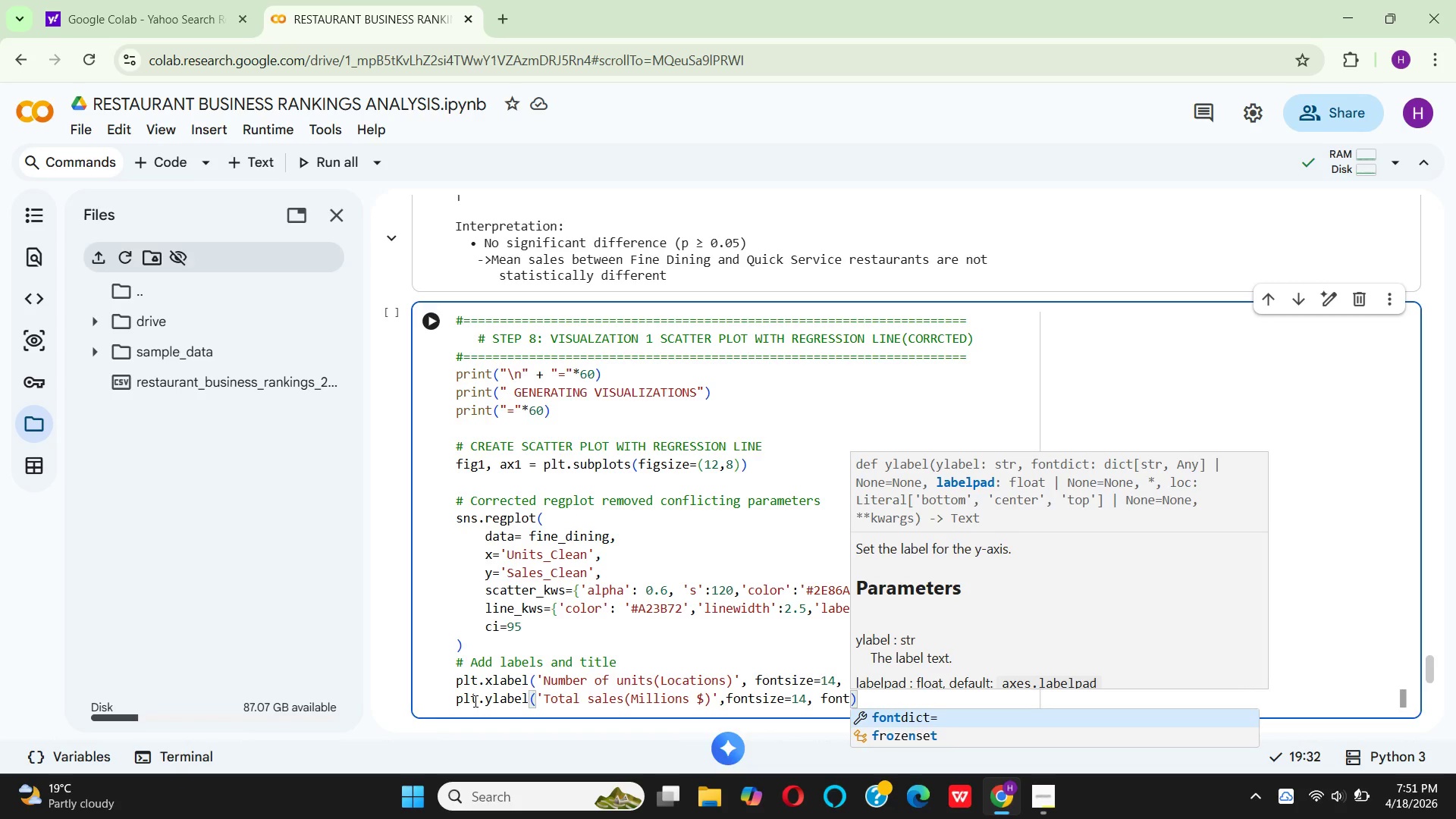 
type(we)
 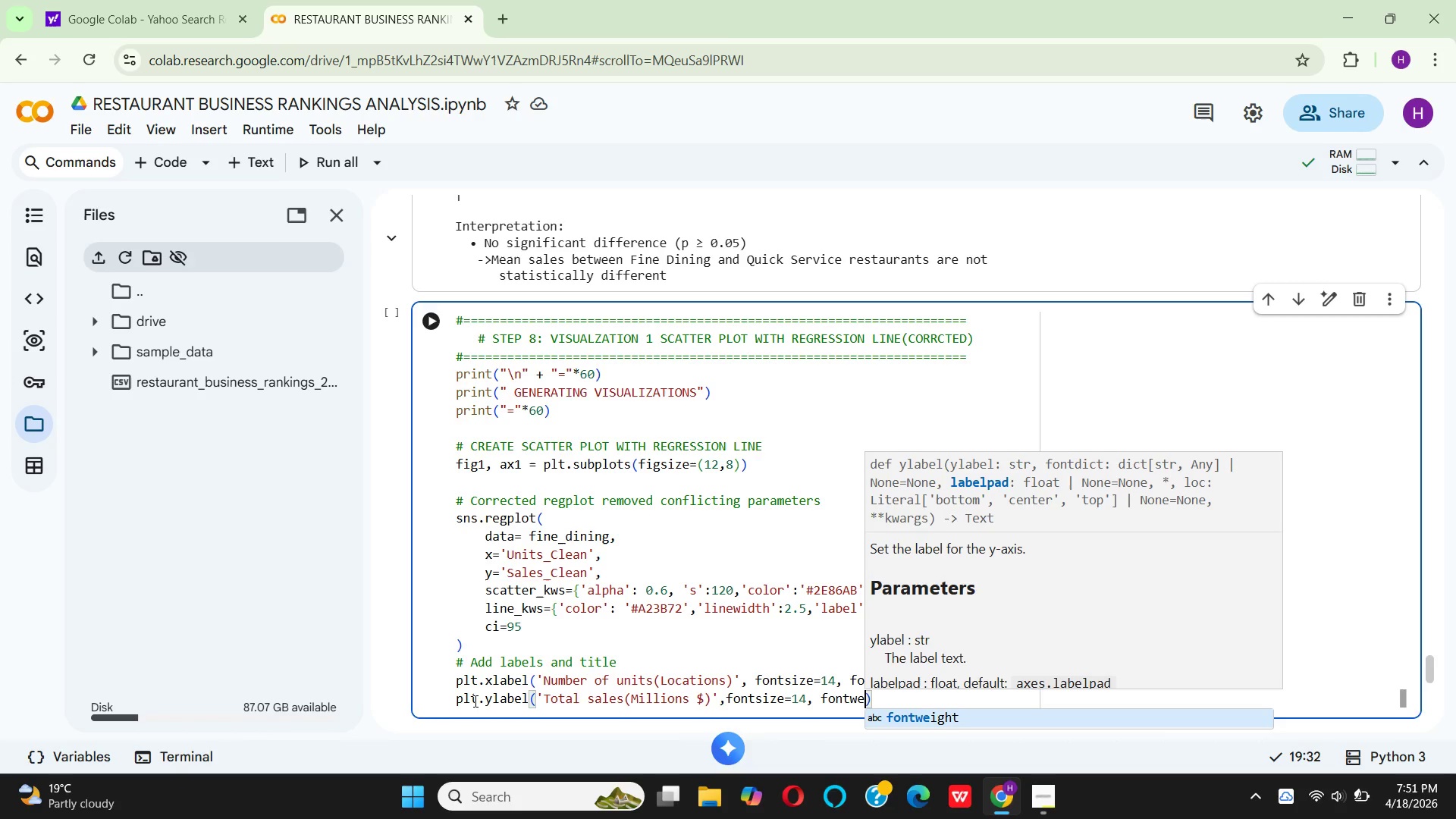 
key(Enter)
 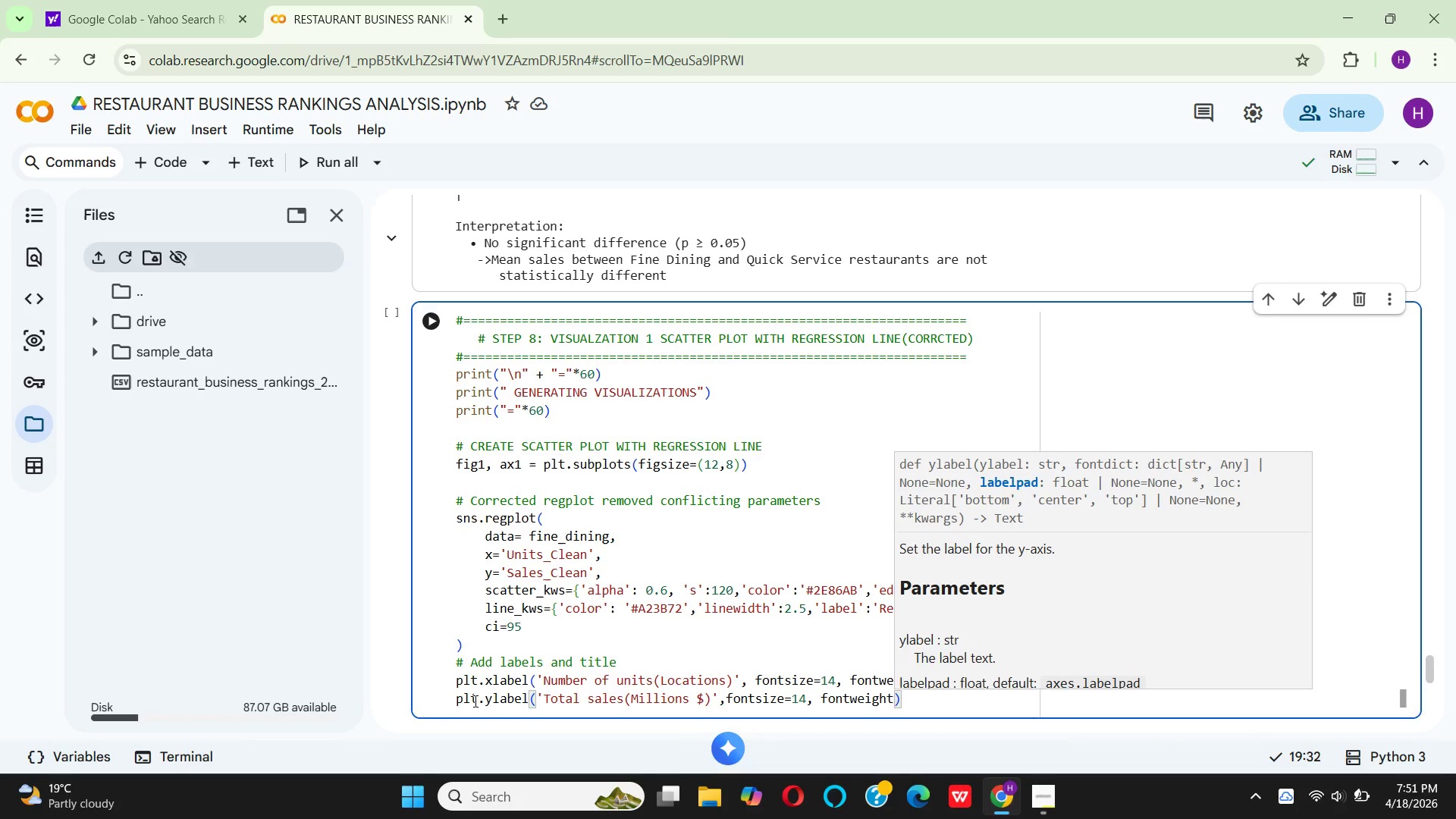 
type(='bold)
 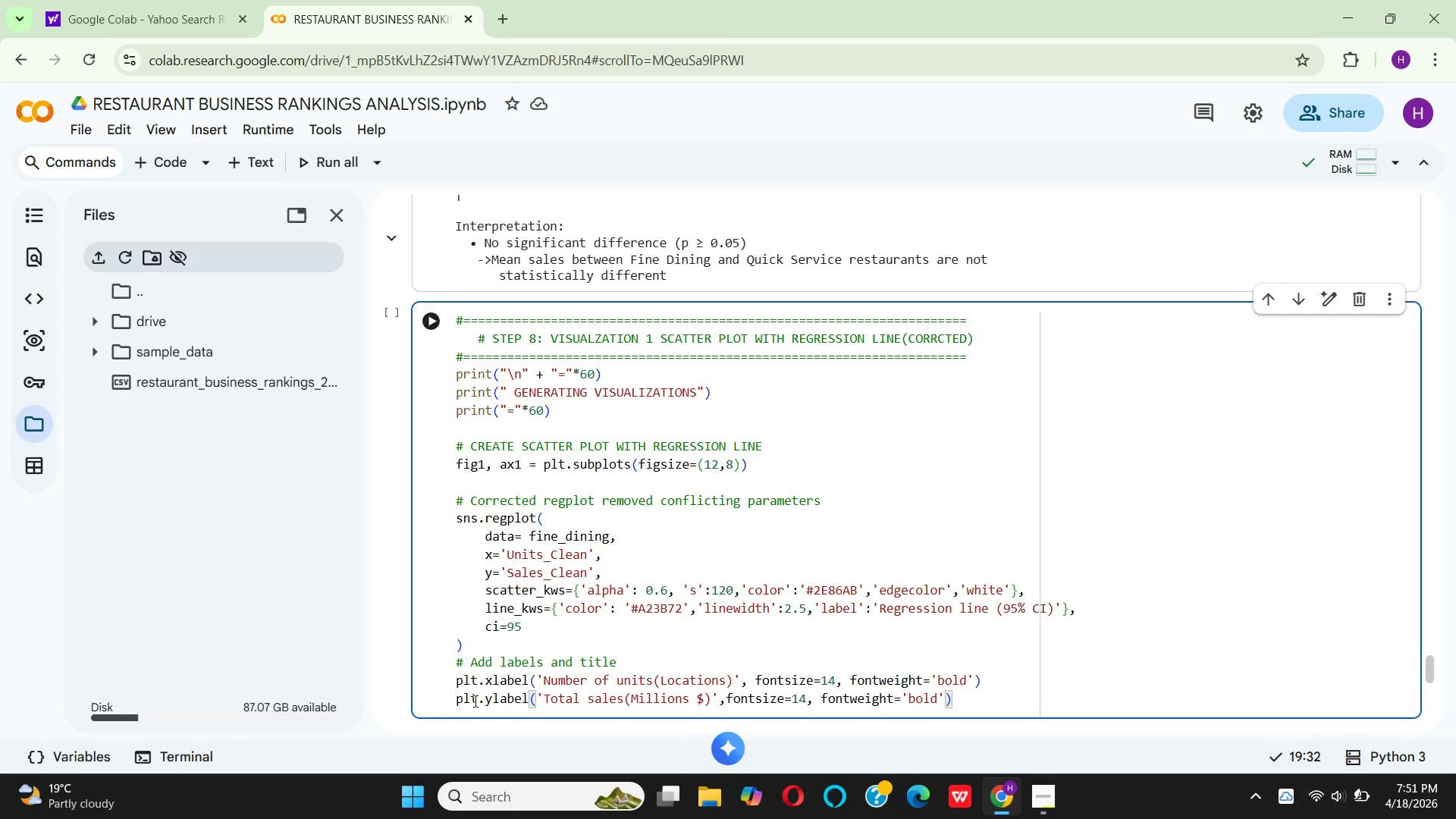 
wait(9.89)
 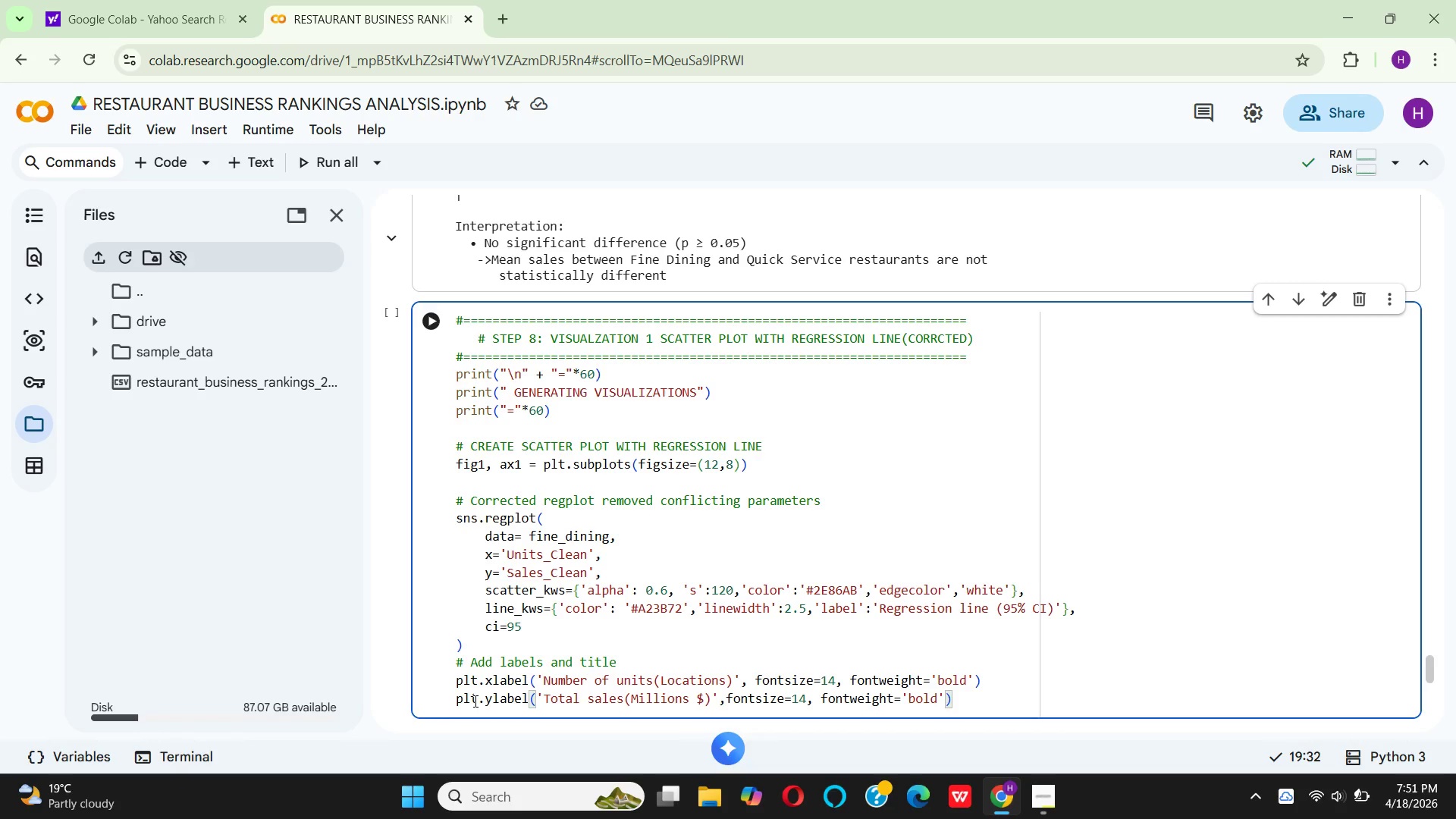 
key(ArrowRight)
 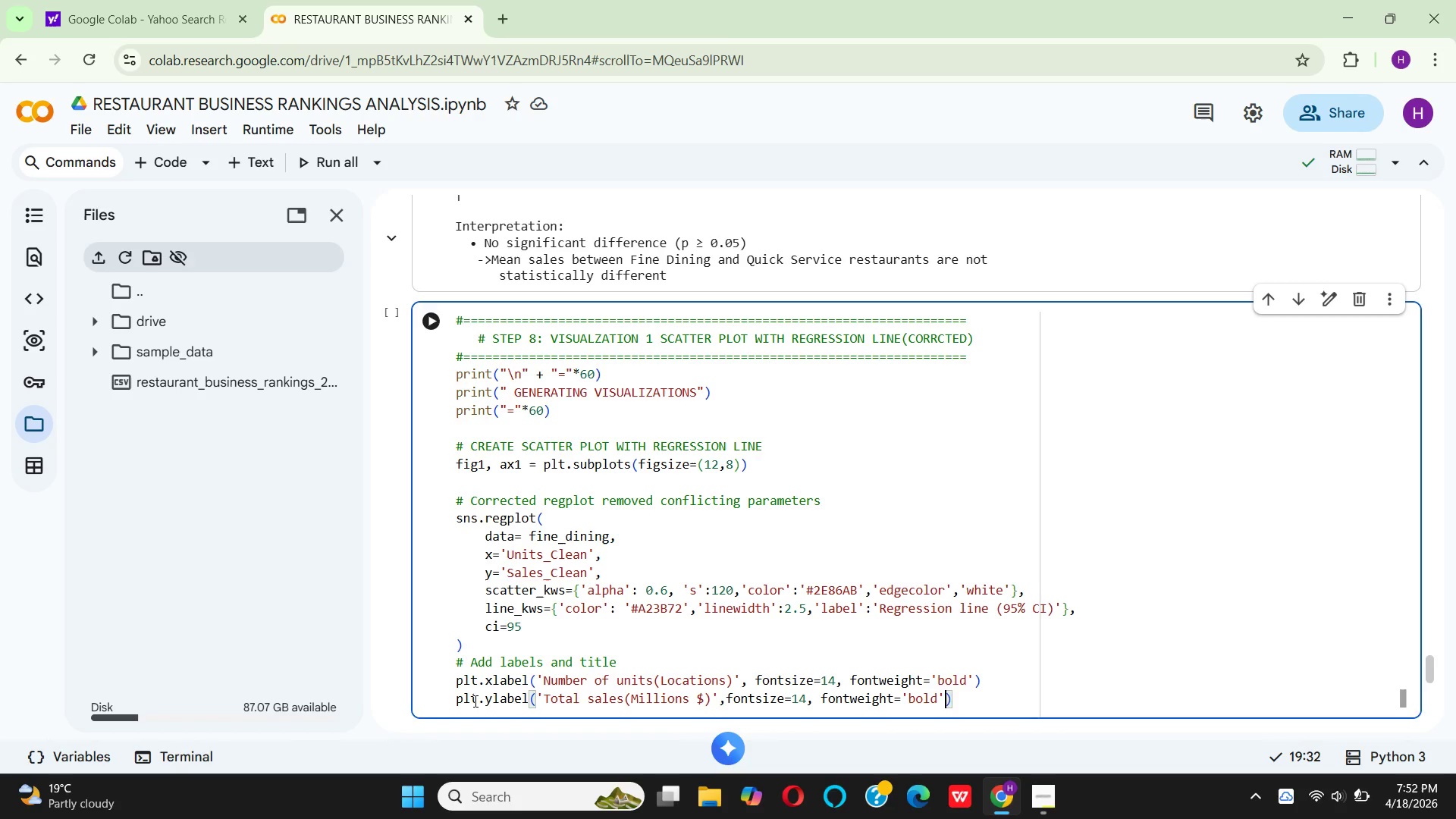 
key(ArrowRight)
 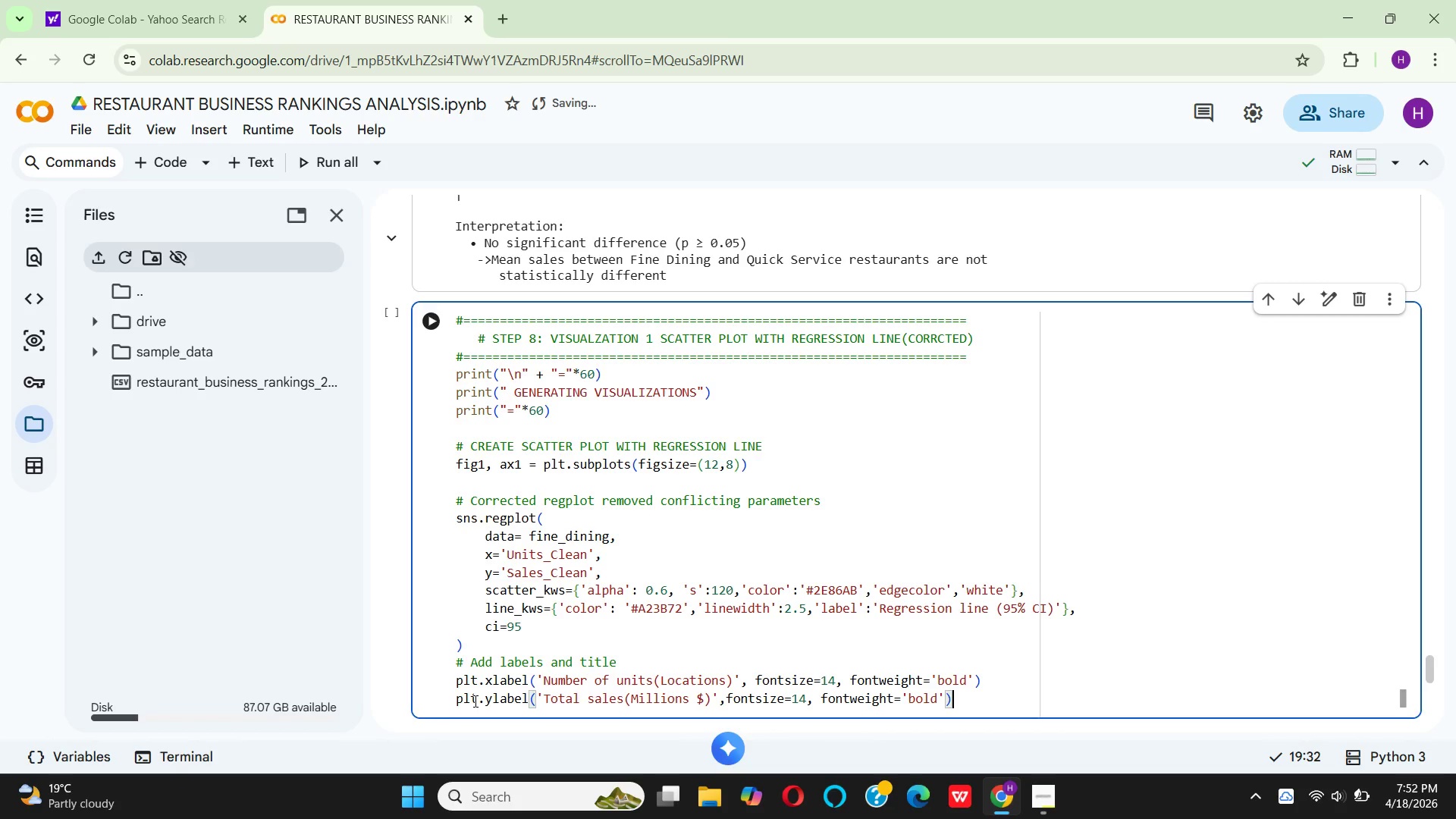 
key(Enter)
 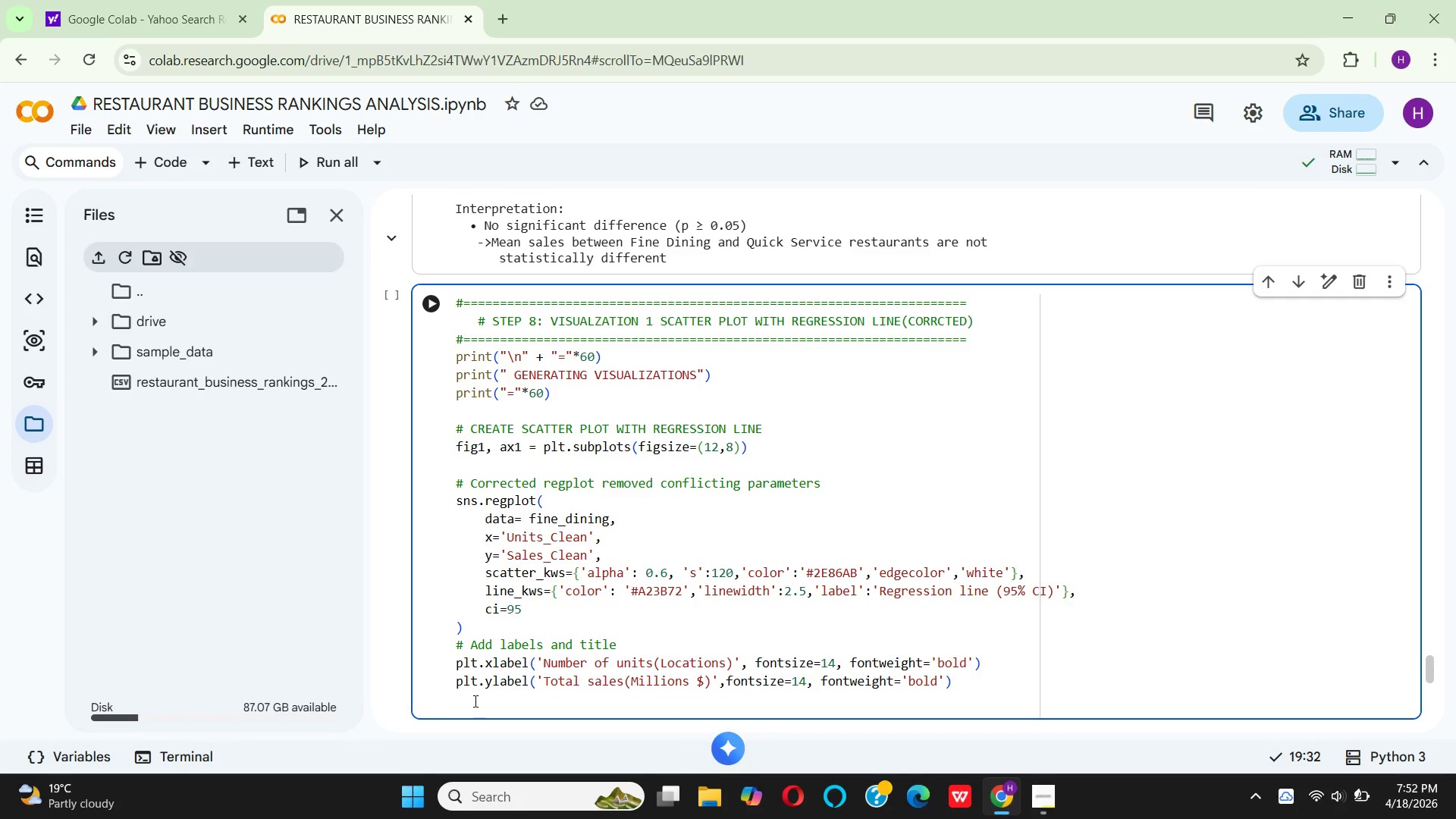 
type(plt.t)
 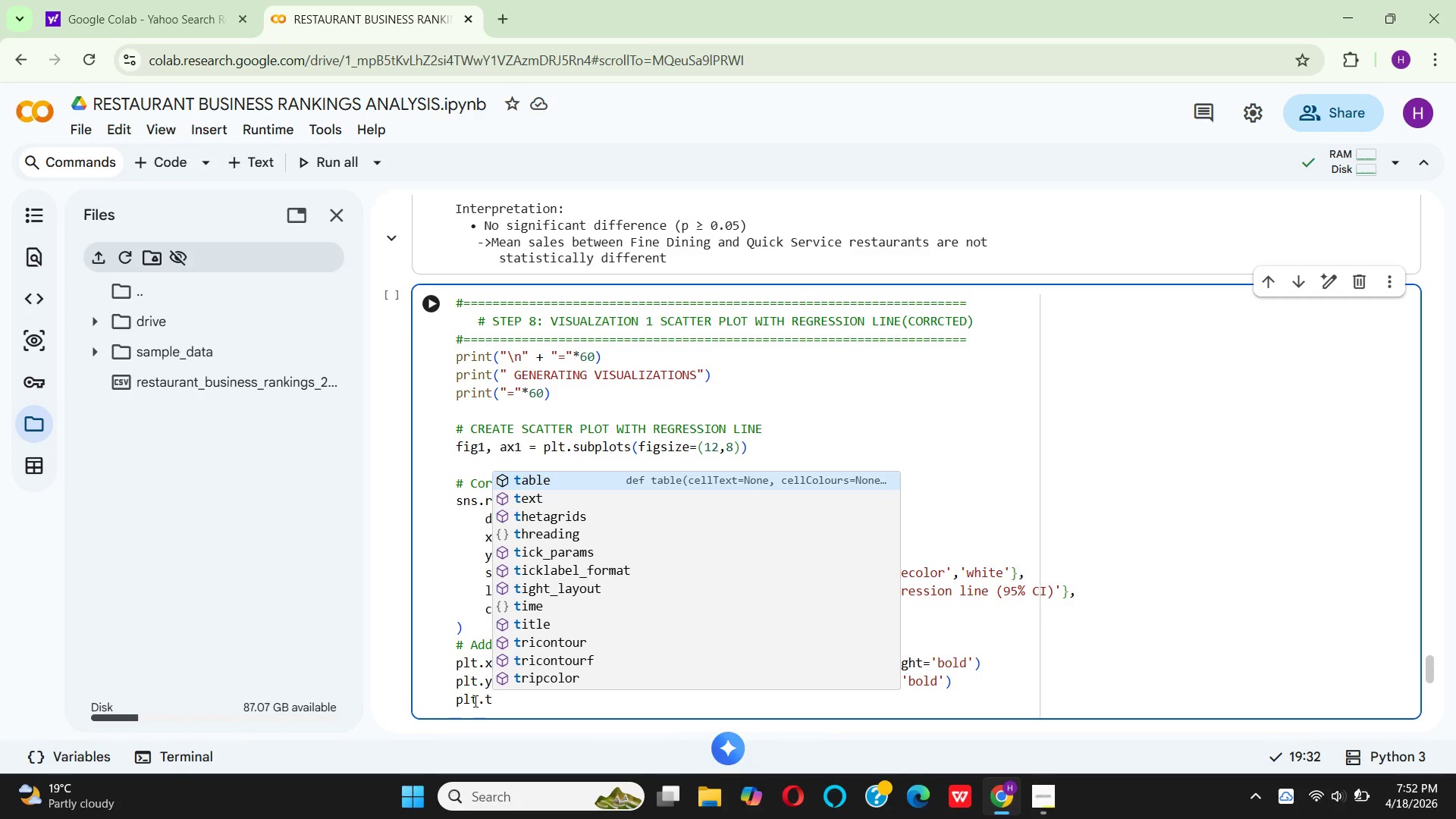 
hold_key(key=I, duration=0.38)
 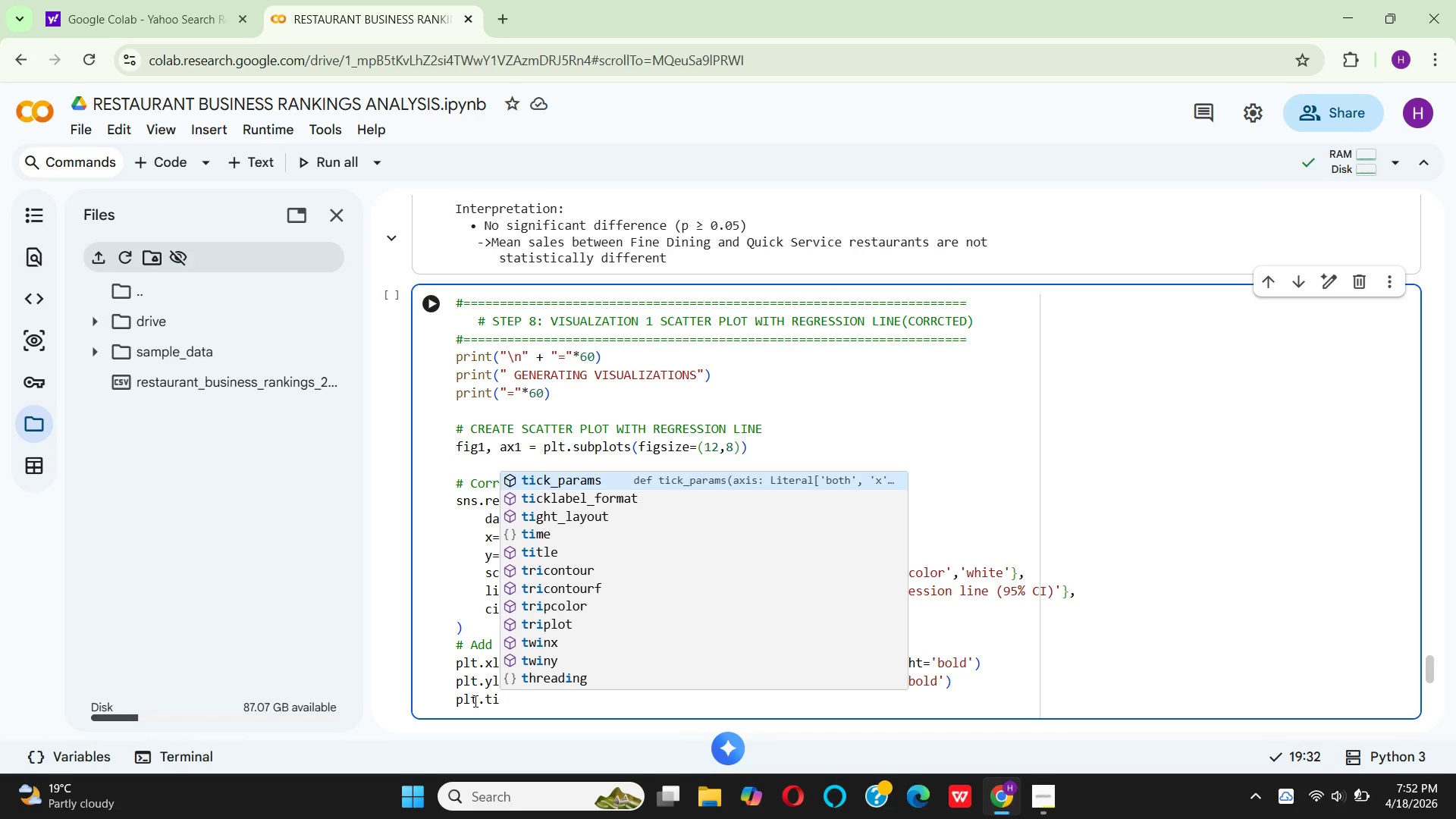 
key(T)
 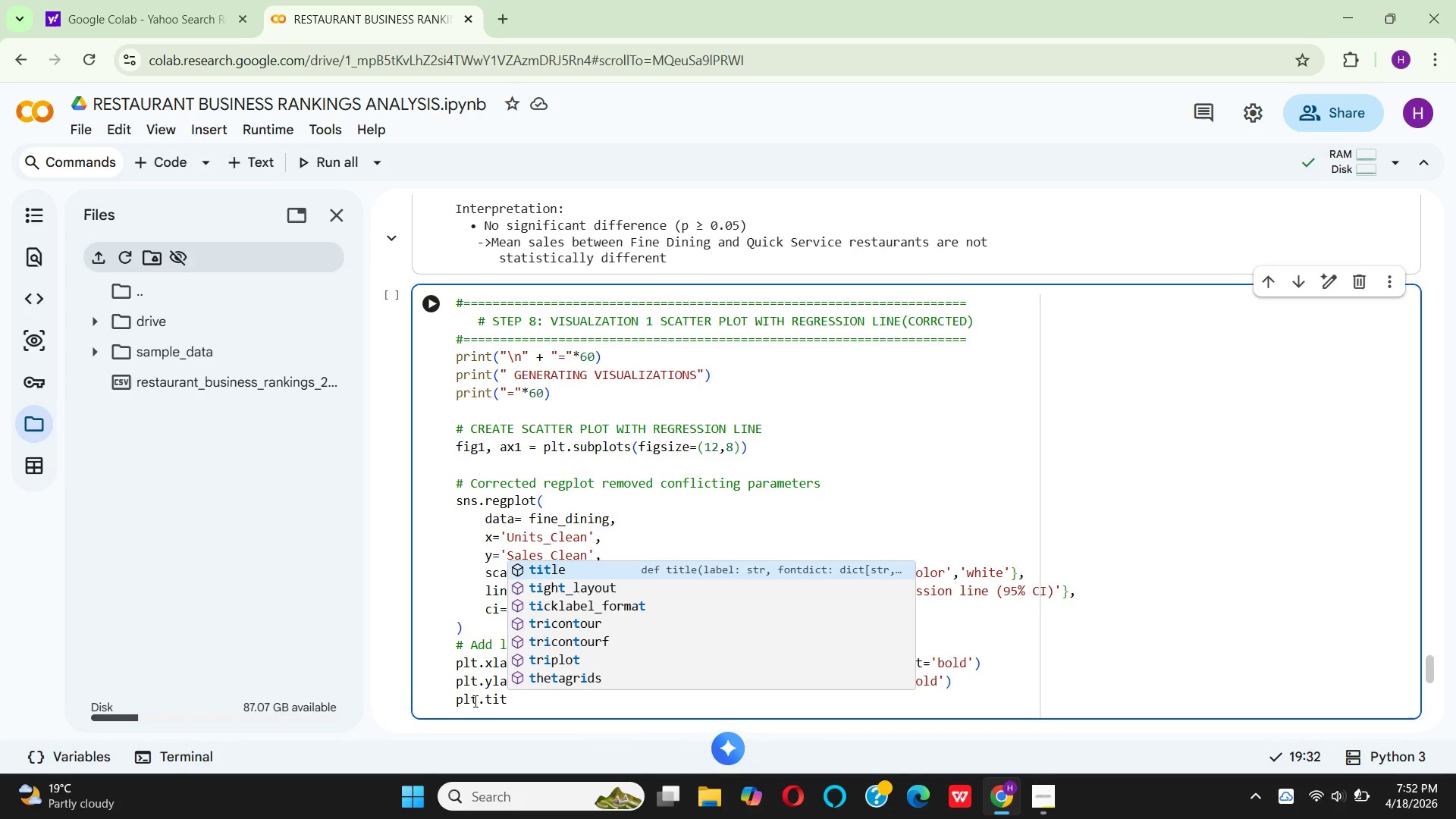 
key(Enter)
 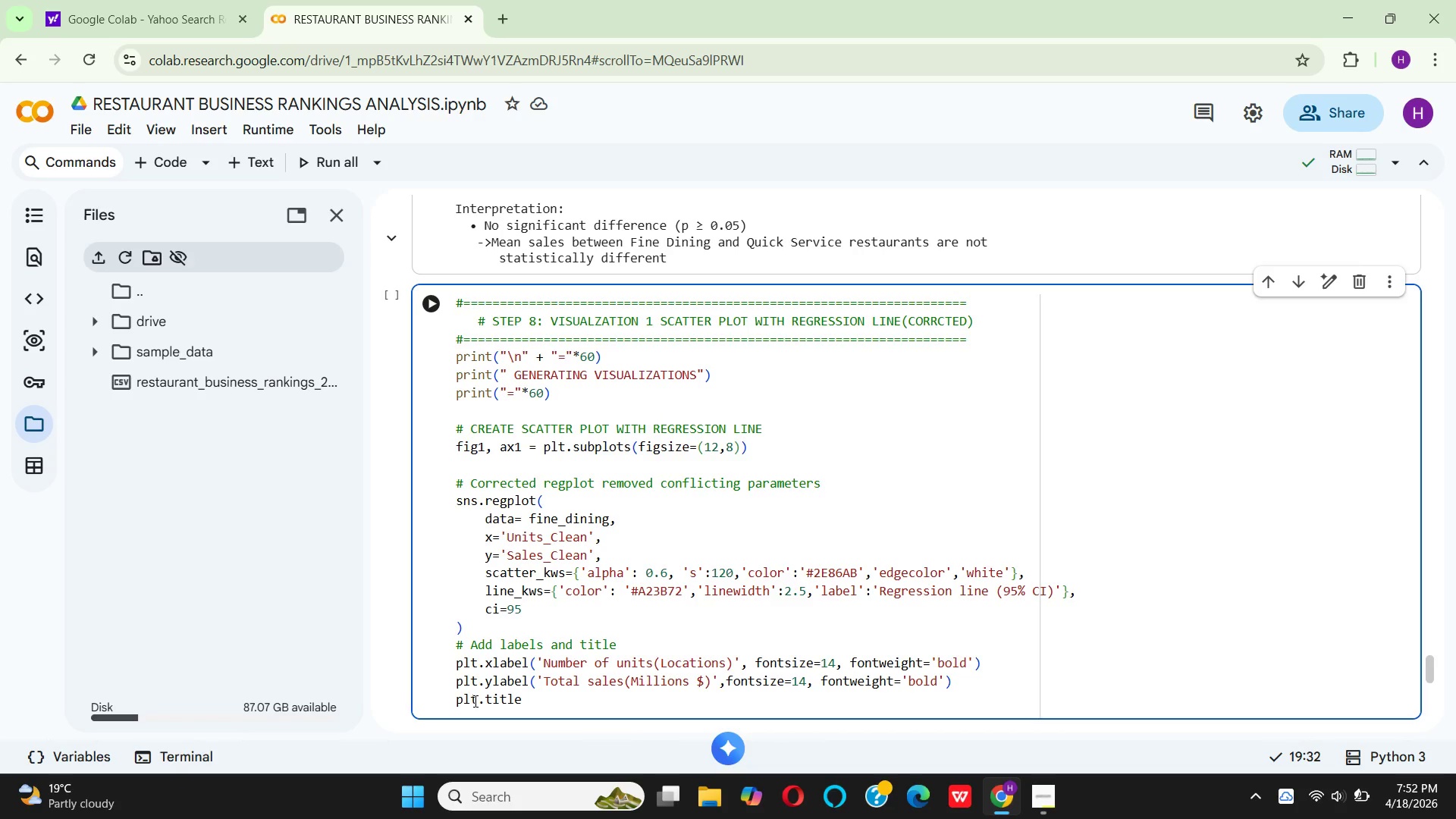 
key(Shift+9)
 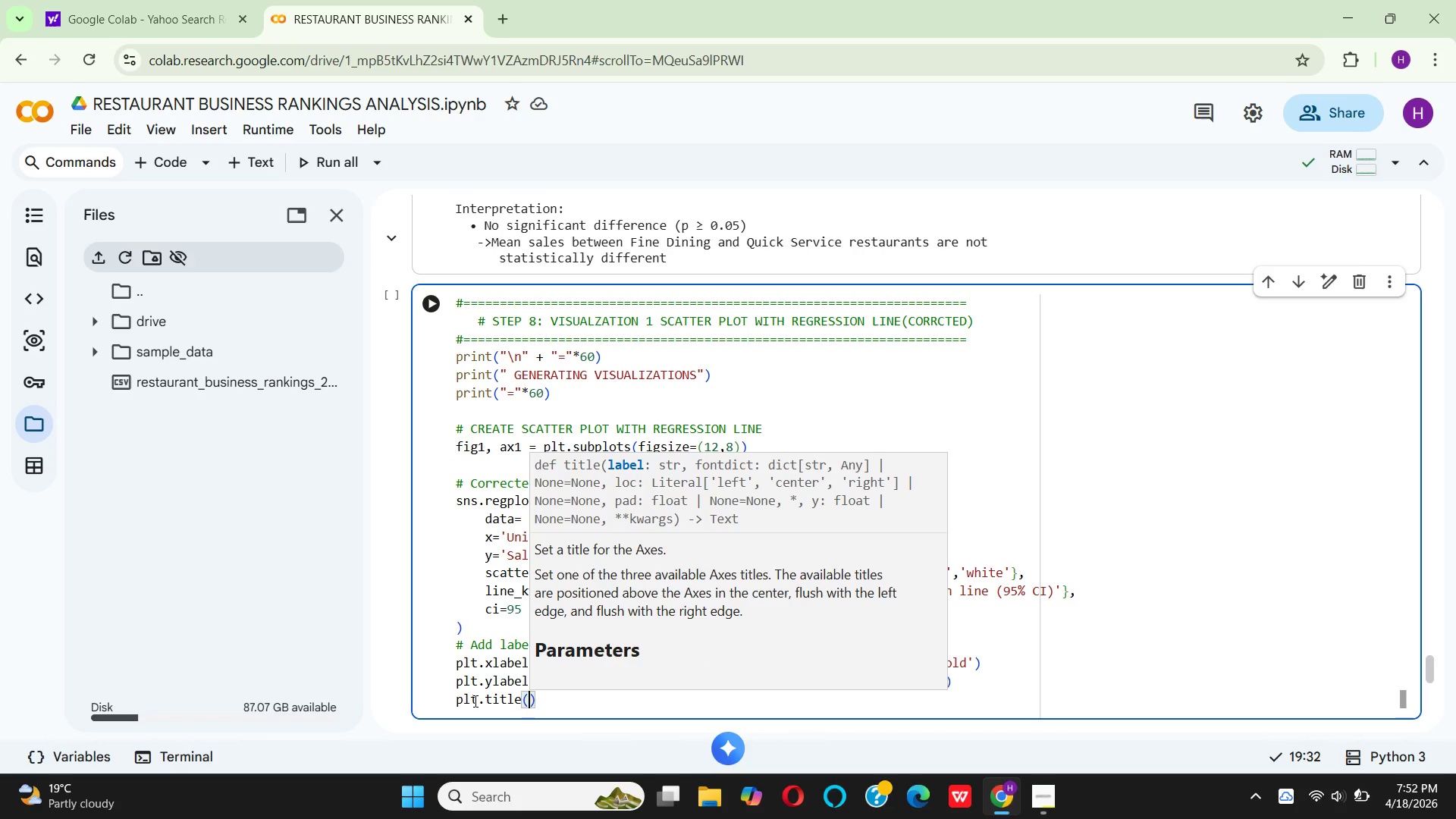 
type('Fne Dning segment)
 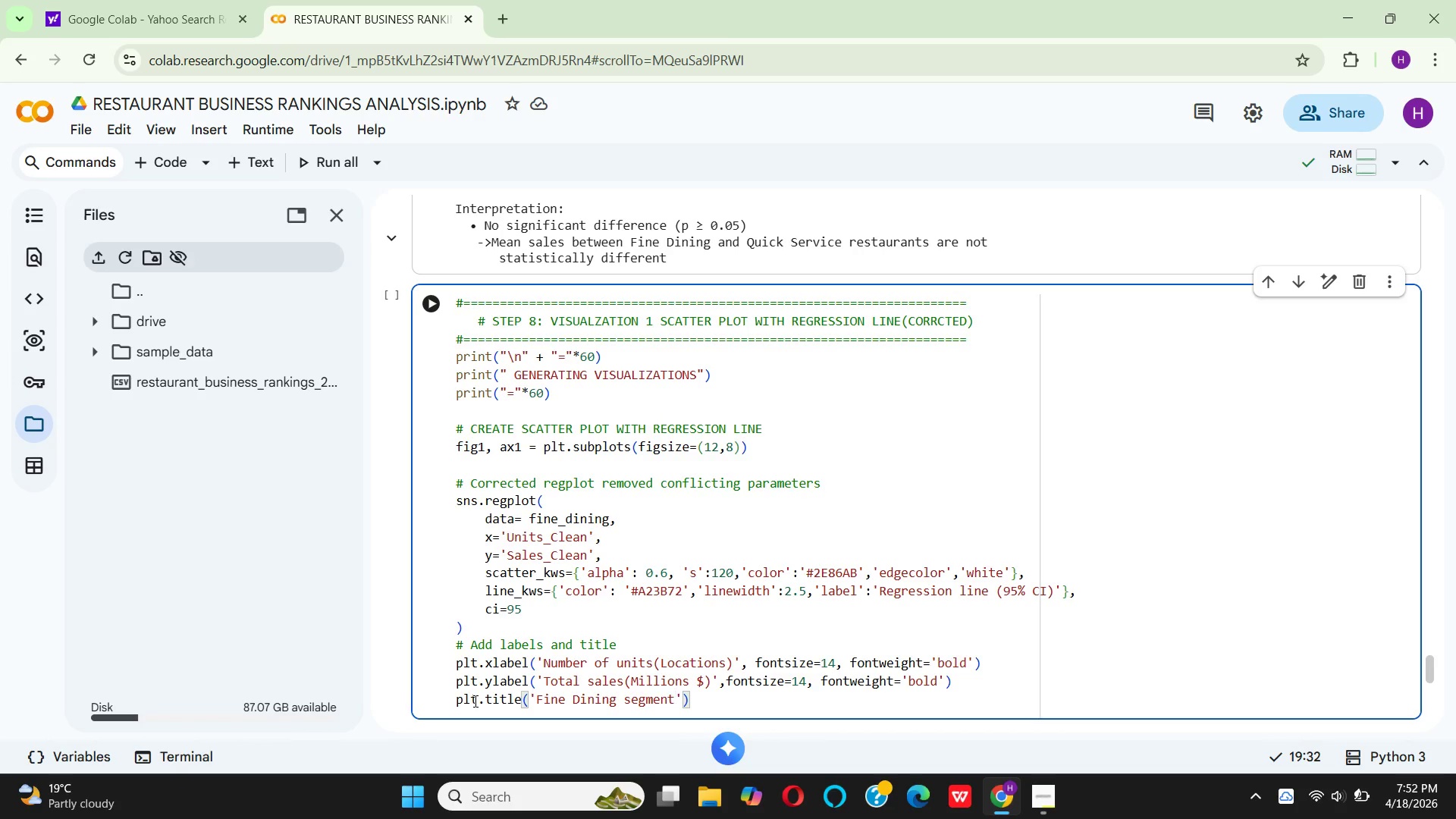 
key(Shift+Semicolon)
 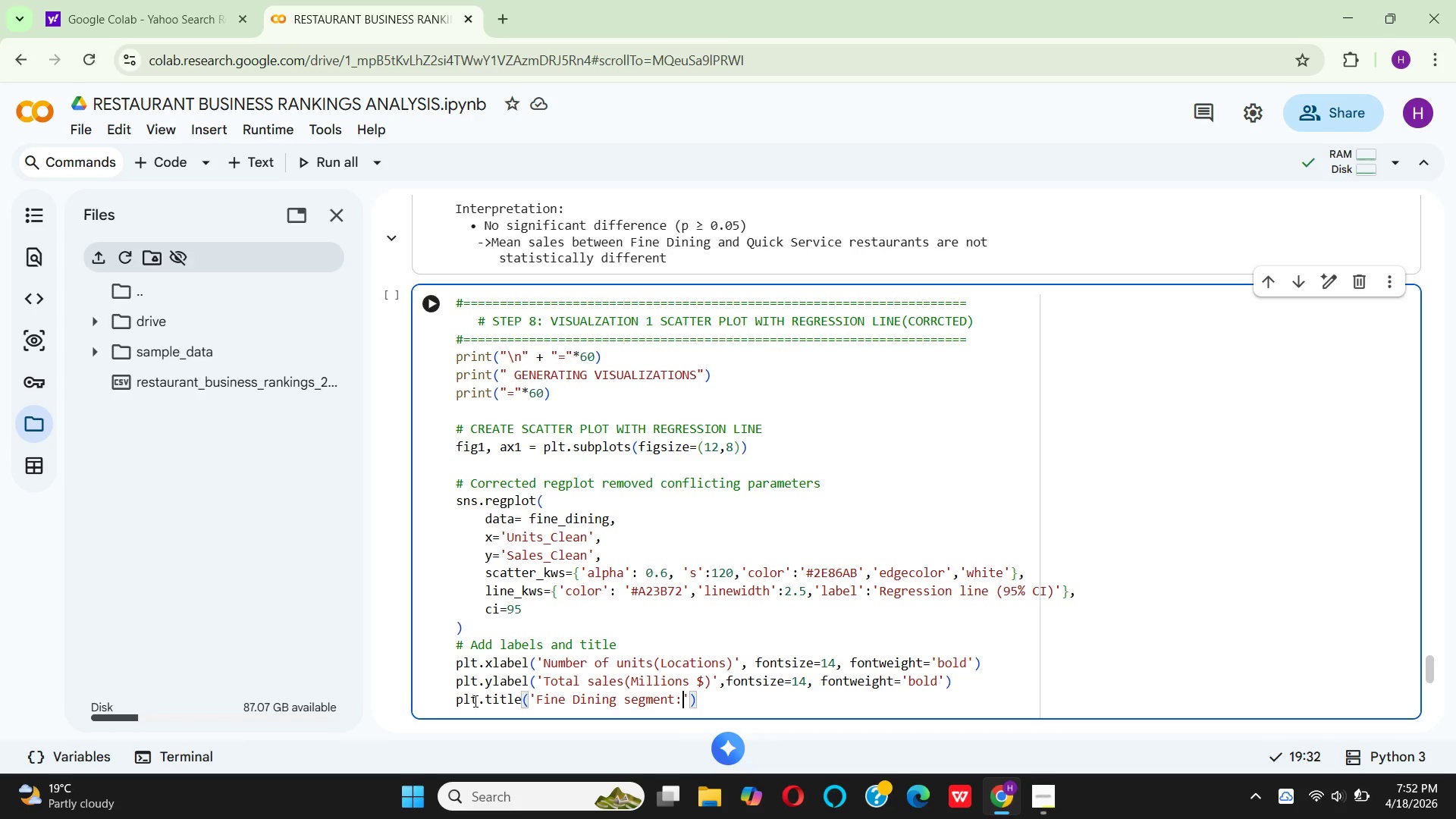 
type(sal)
 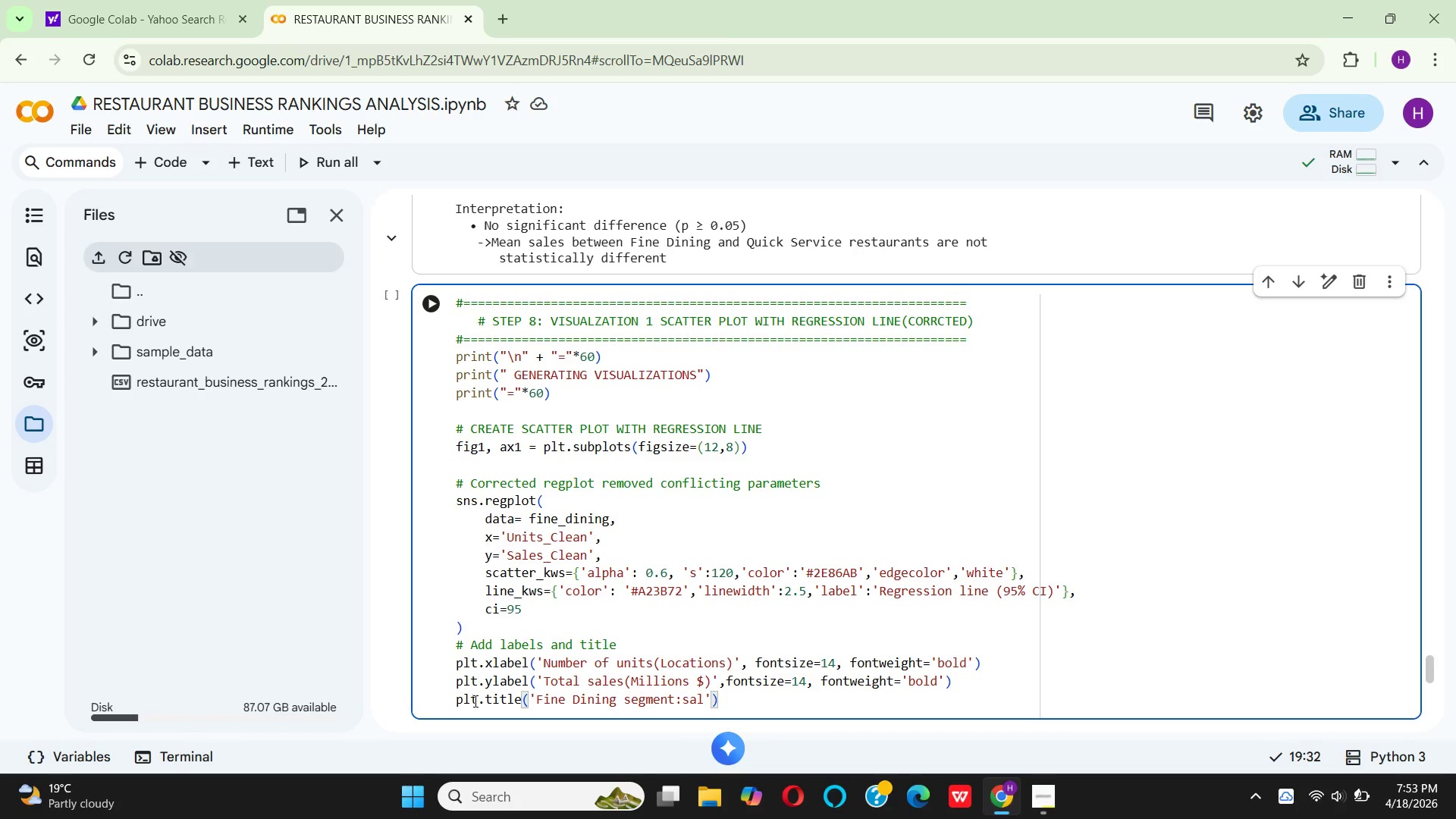 
wait(7.53)
 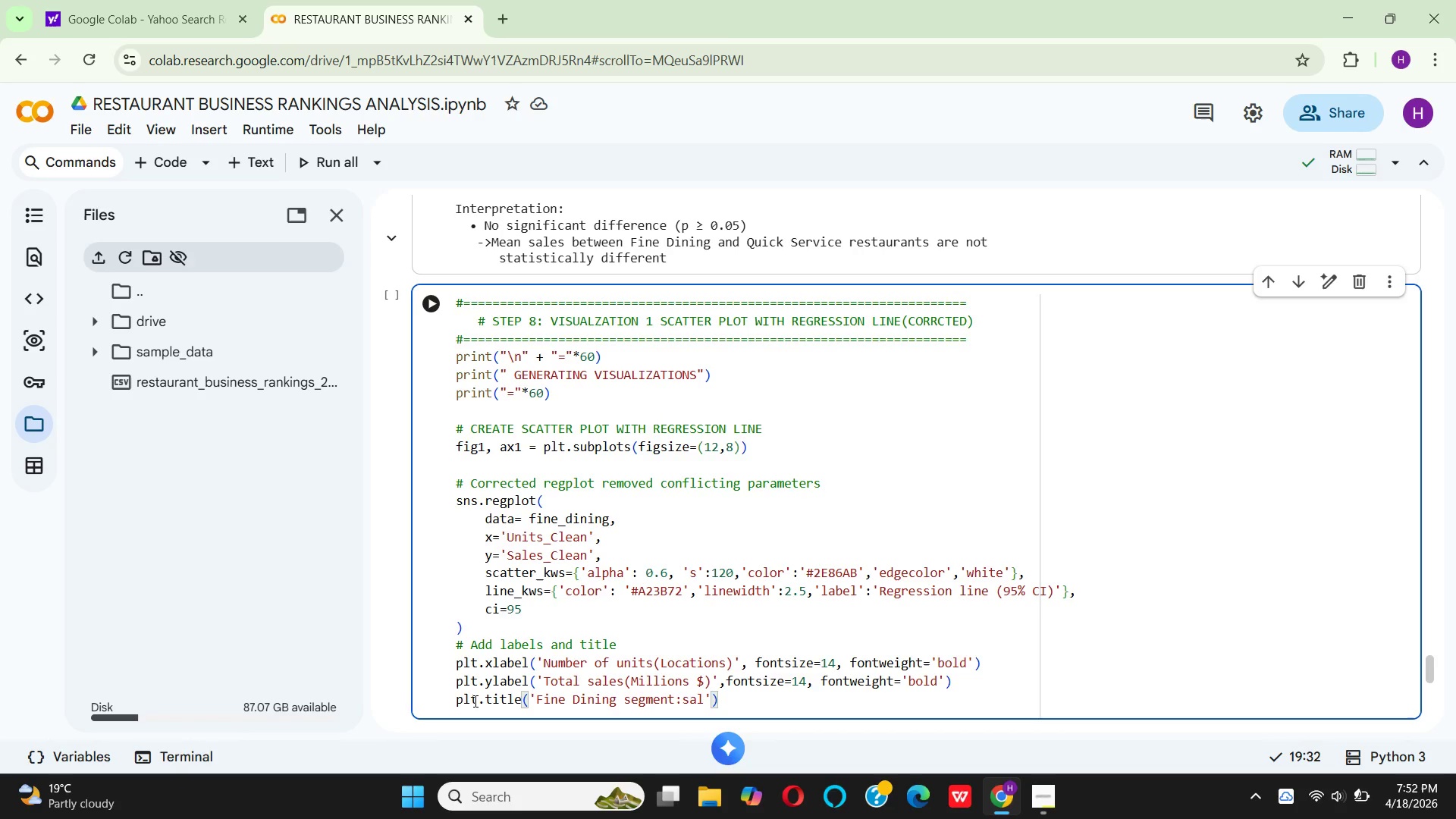 
type(es vs num)
 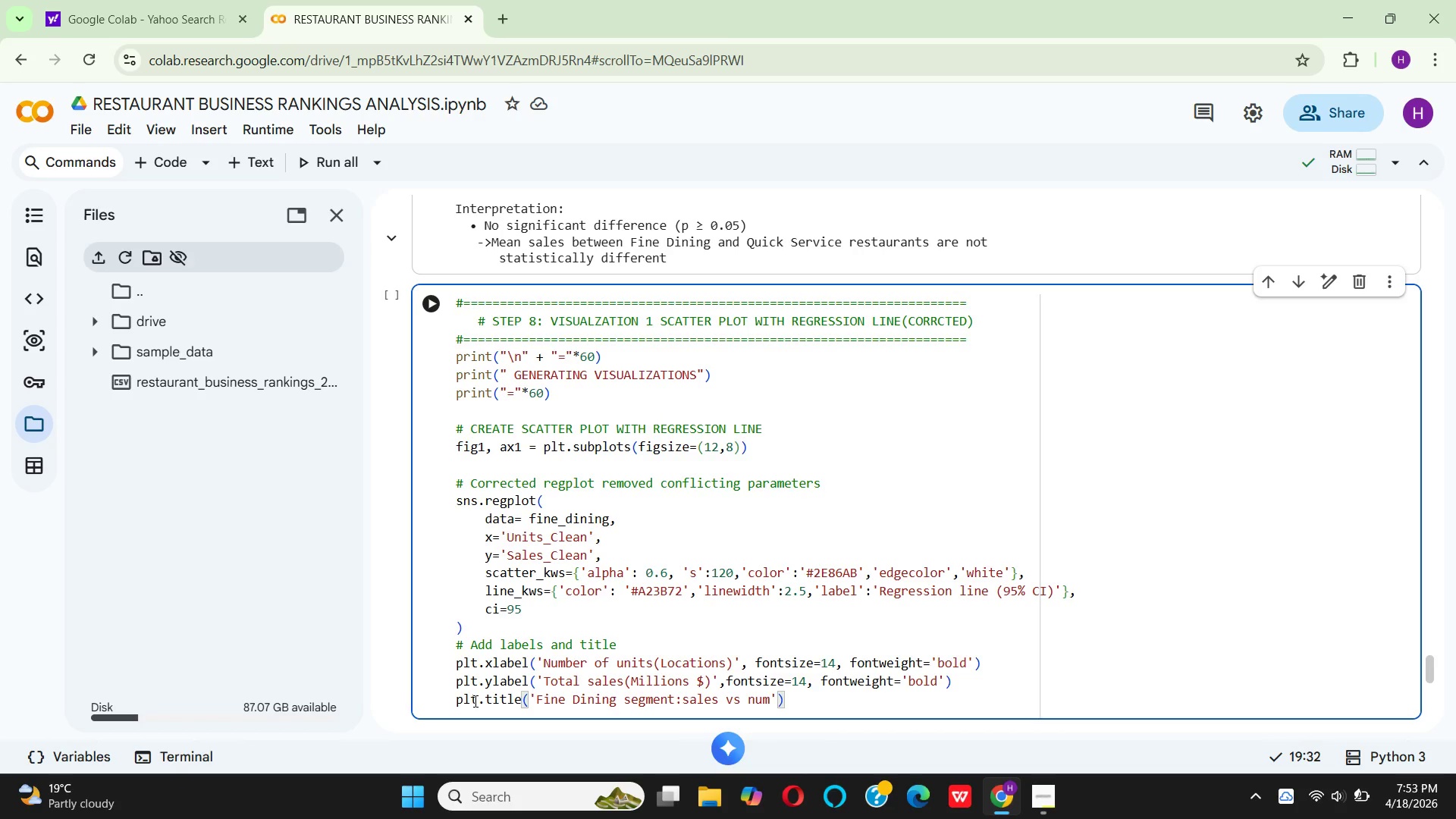 
wait(10.61)
 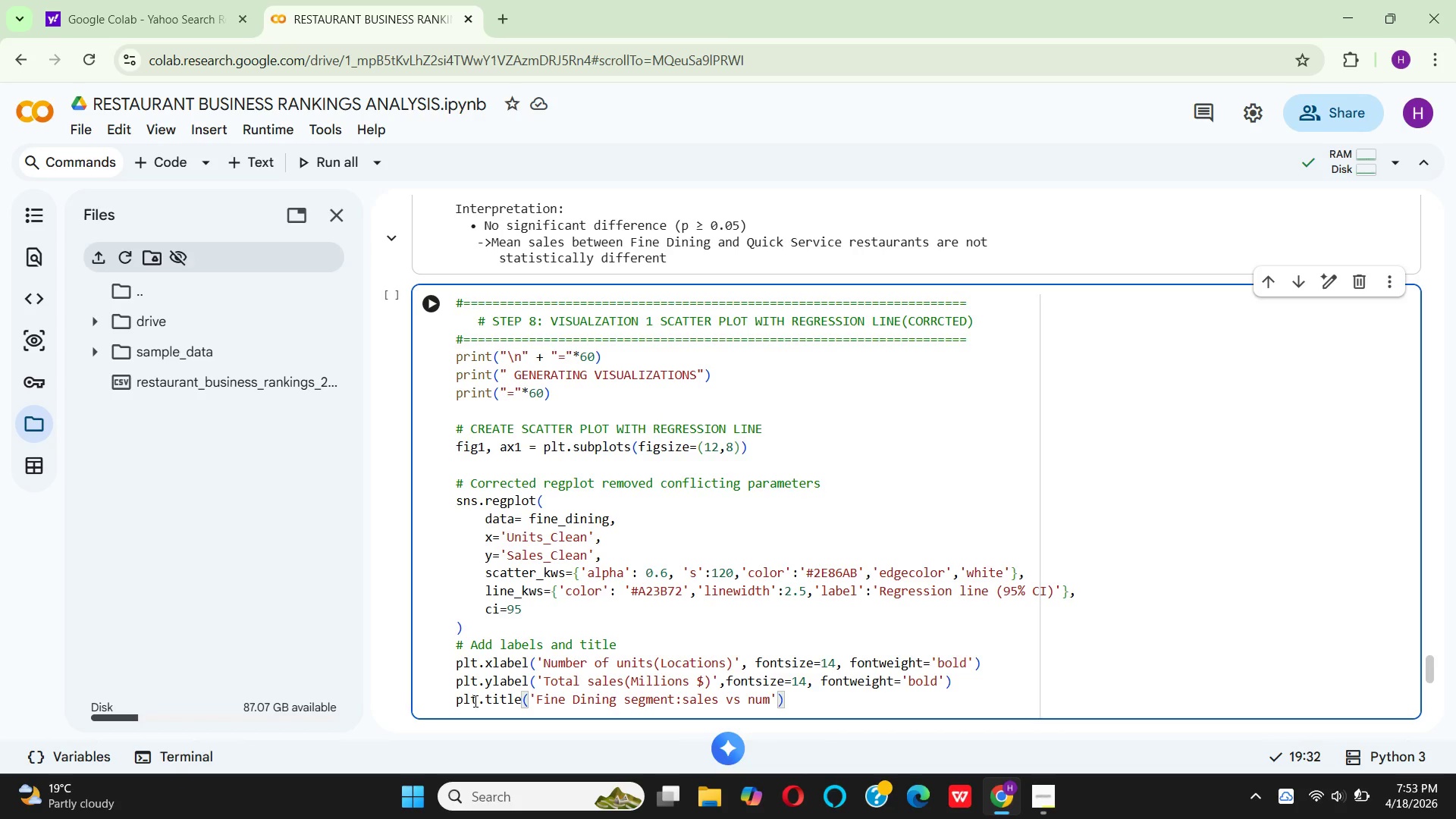 
type(ber)
 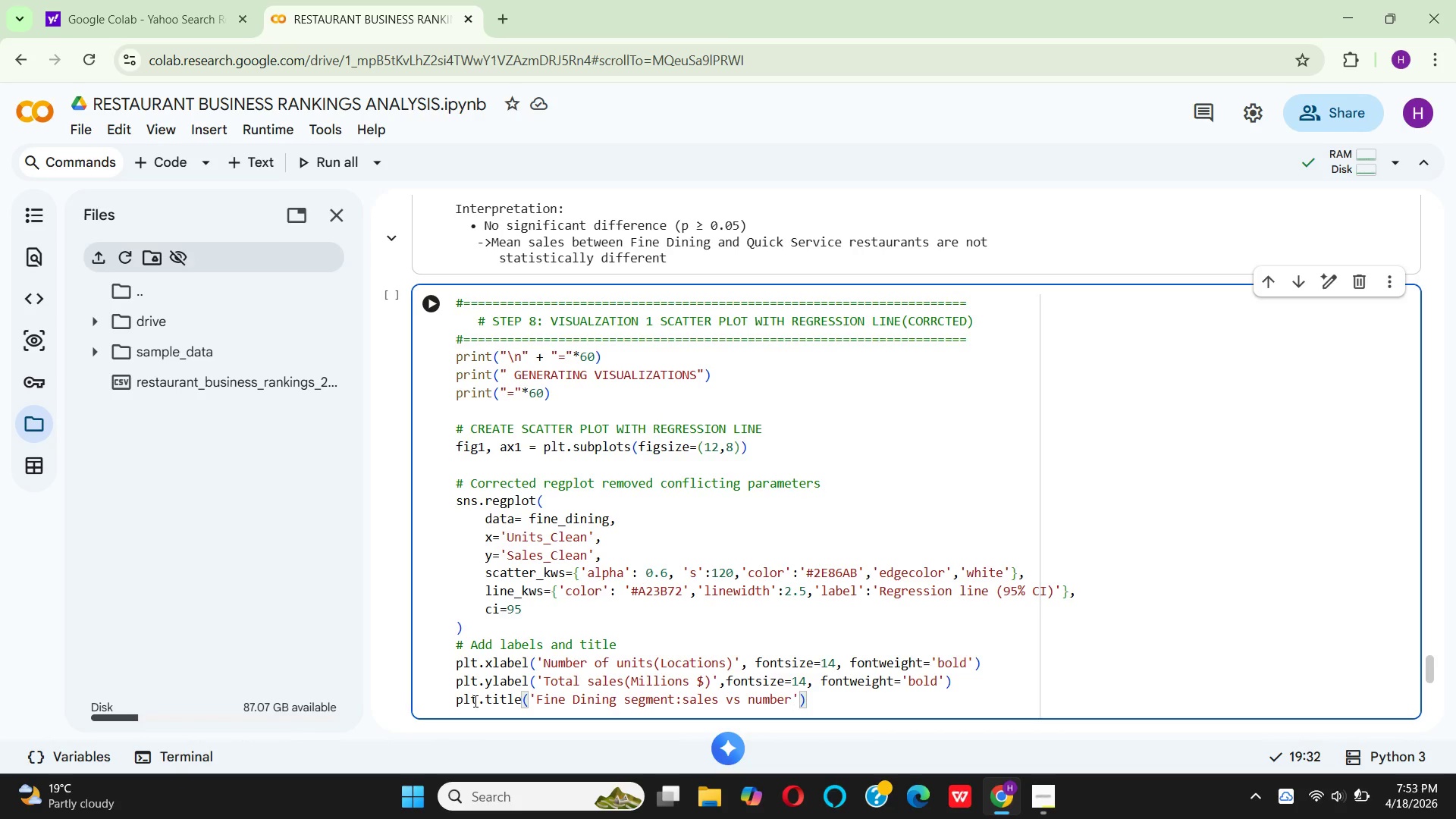 
key(ArrowLeft)
 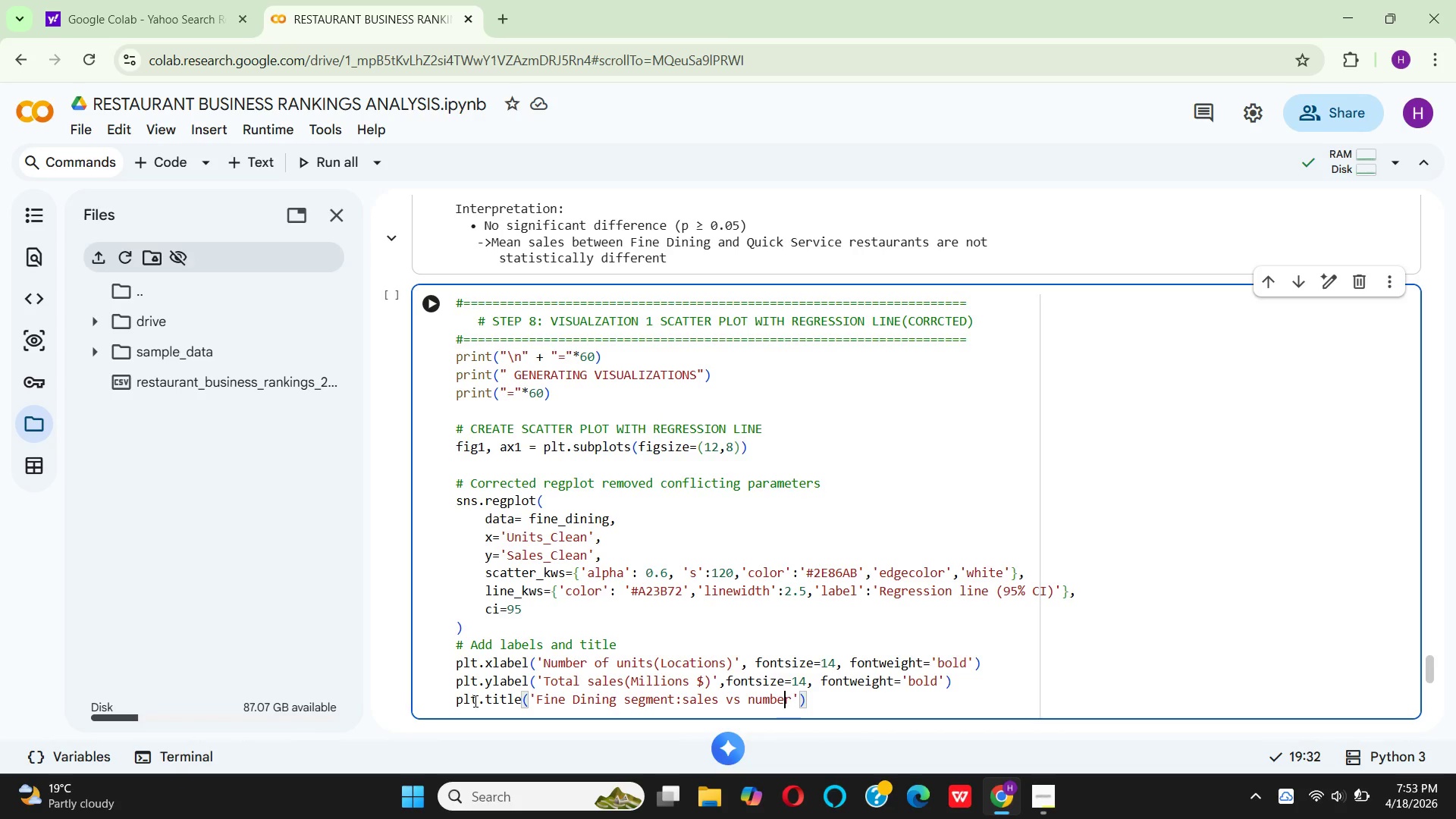 
key(ArrowLeft)
 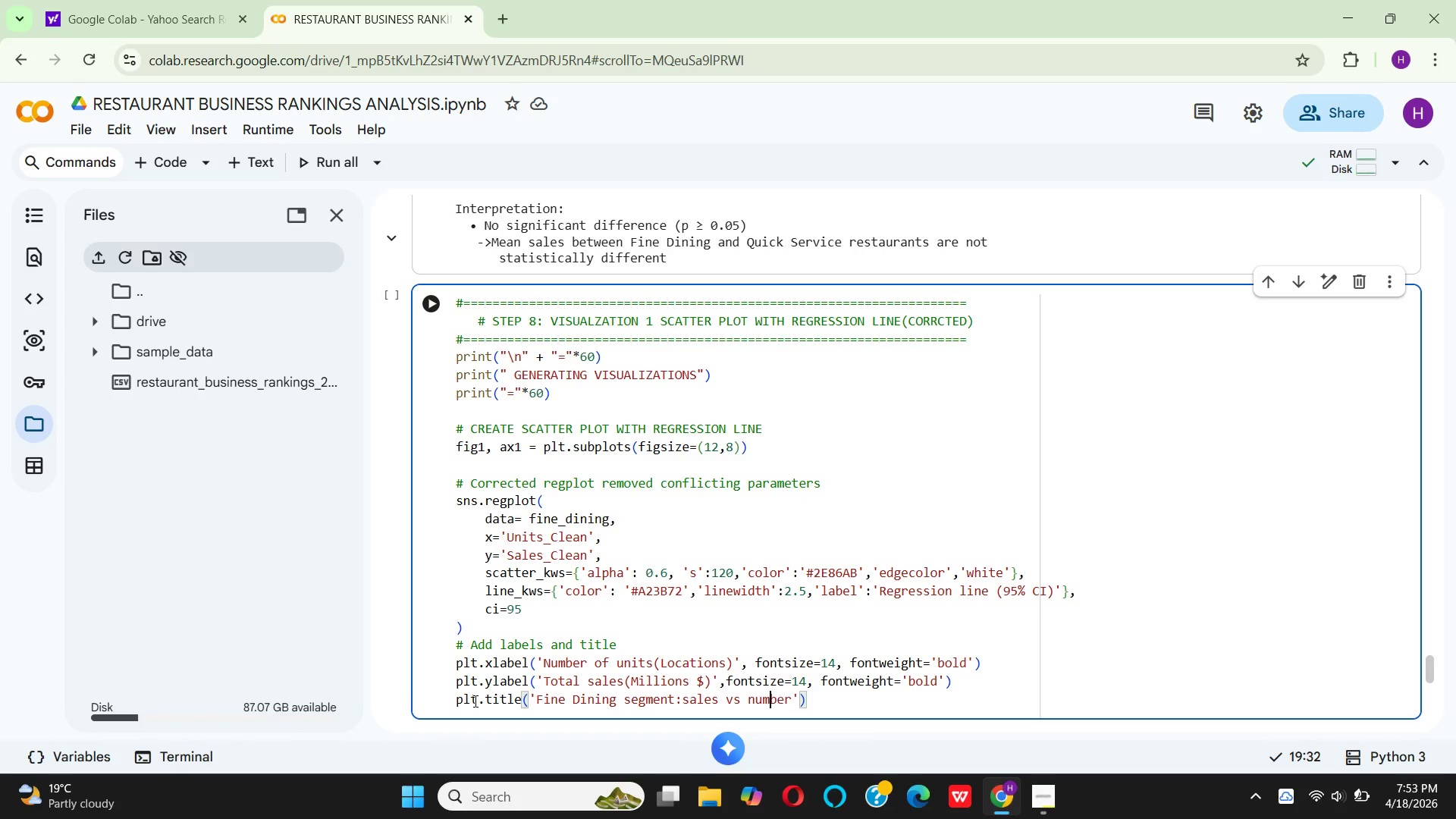 
key(ArrowLeft)
 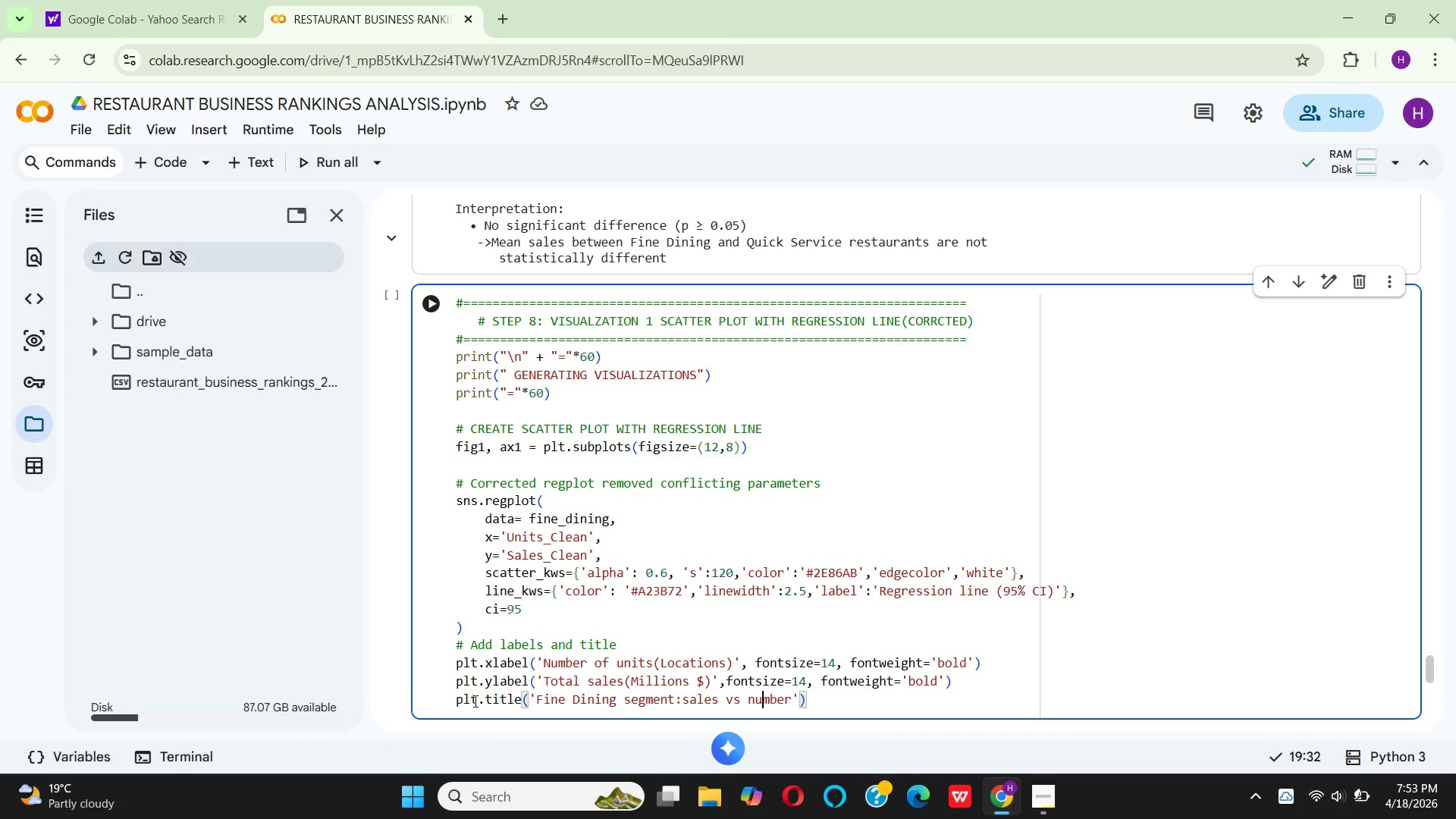 
key(ArrowLeft)
 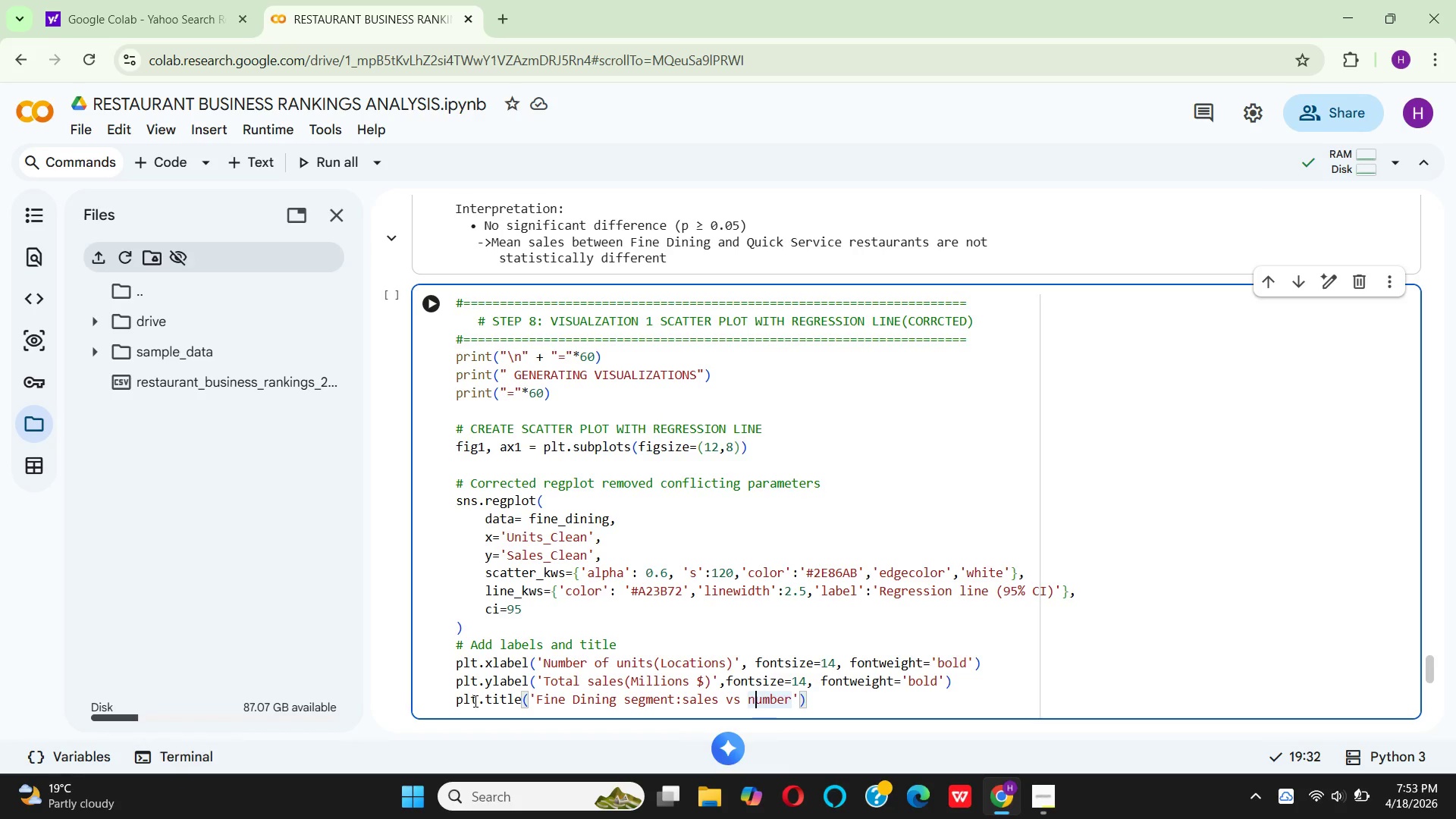 
key(ArrowLeft)
 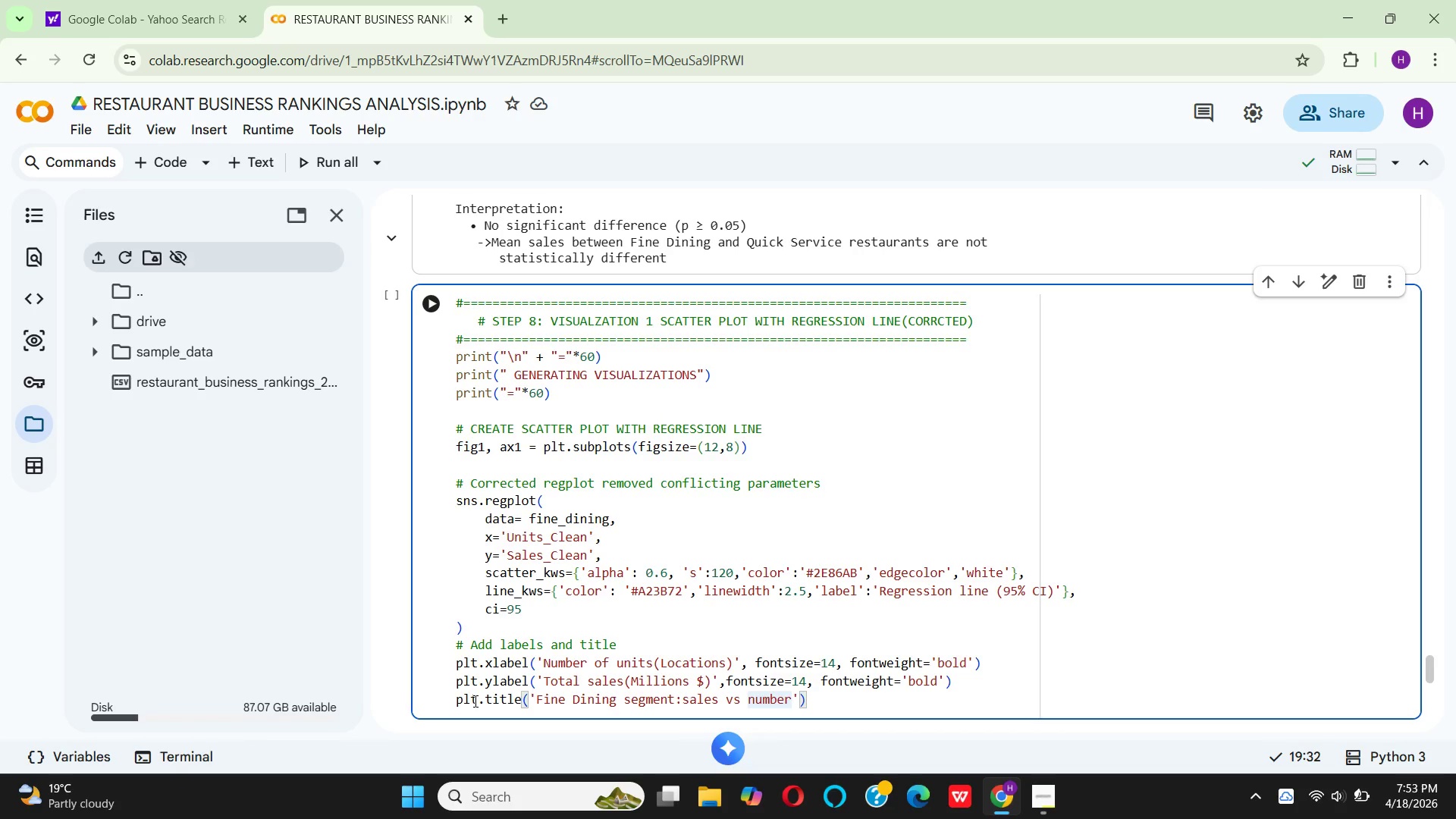 
key(Backspace)
 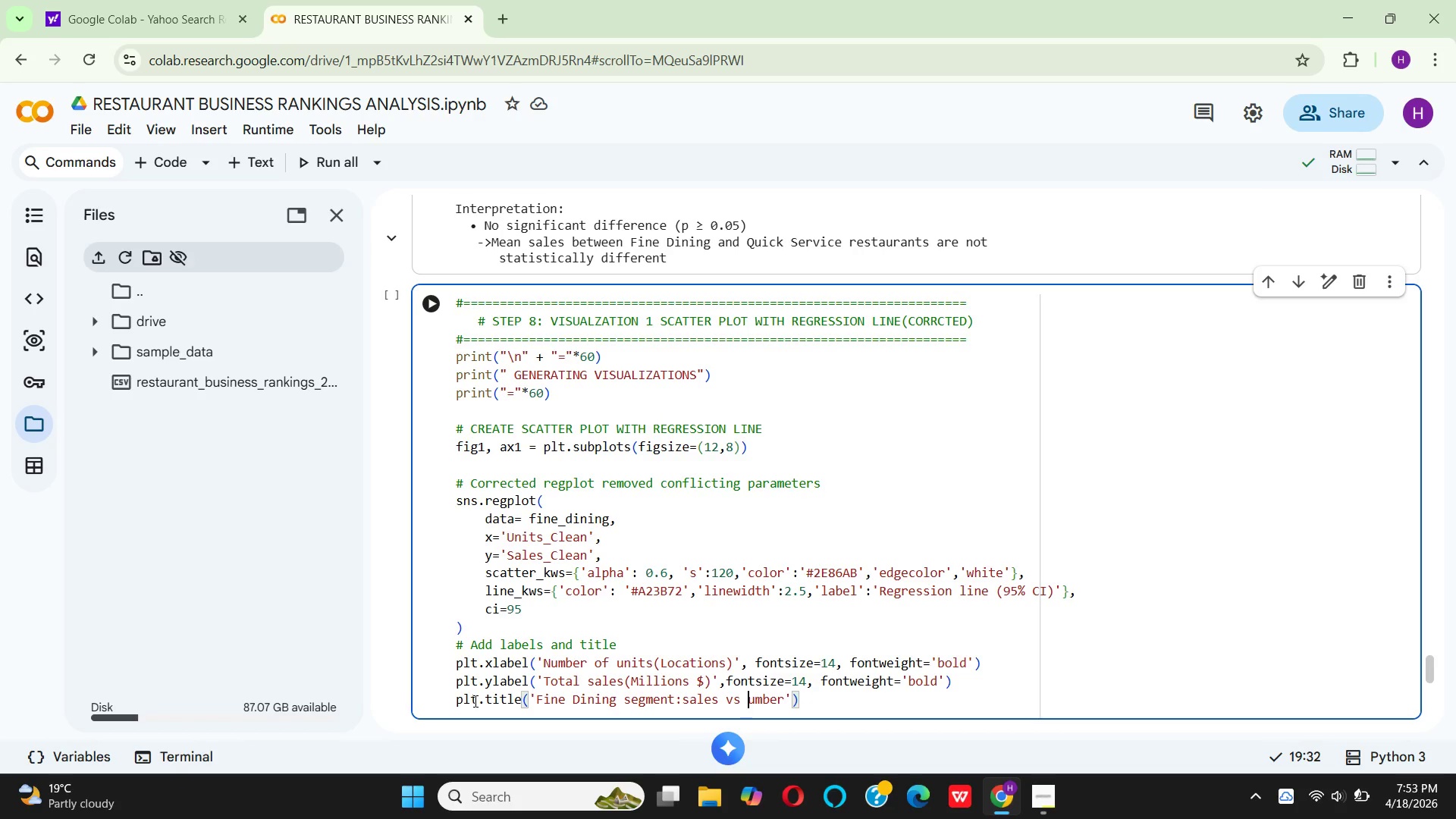 
key(N)
 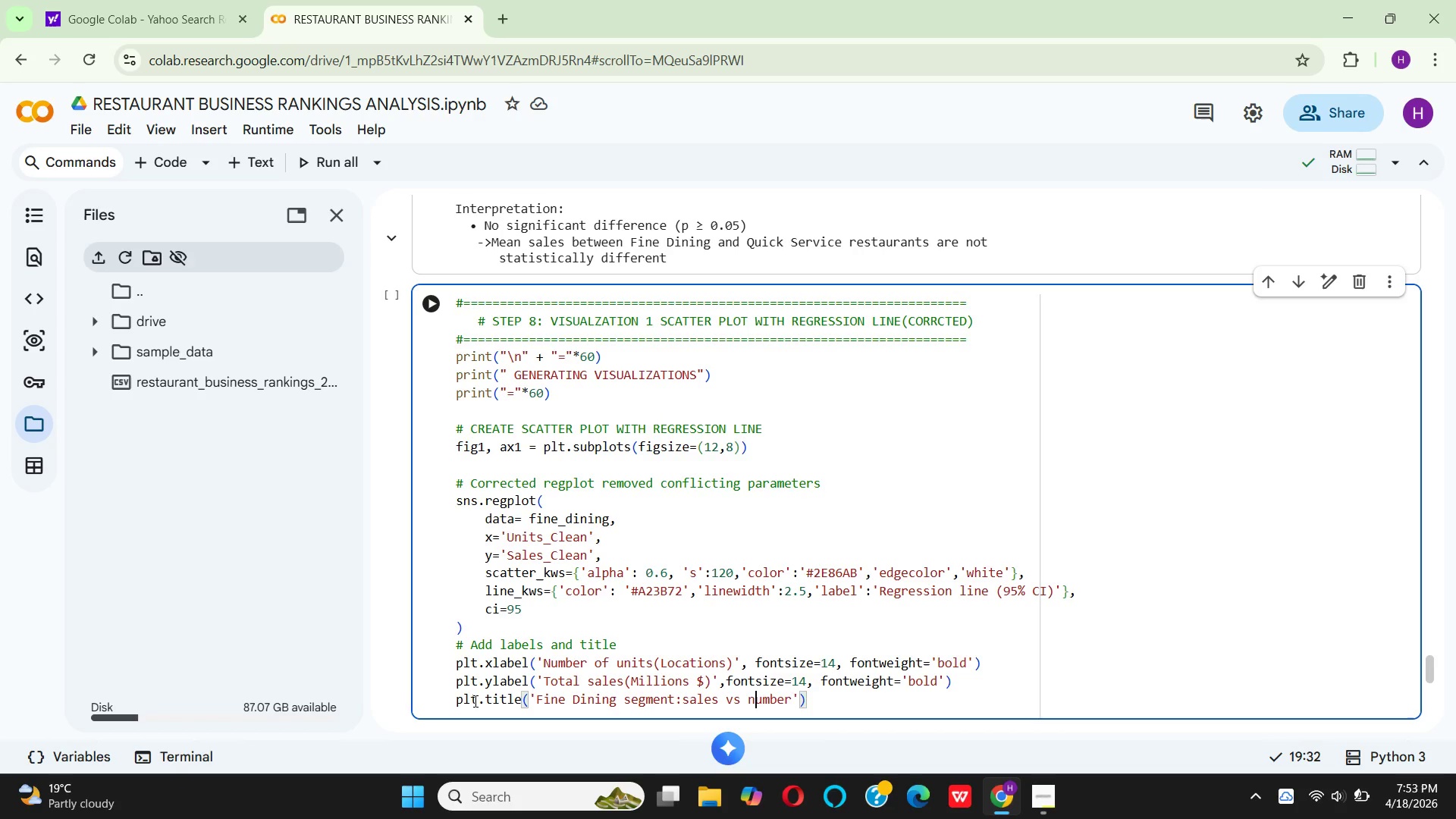 
key(Backspace)
 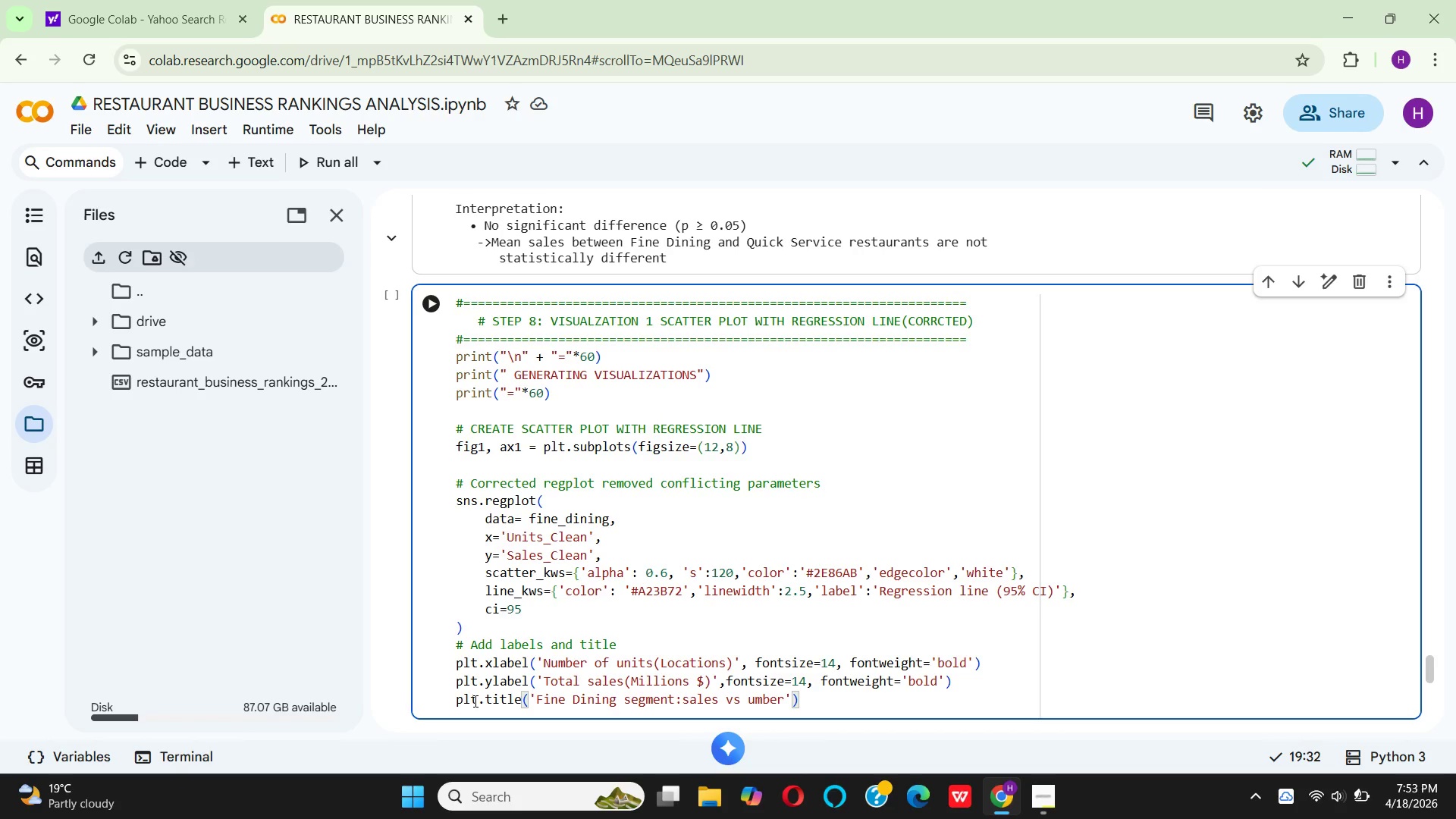 
key(Shift+ShiftLeft)
 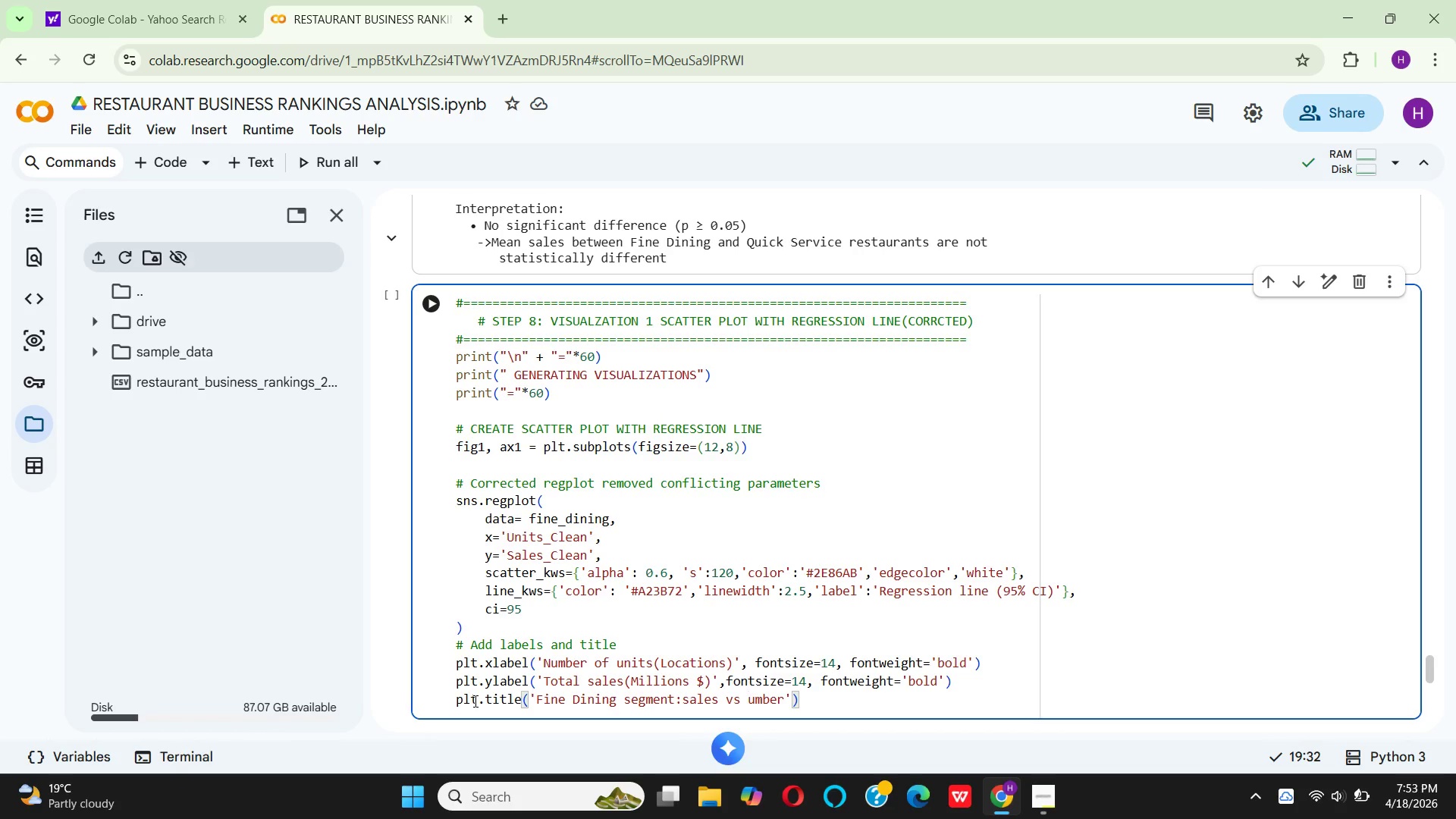 
key(CapsLock)
 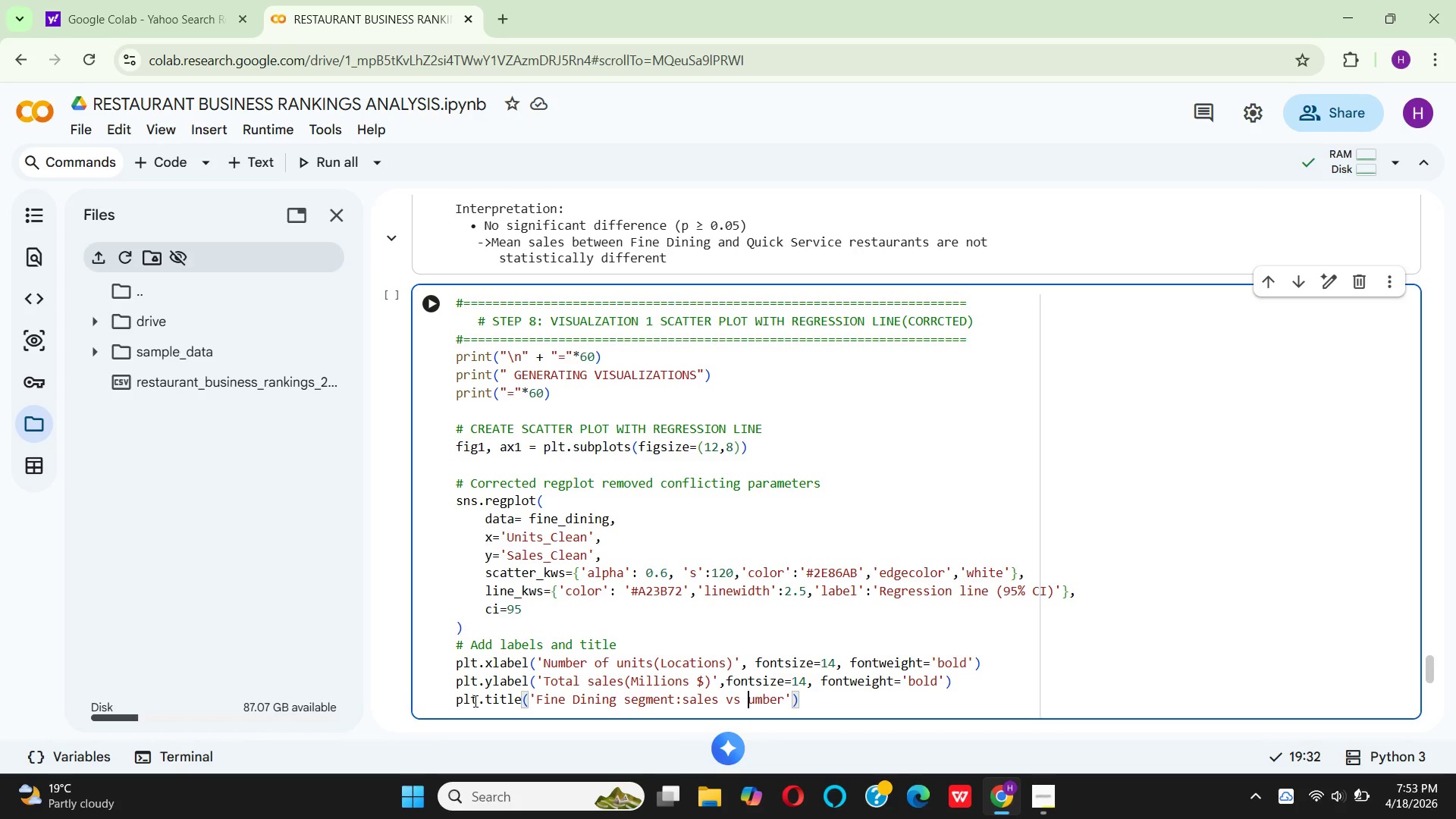 
key(N)
 